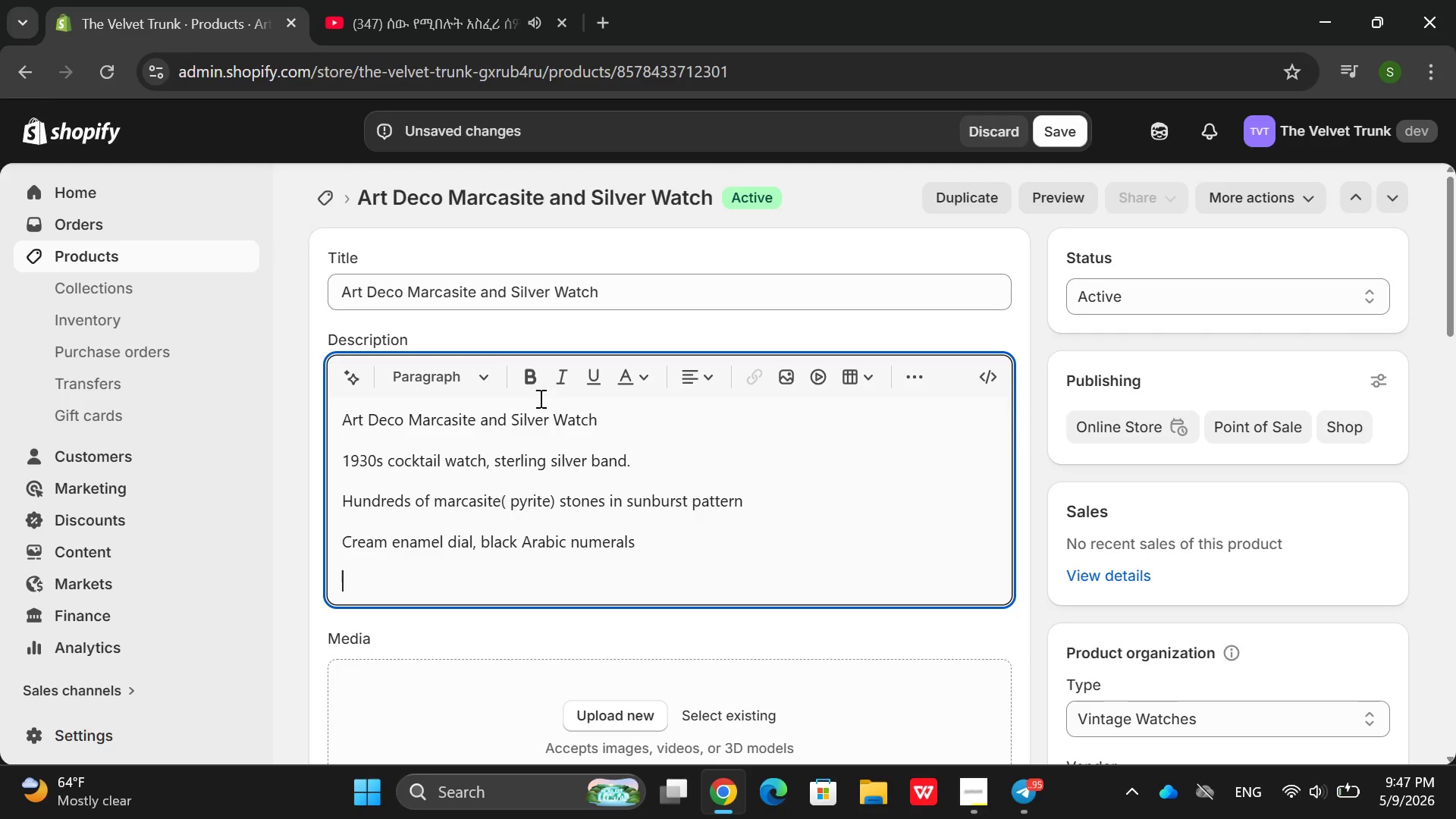 
type(Manual-wind swiss )
key(Backspace)
key(Backspace)
key(Backspace)
key(Backspace)
key(Backspace)
key(Backspace)
type(Swiss 15-jewl)
key(Backspace)
type(wl movemne)
key(Backspace)
key(Backspace)
type(ent )
key(Backspace)
type(, cleand)
key(Backspace)
type(edd and oiled )
 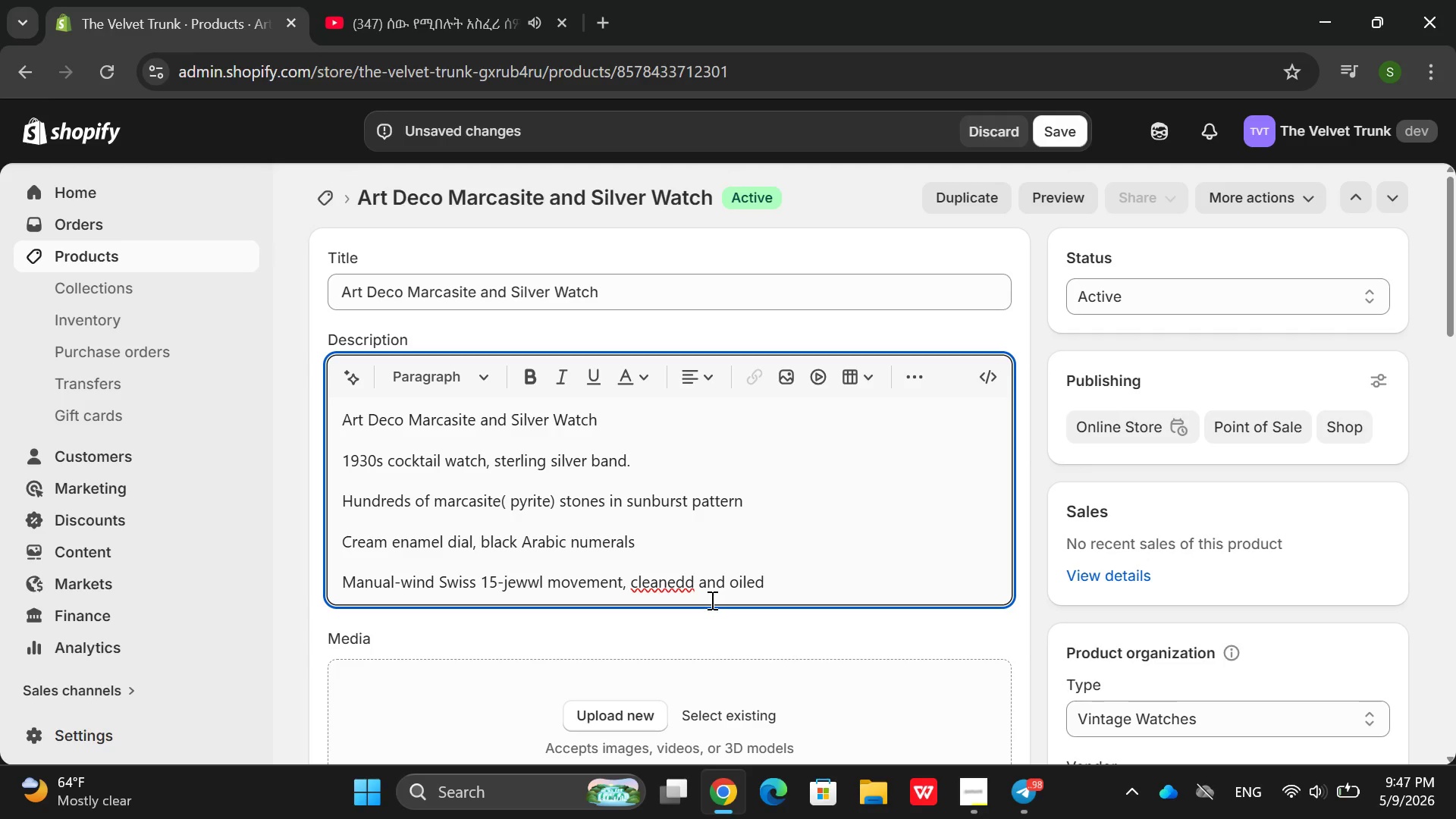 
left_click([692, 582])
 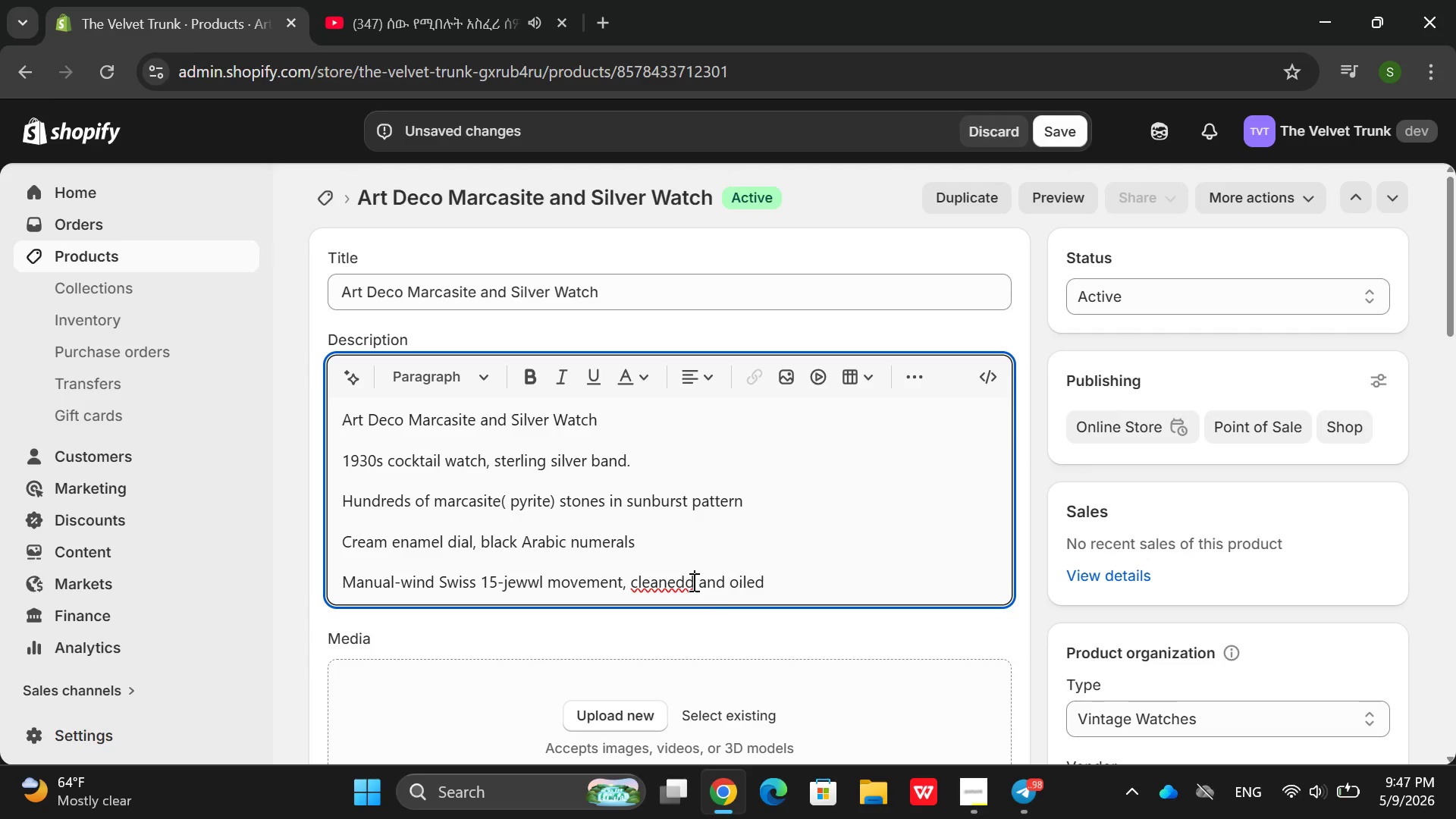 
key(Backspace)
 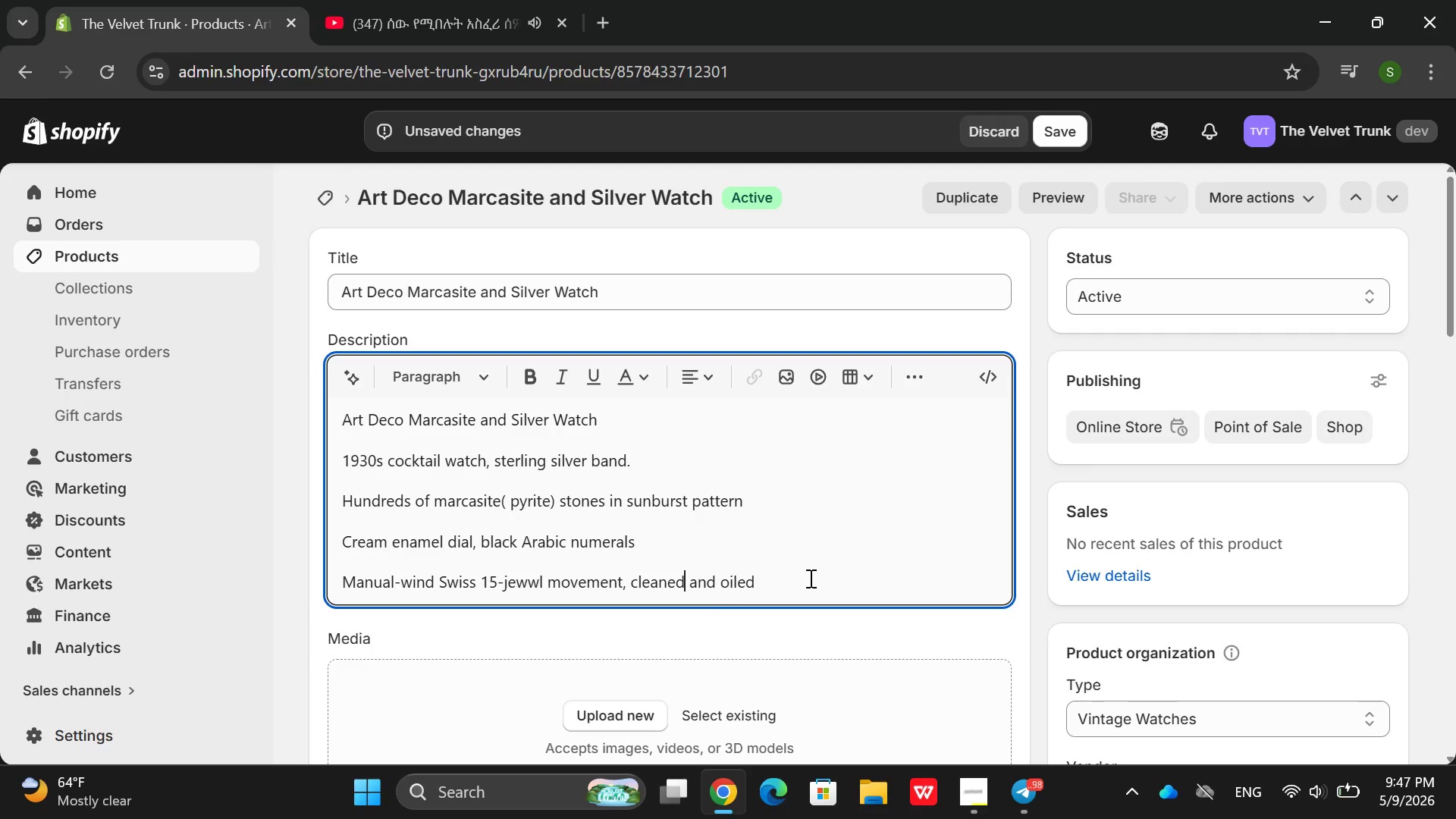 
left_click([809, 578])
 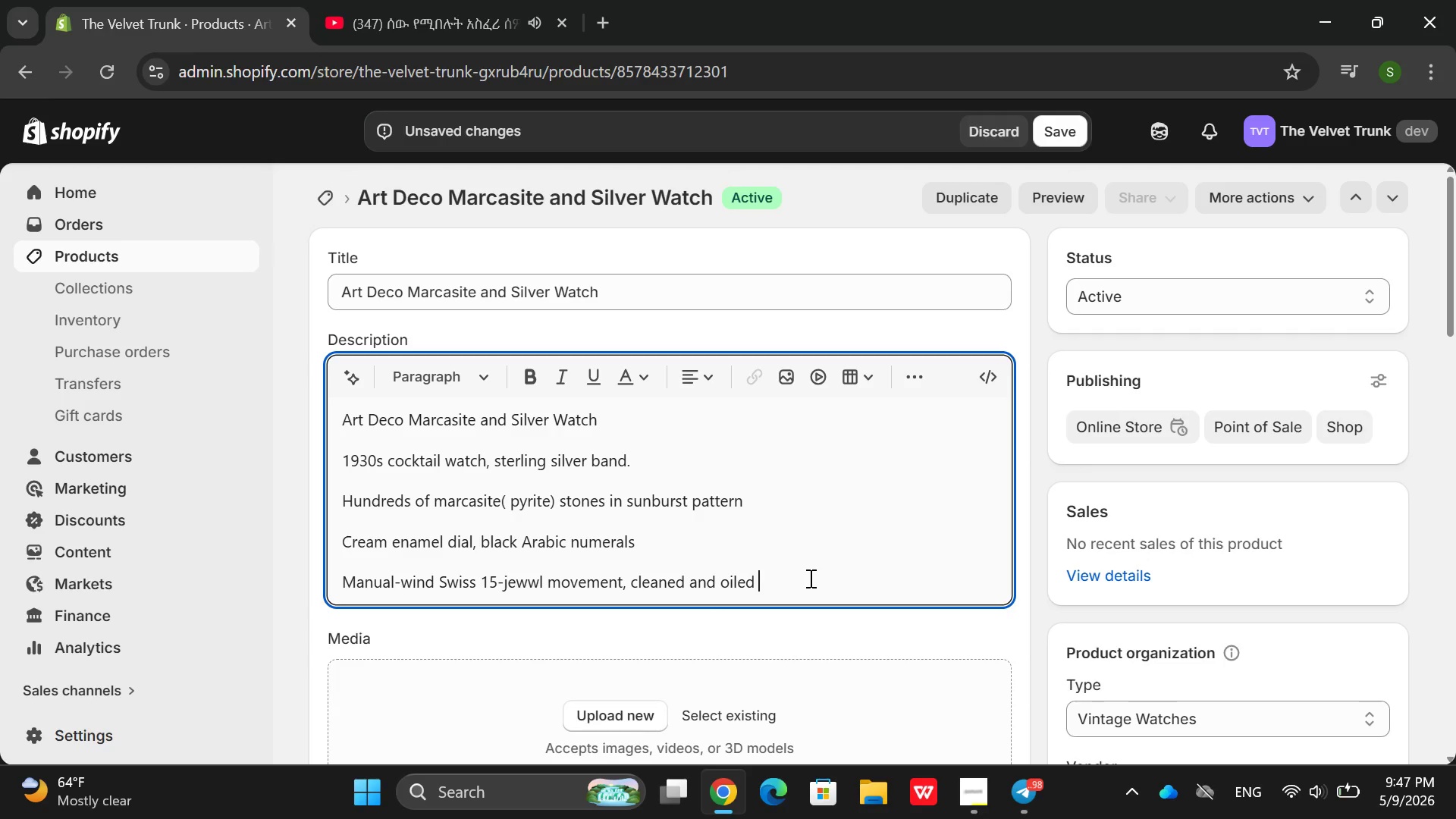 
key(Enter)
 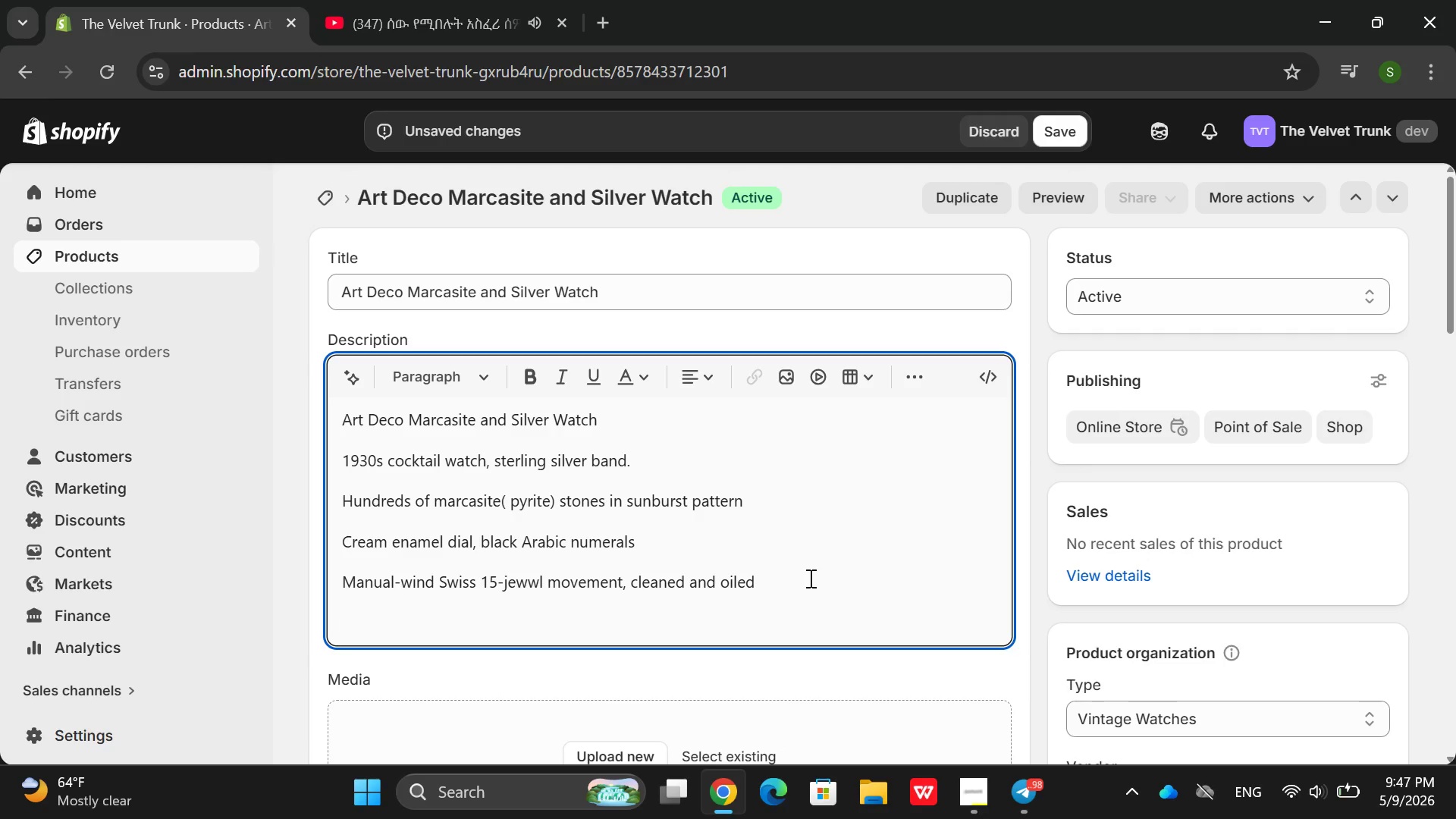 
type(Fits writs up )
 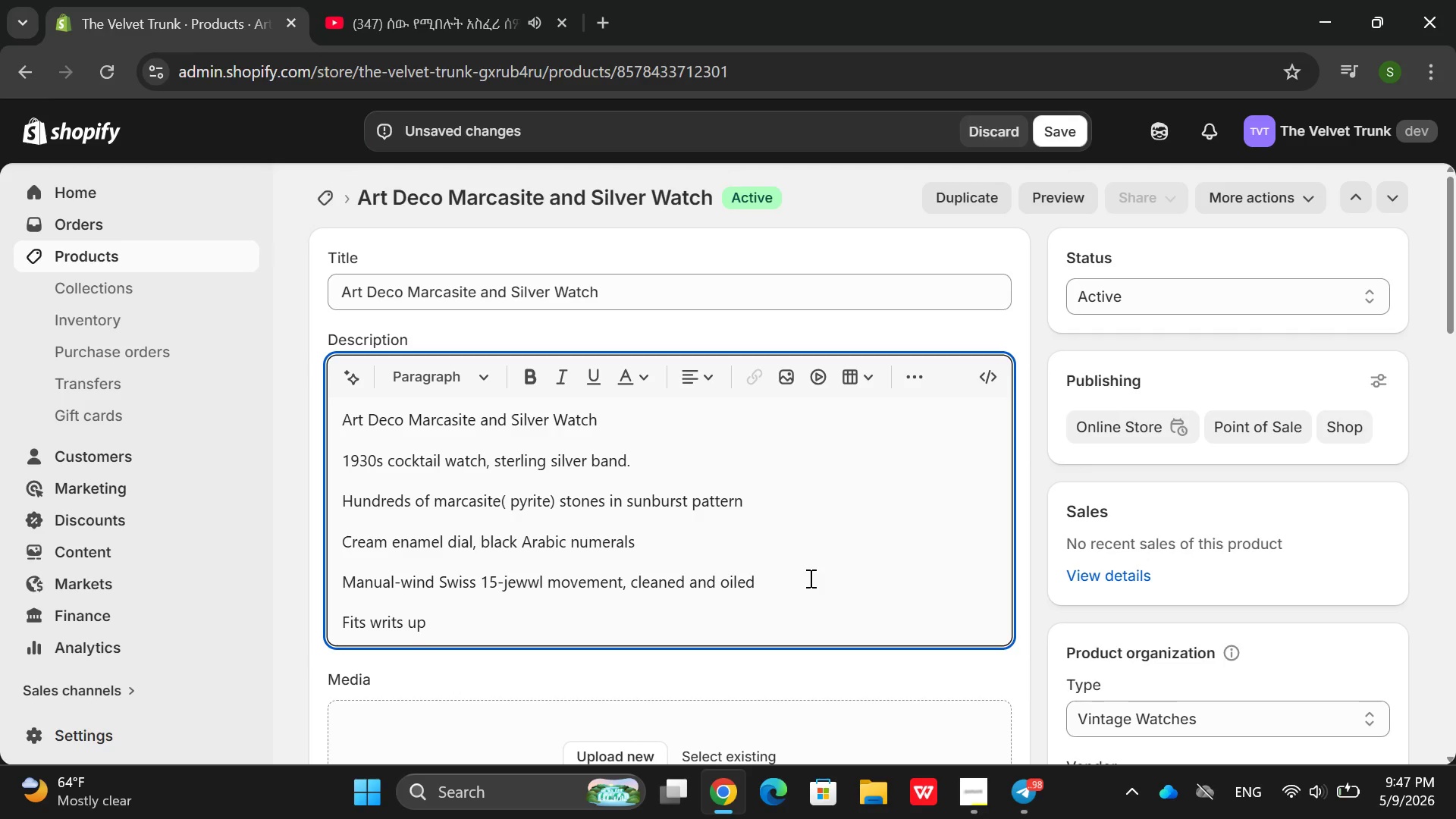 
type(to 6,)
key(Backspace)
type(.5 ''( ectend)
key(Backspace)
key(Backspace)
key(Backspace)
key(Backspace)
key(Backspace)
type(xtemd)
key(Backspace)
key(Backspace)
type(nded avai)
key(Backspace)
key(Backspace)
type(ialaib)
key(Backspace)
key(Backspace)
type(kb)
key(Backspace)
key(Backspace)
type(ble))
 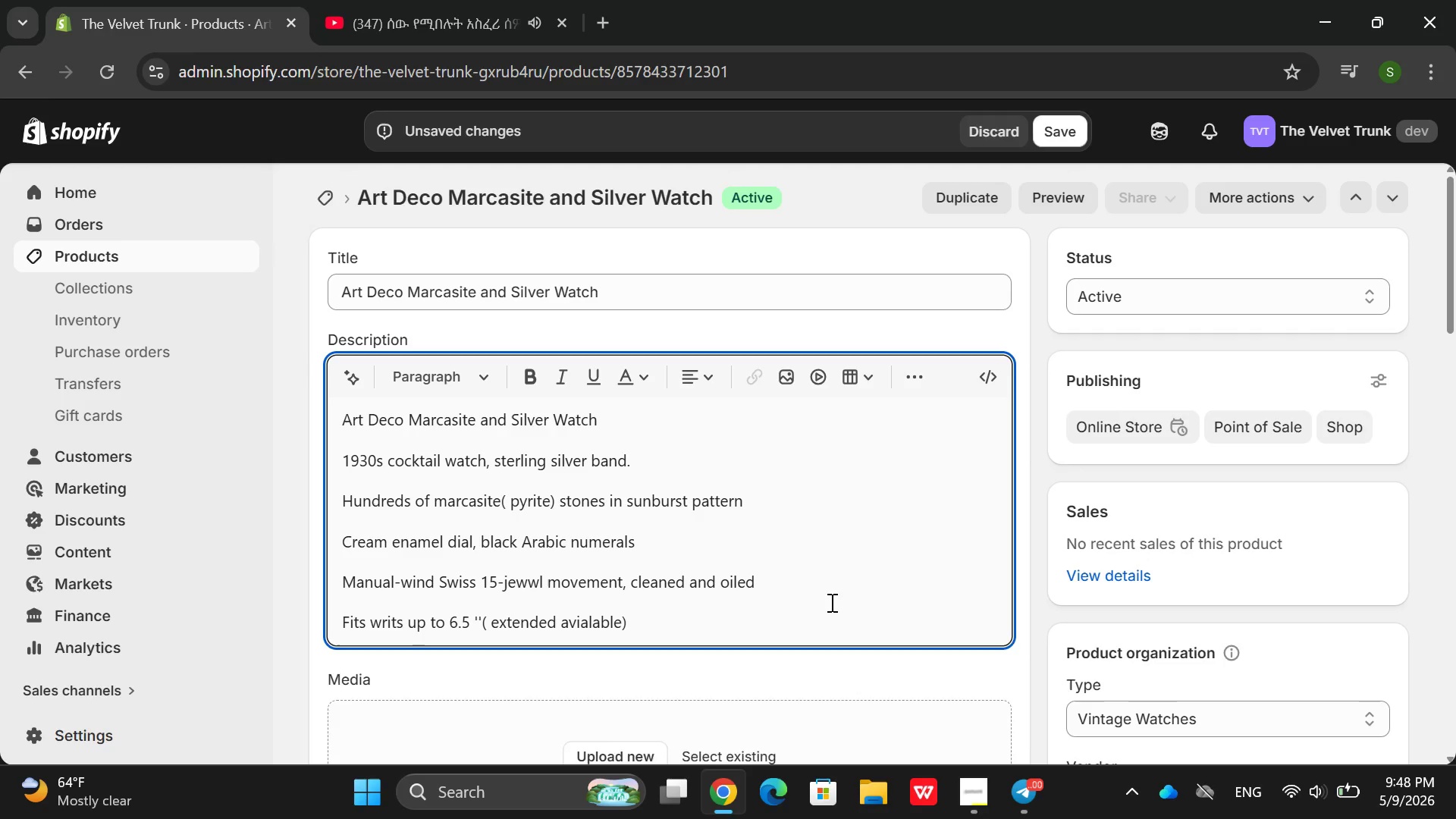 
key(Enter)
 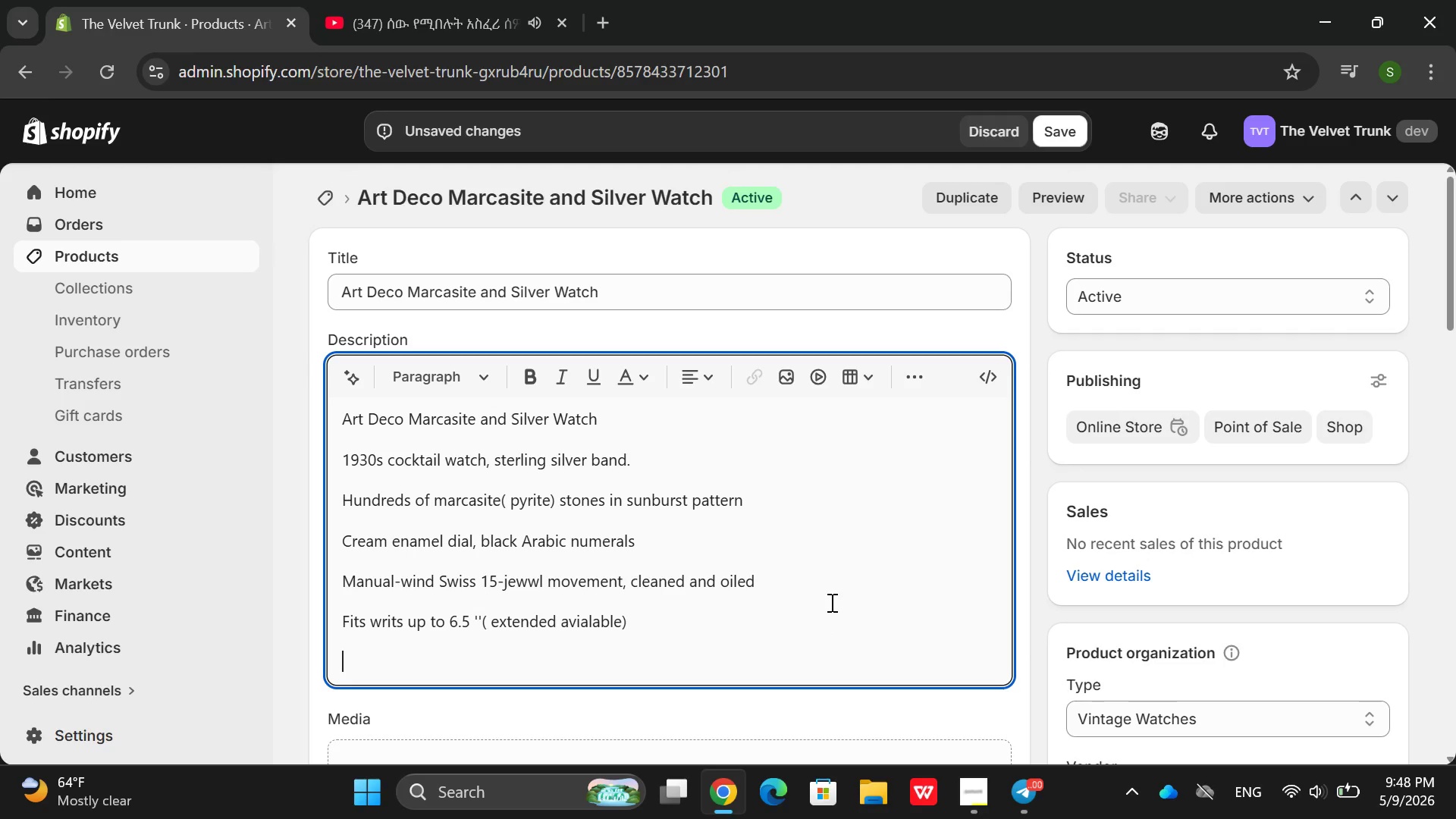 
type(one-year warranty )
key(Backspace)
type(, sude )
key(Backspace)
key(Backspace)
key(Backspace)
type(ede travel pi)
key(Backspace)
type(ouch included )
 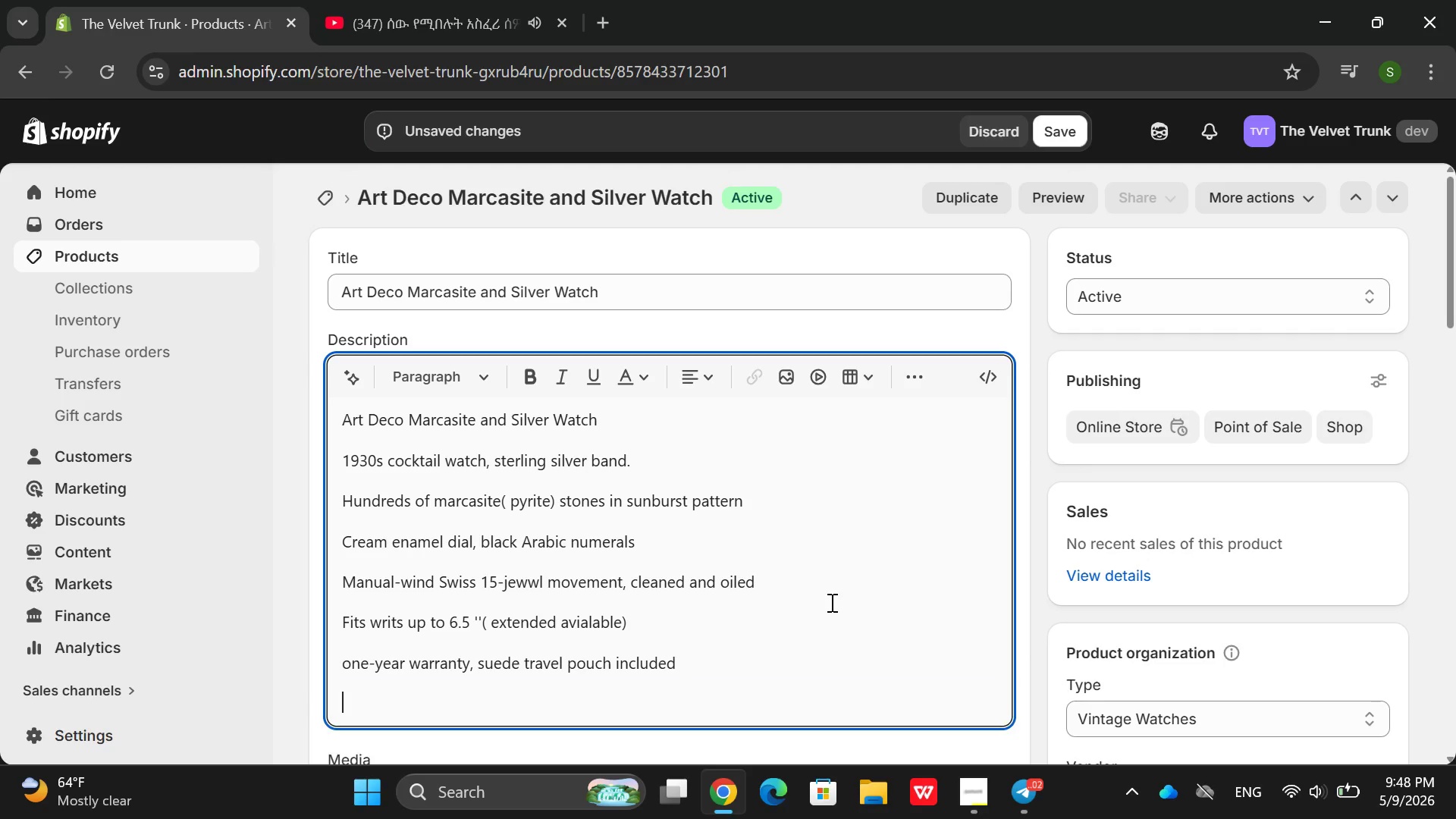 
key(Enter)
 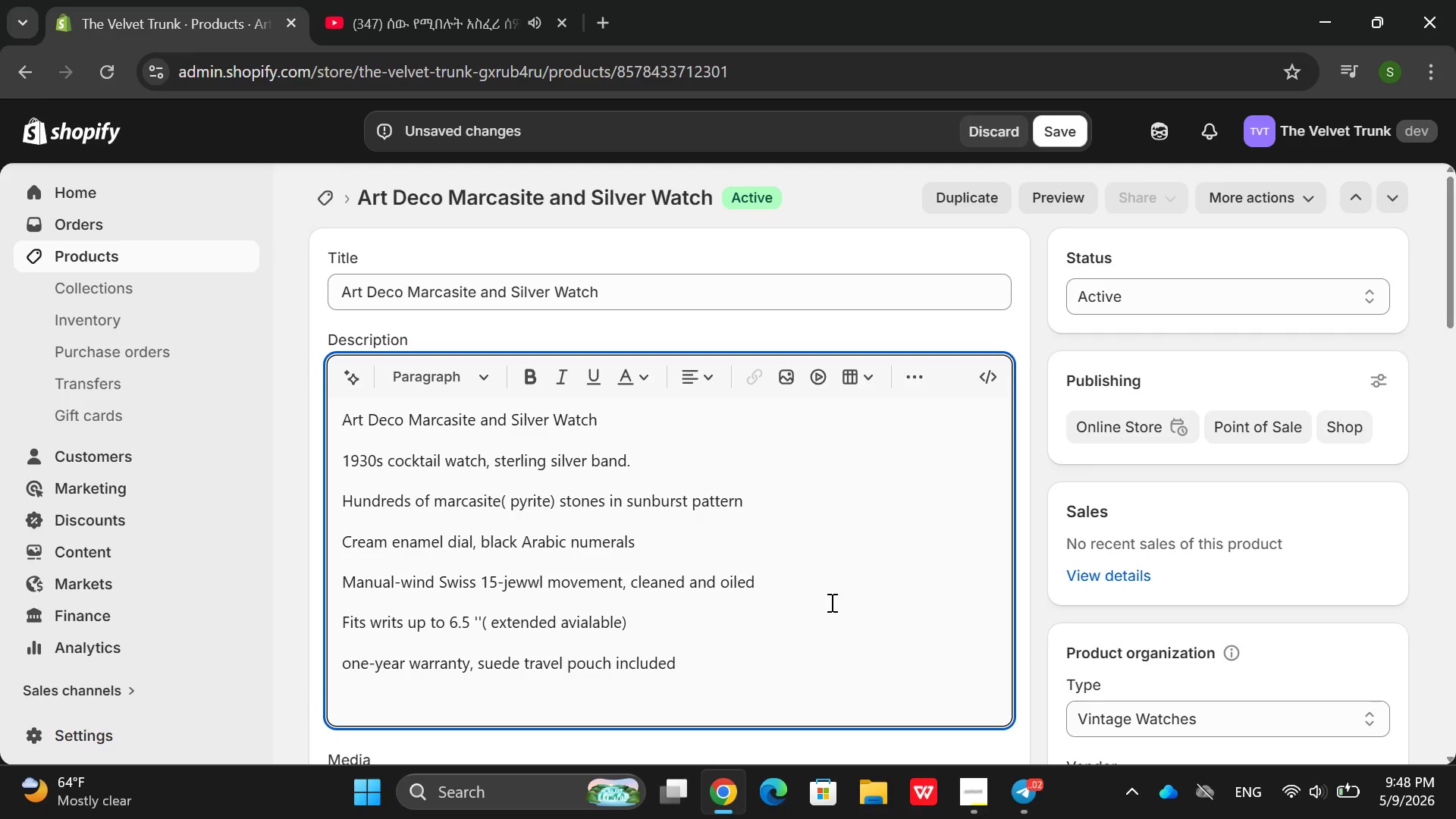 
key(Backspace)
 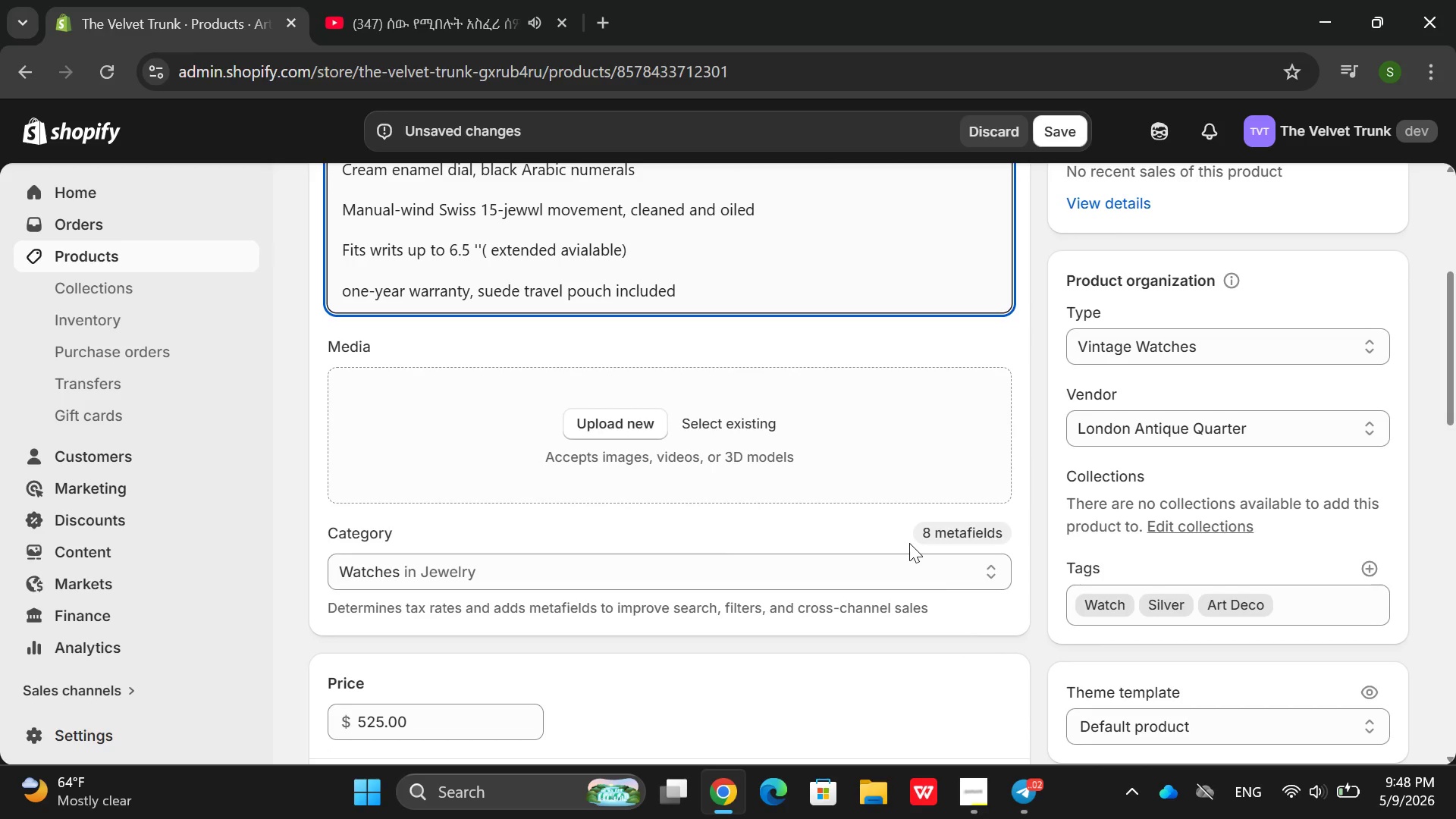 
left_click([612, 422])
 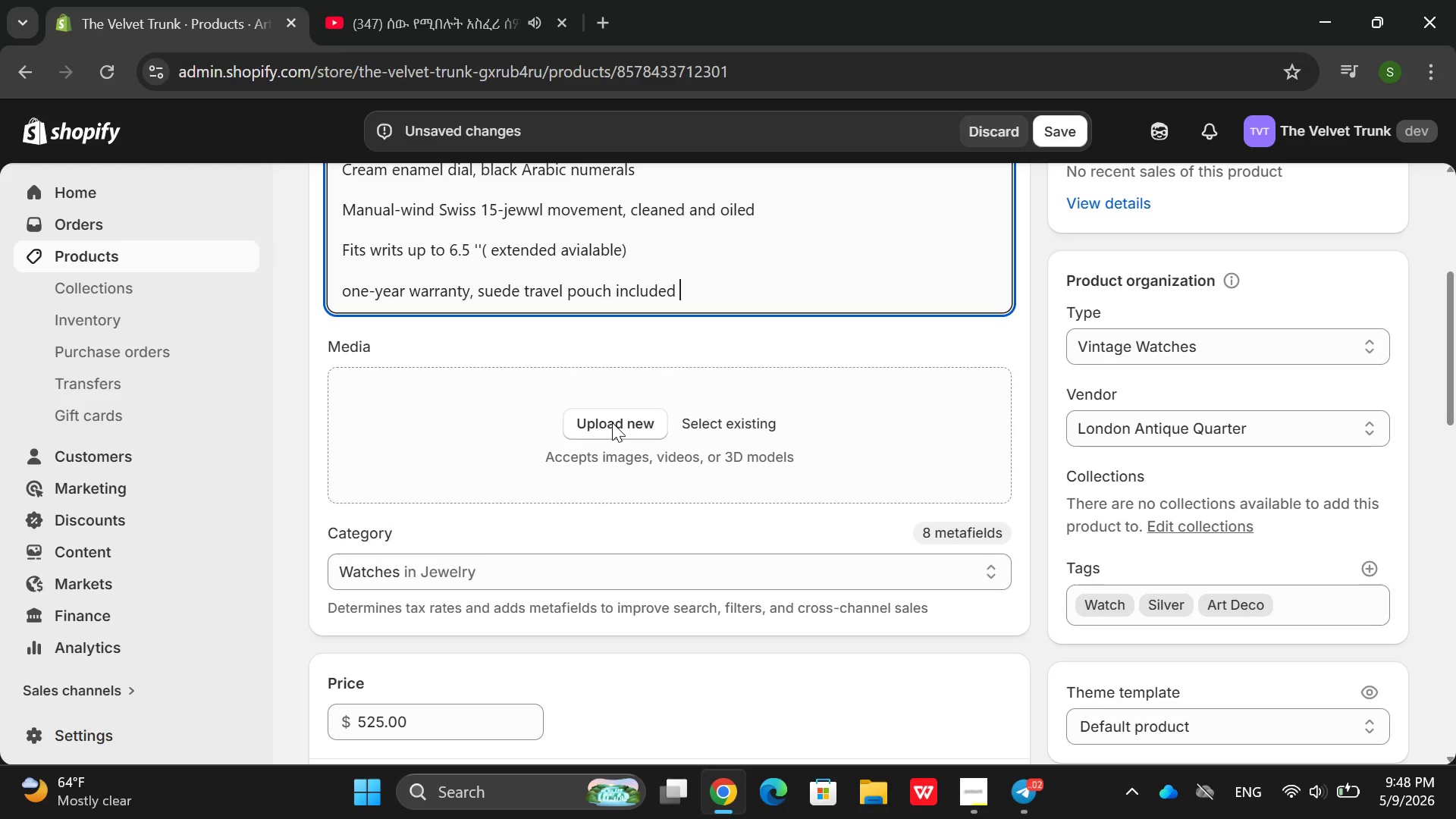 
left_click([632, 428])
 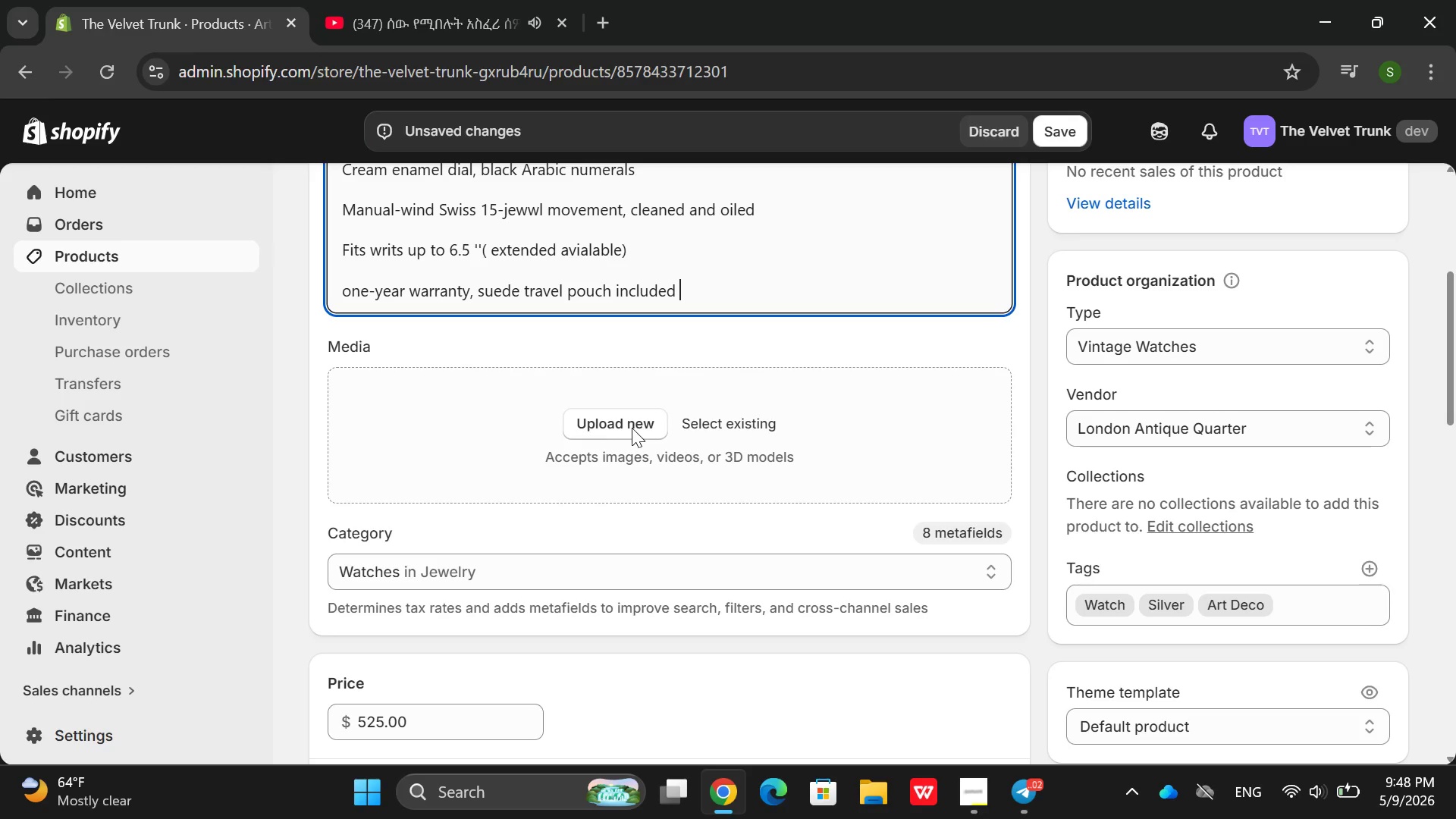 
left_click([632, 428])
 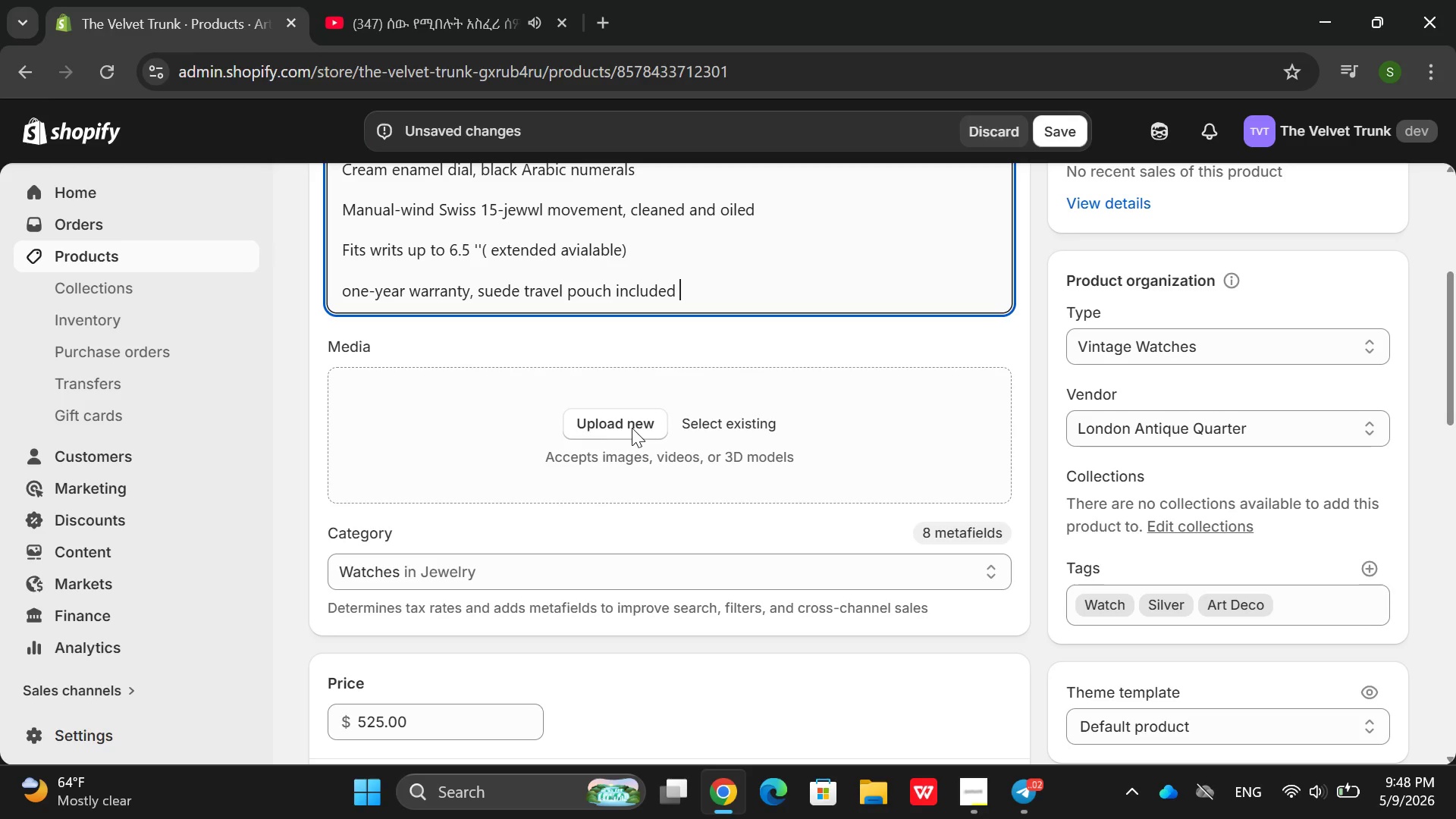 
left_click([632, 428])
 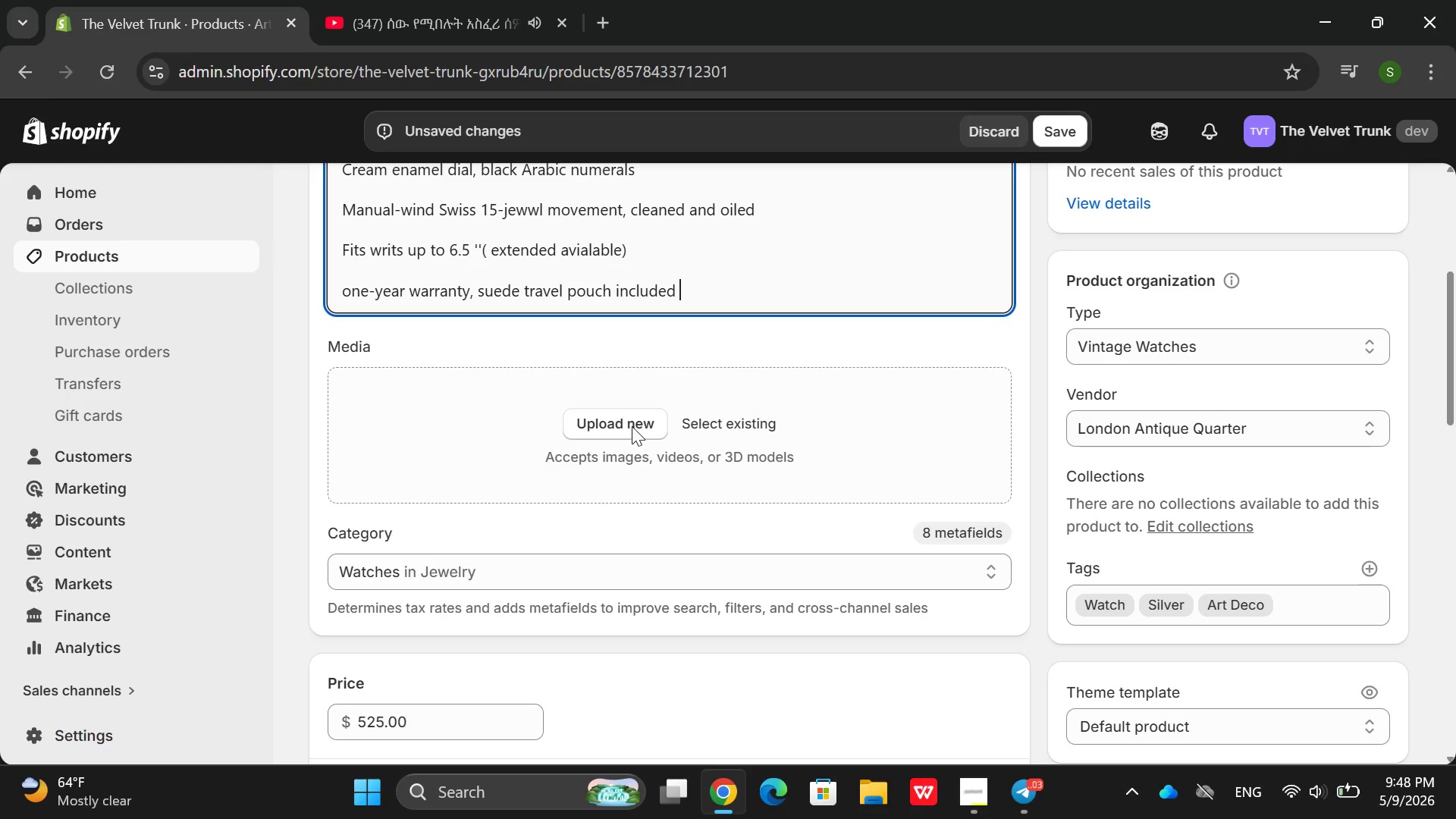 
left_click([632, 415])
 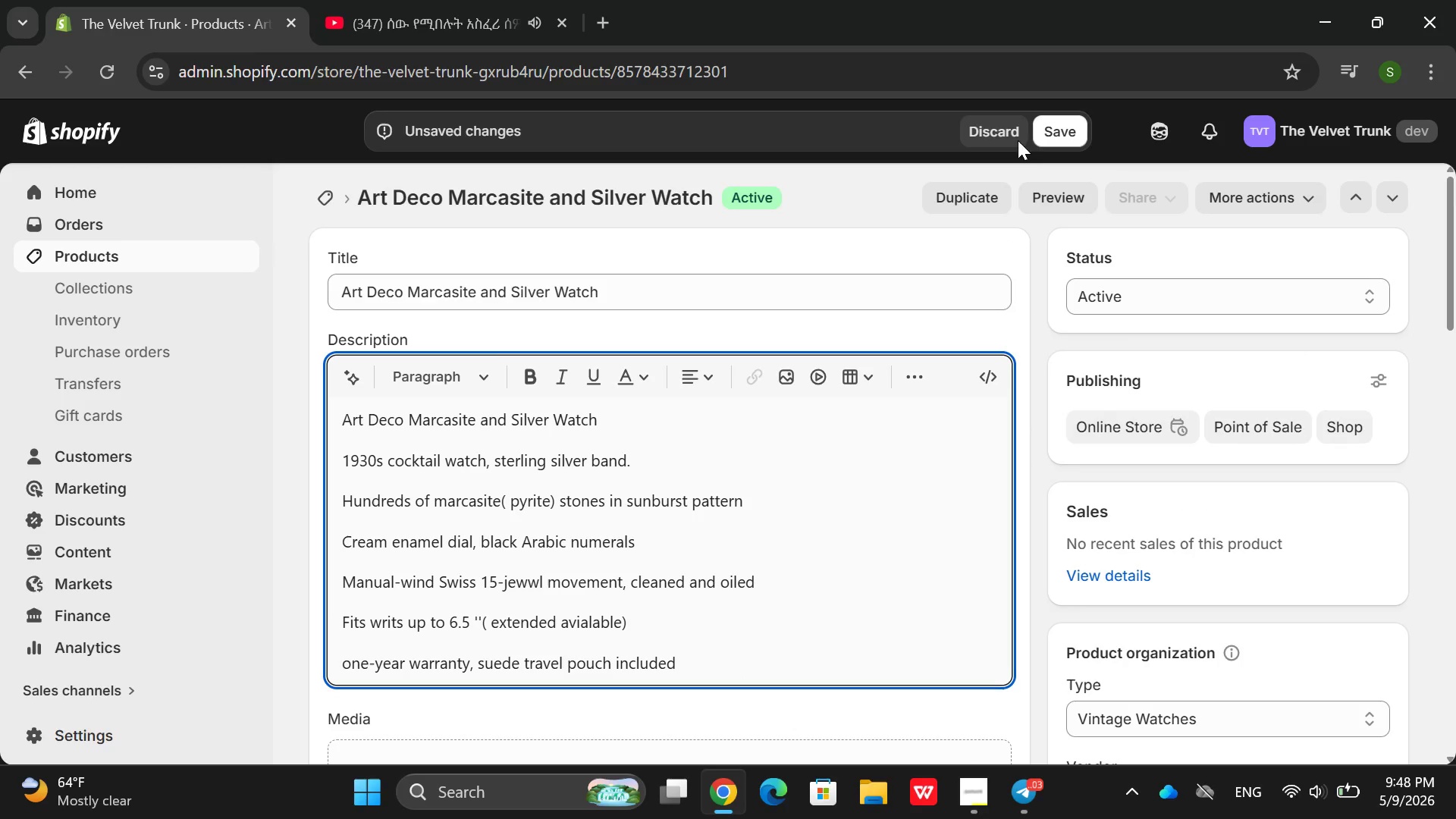 
left_click([1044, 136])
 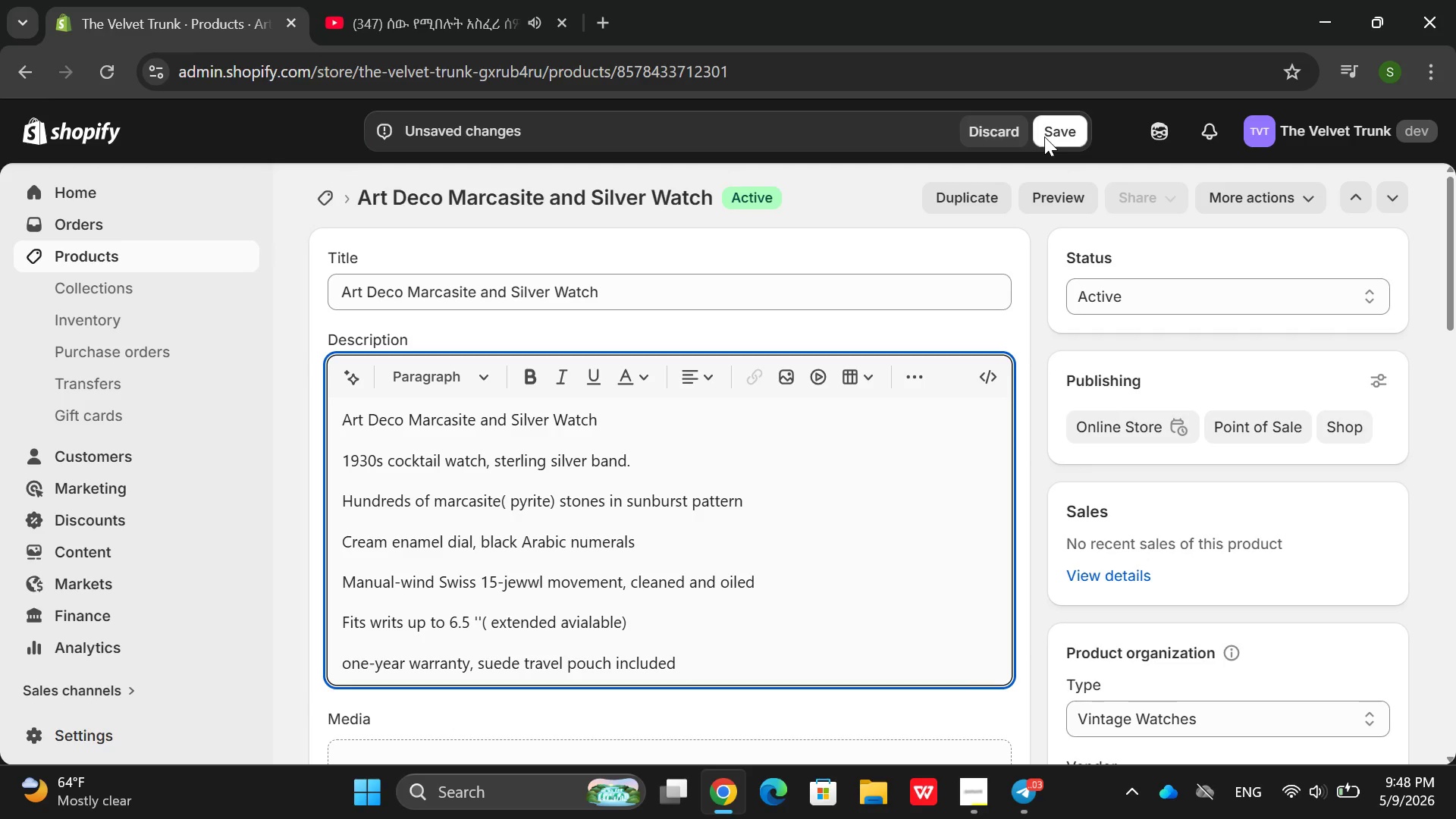 
left_click([1044, 136])
 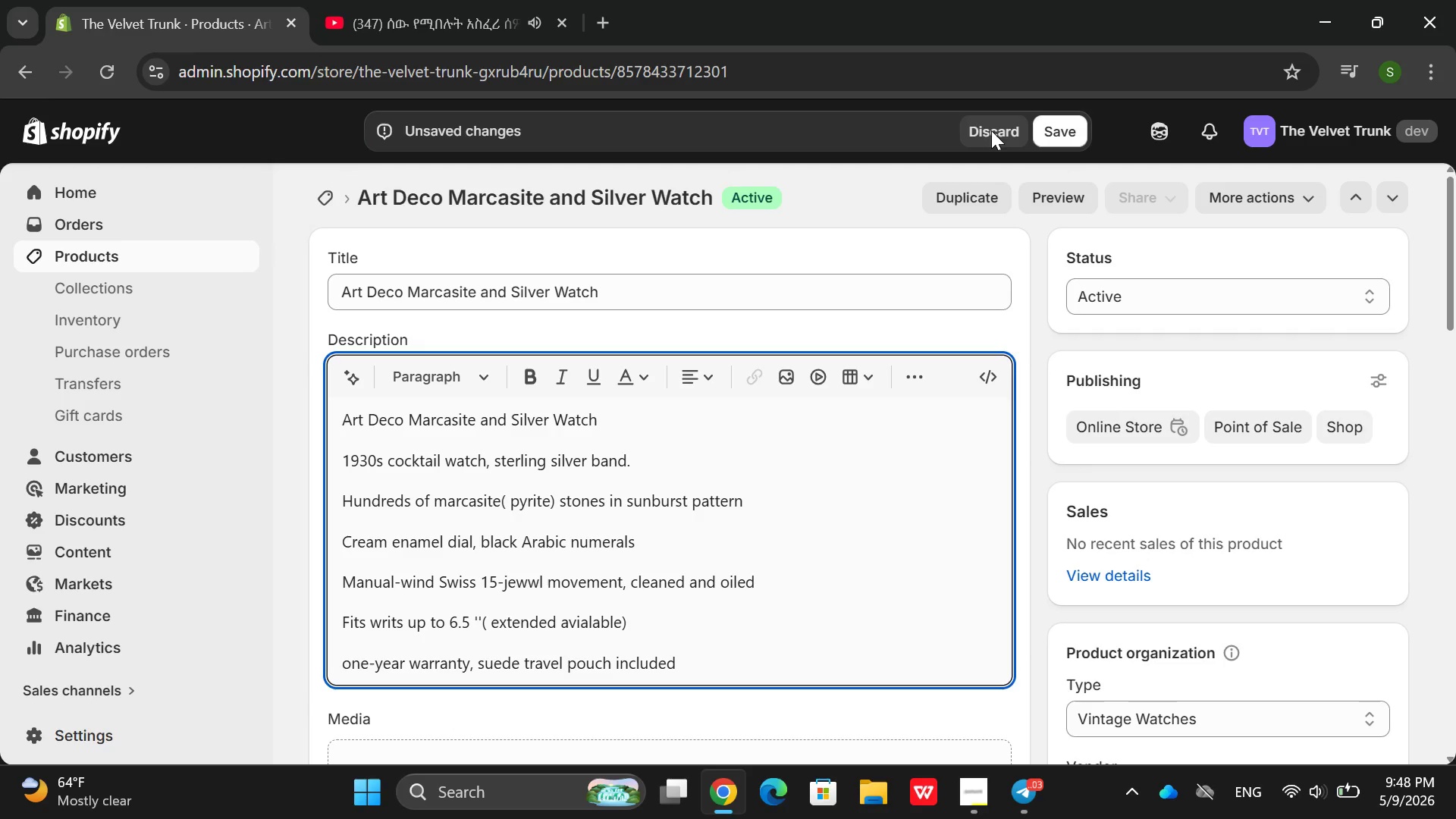 
left_click([991, 130])
 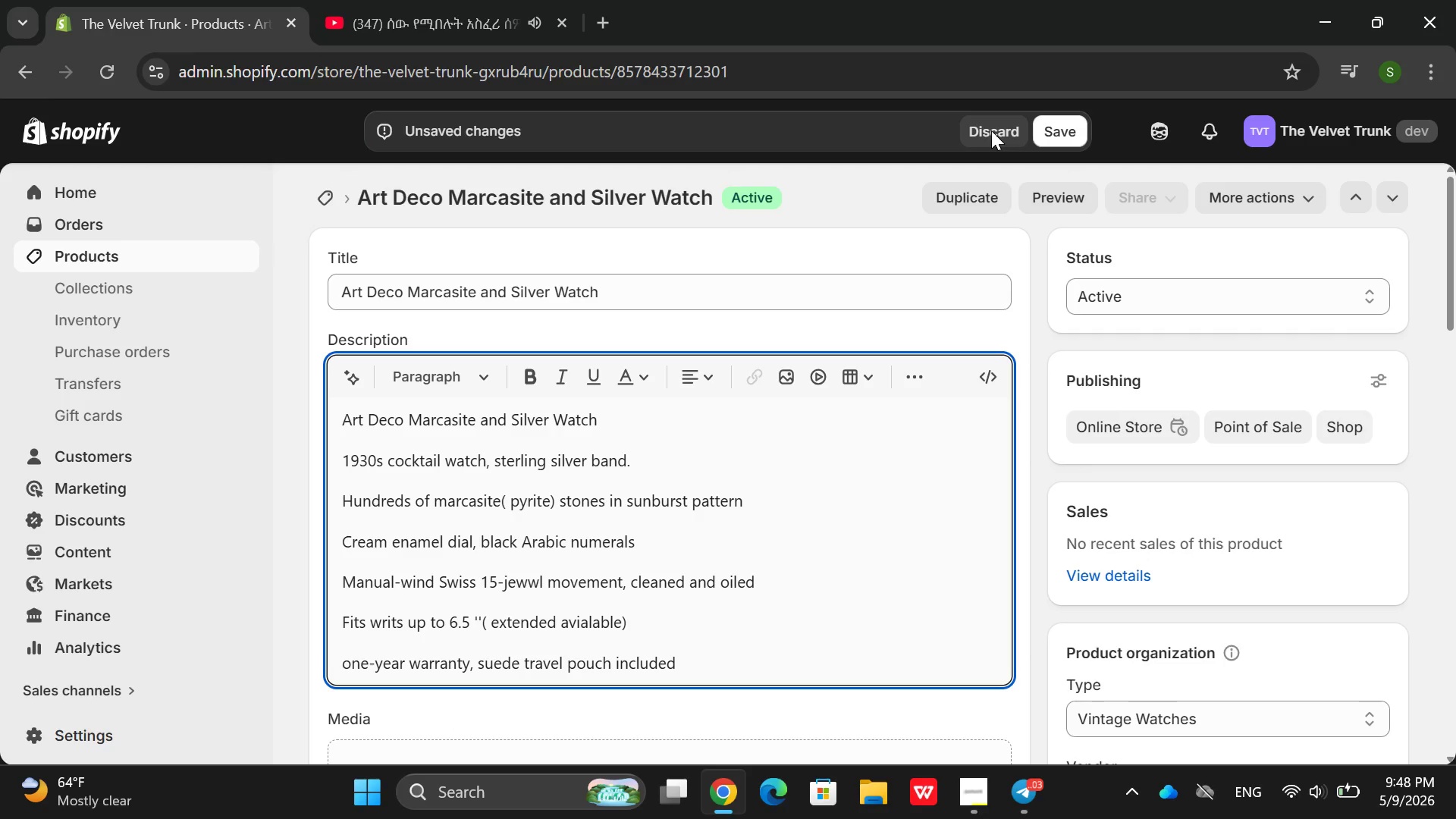 
left_click([991, 130])
 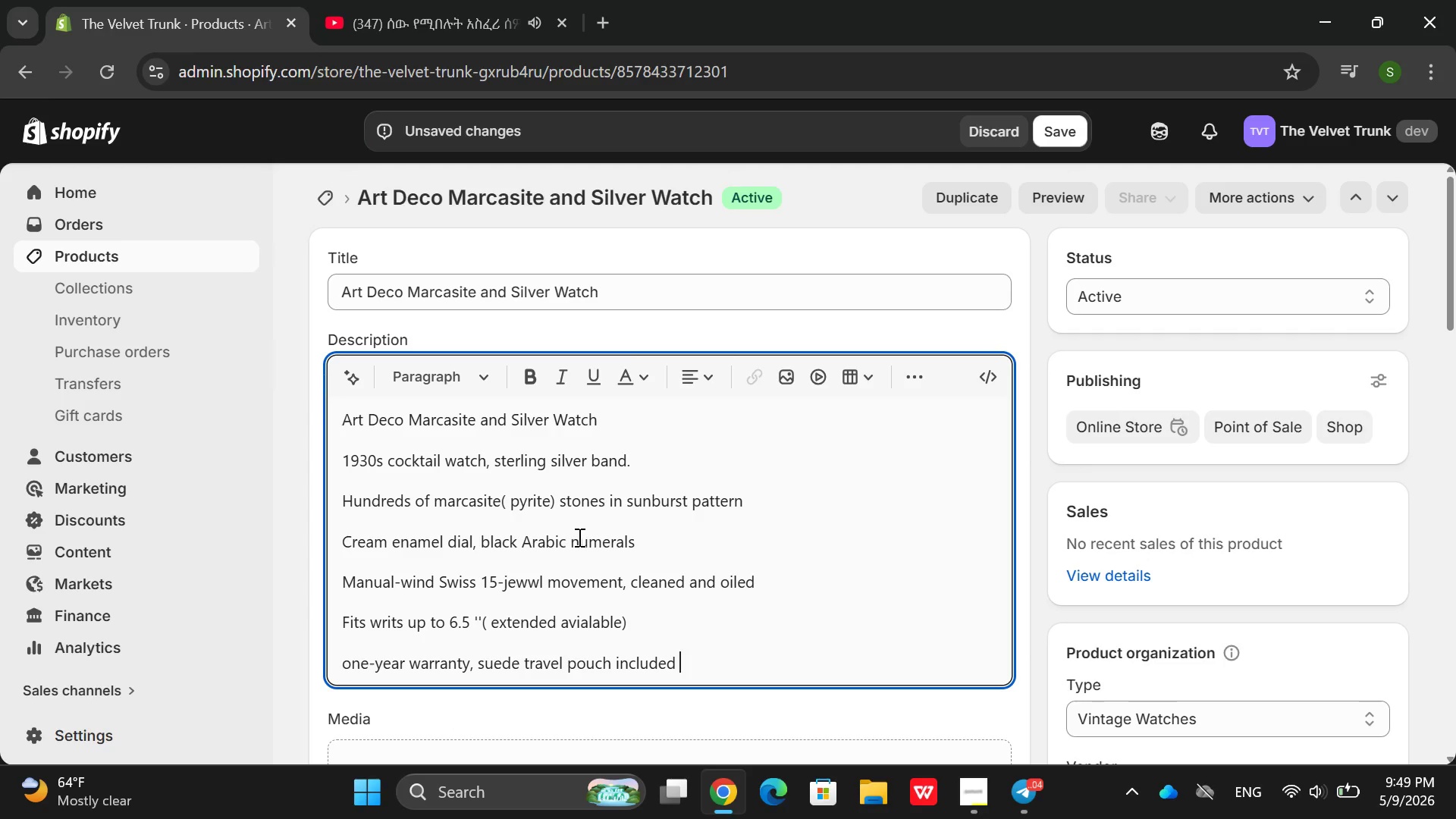 
double_click([582, 538])
 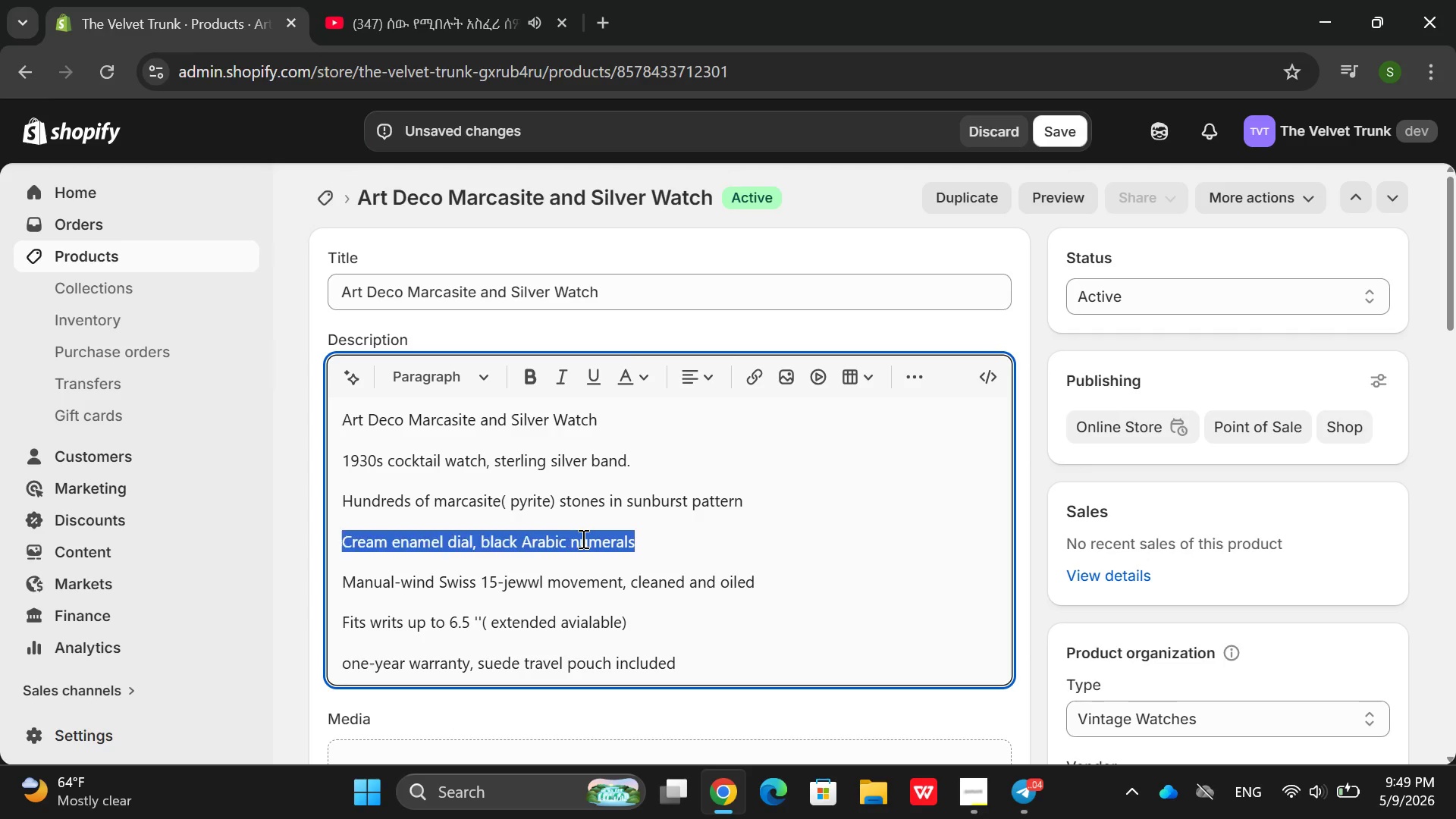 
triple_click([582, 538])
 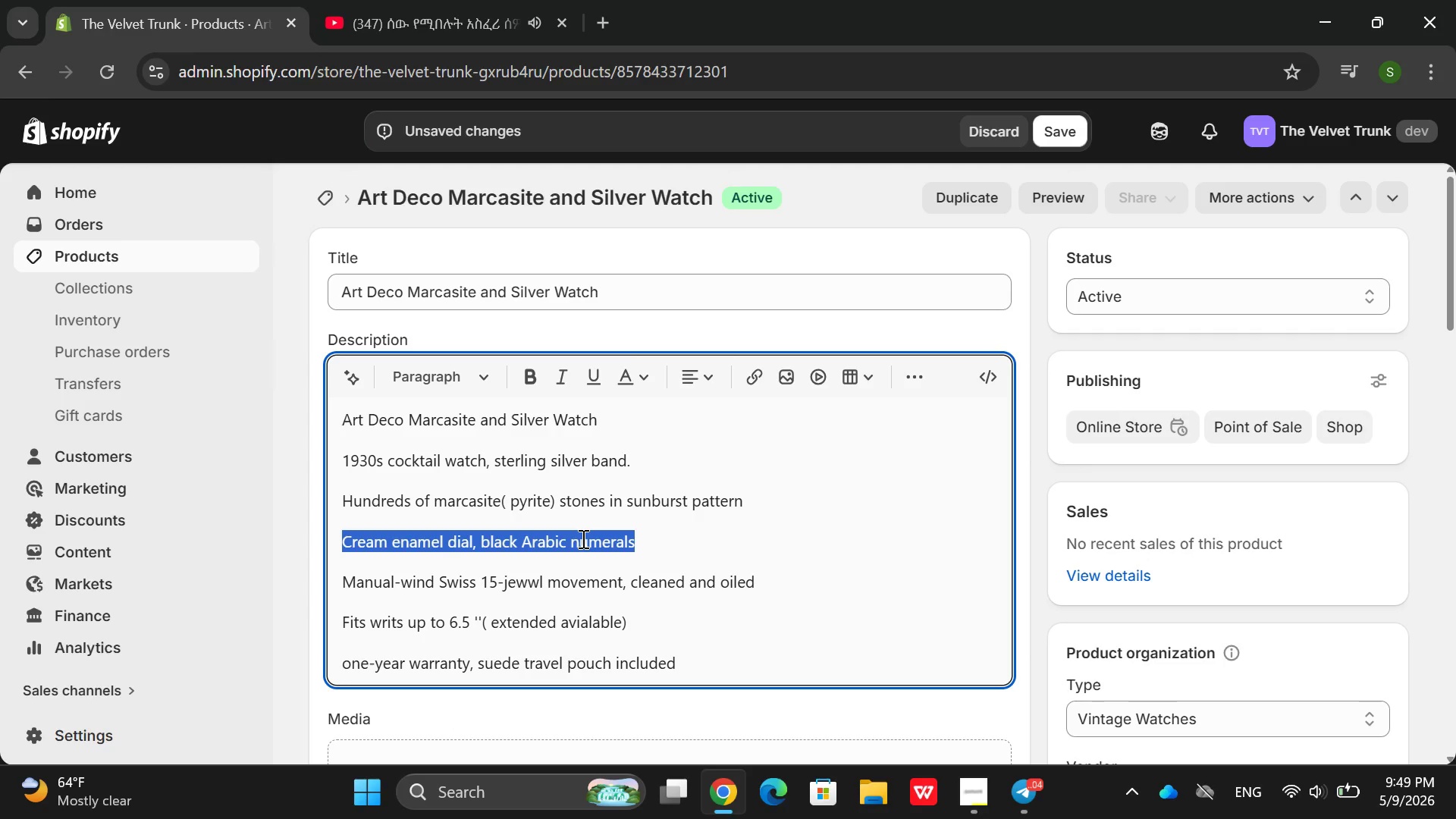 
triple_click([582, 538])
 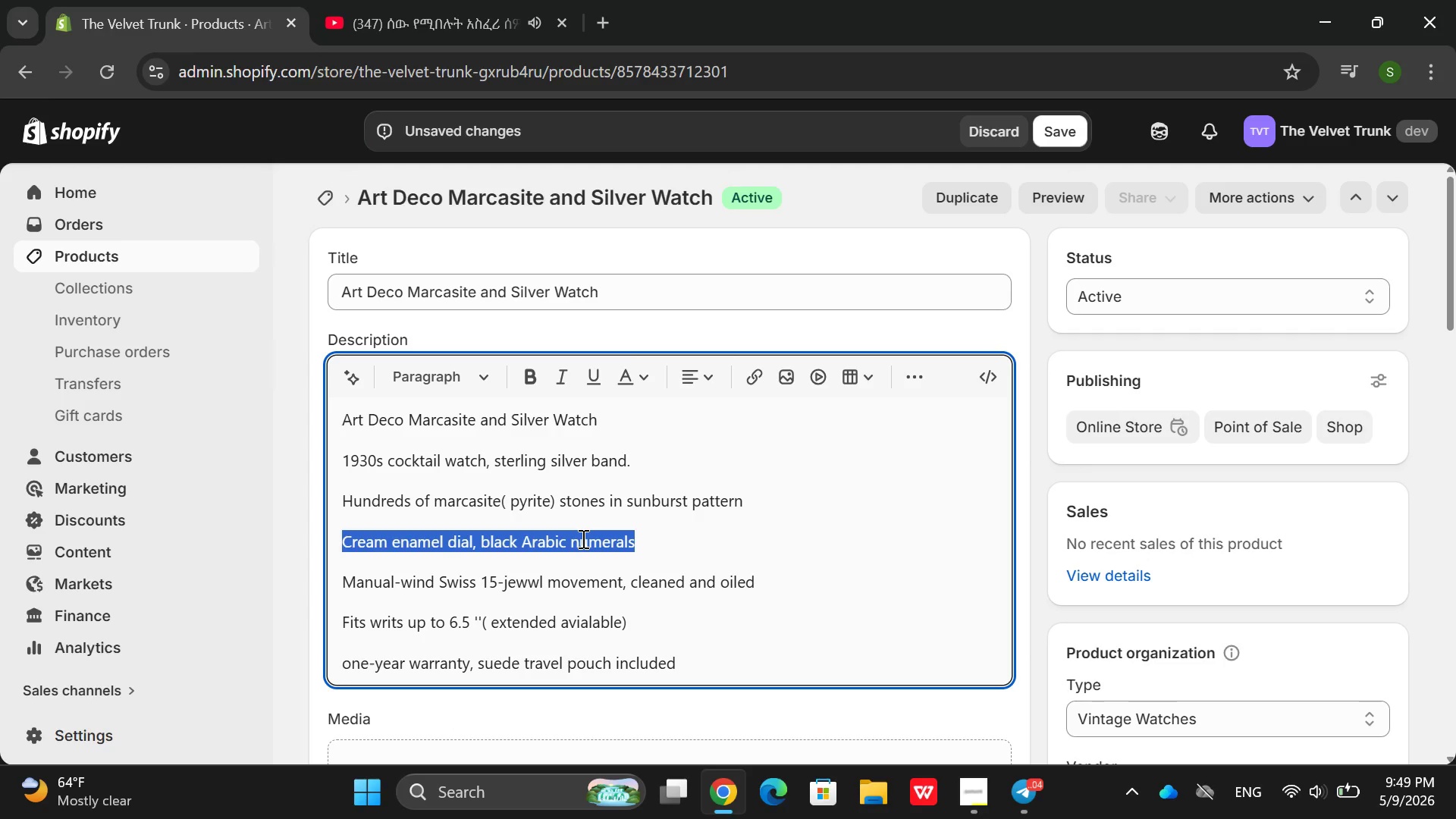 
triple_click([582, 538])
 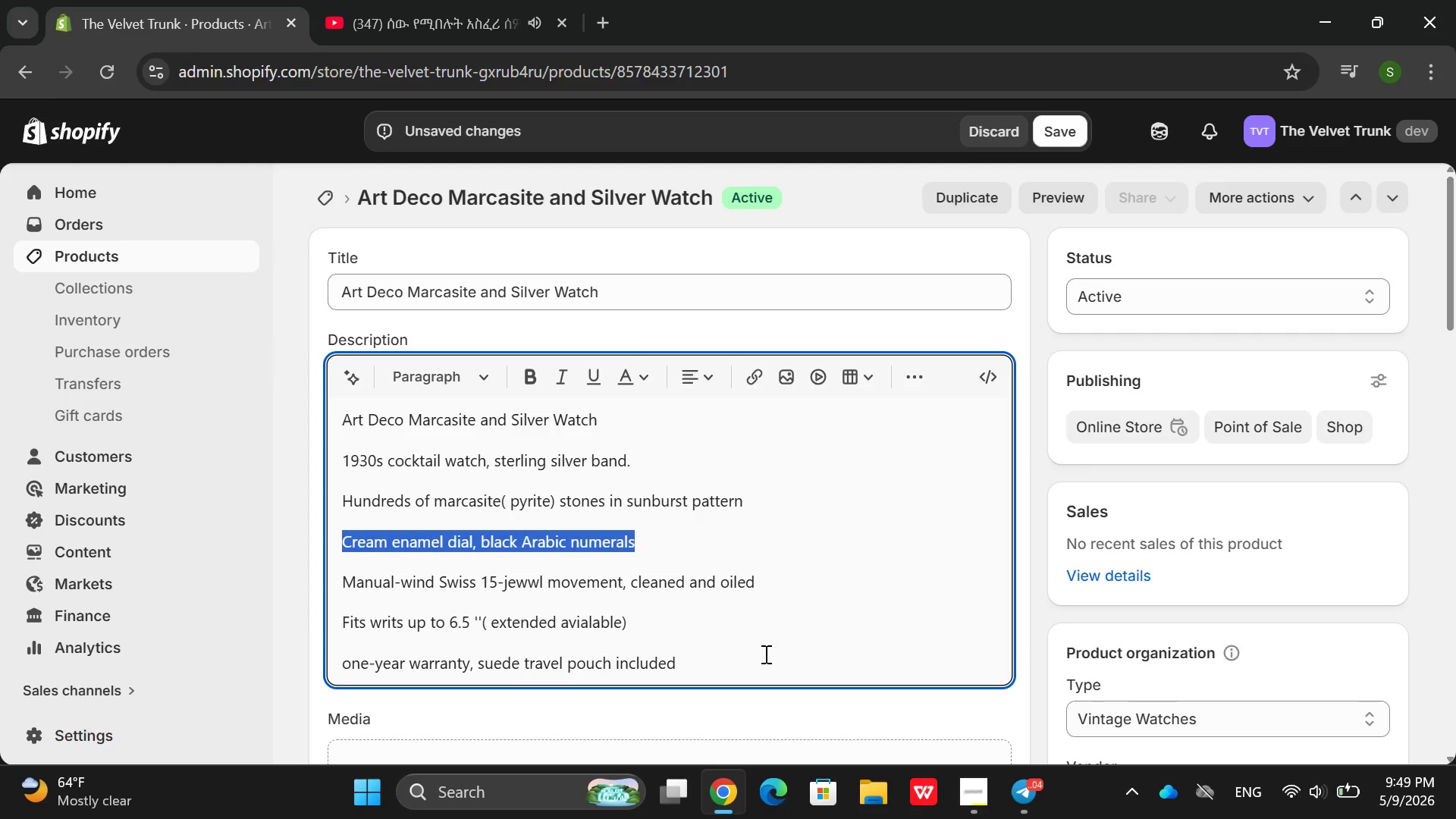 
left_click_drag(start_coordinate=[764, 654], to_coordinate=[327, 397])
 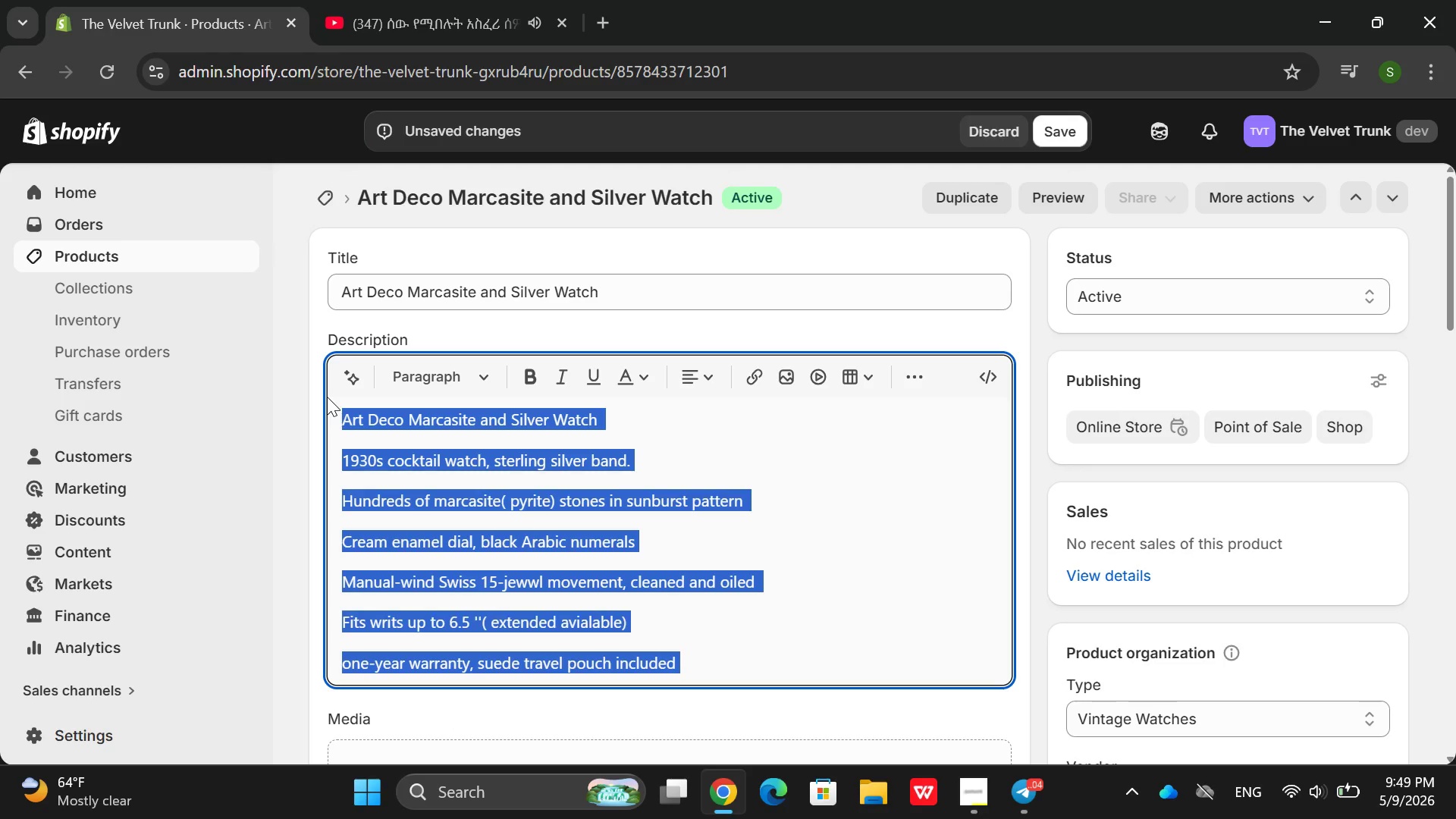 
key(Control+ControlLeft)
 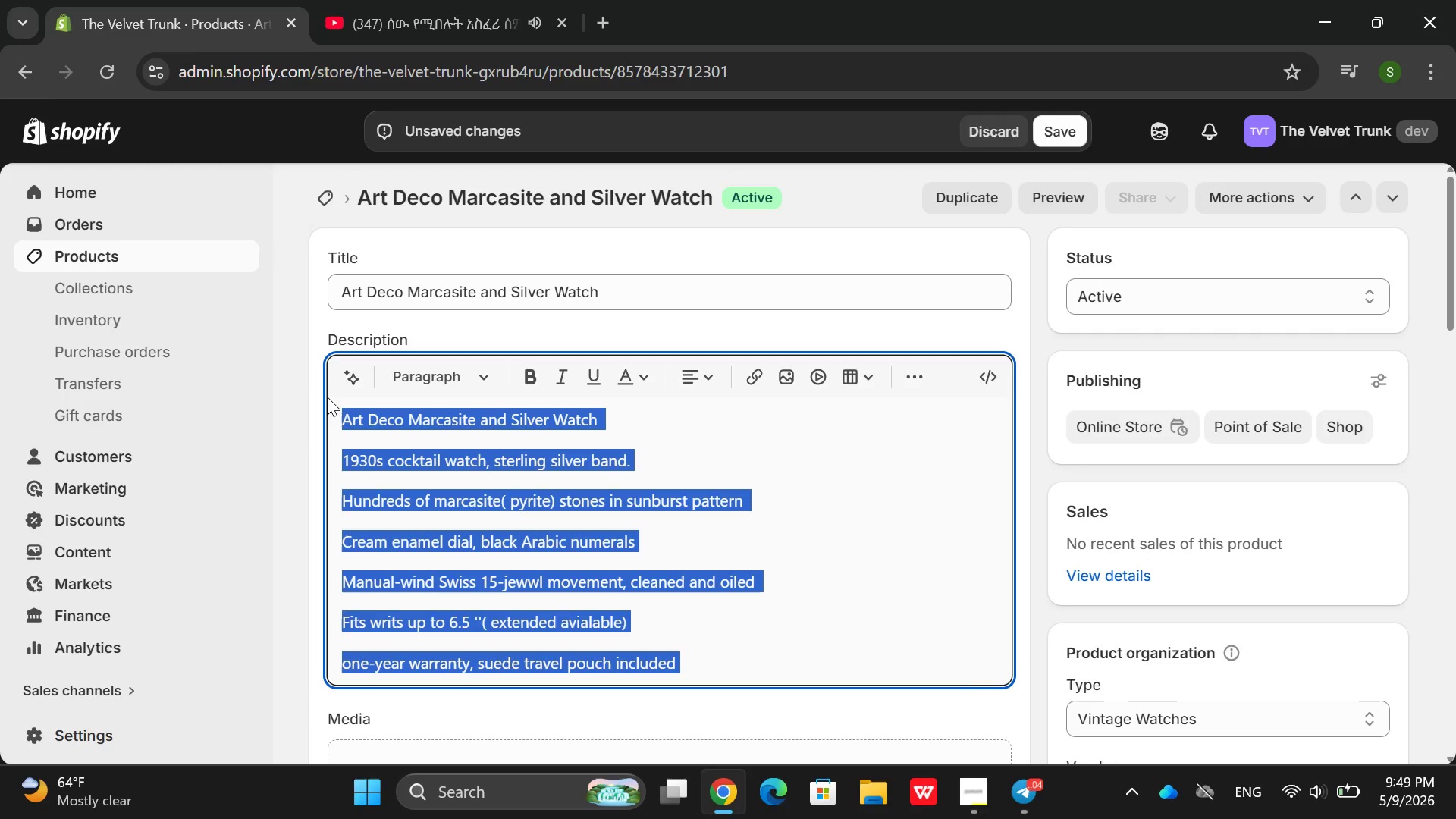 
key(Control+C)
 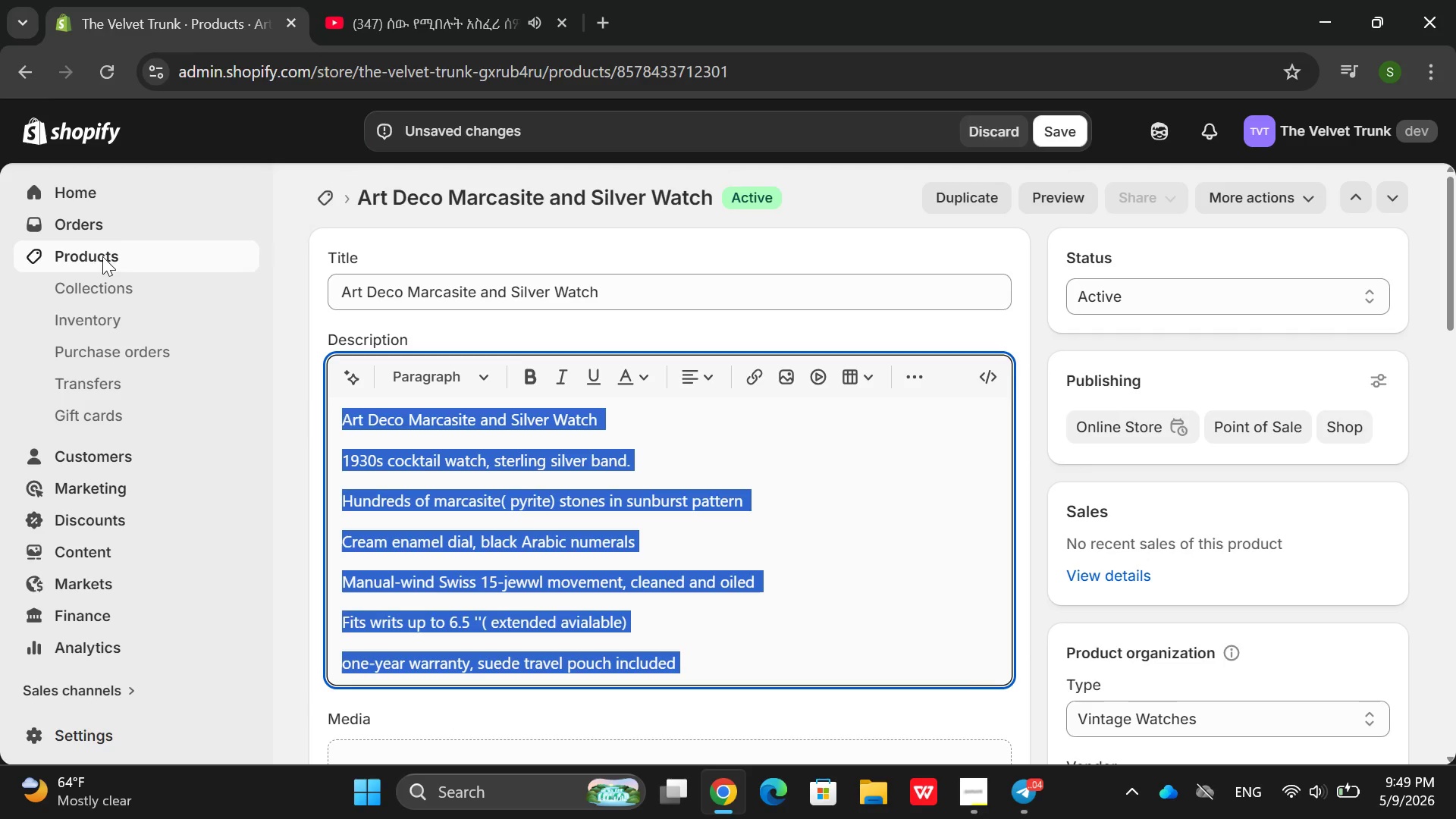 
left_click([102, 256])
 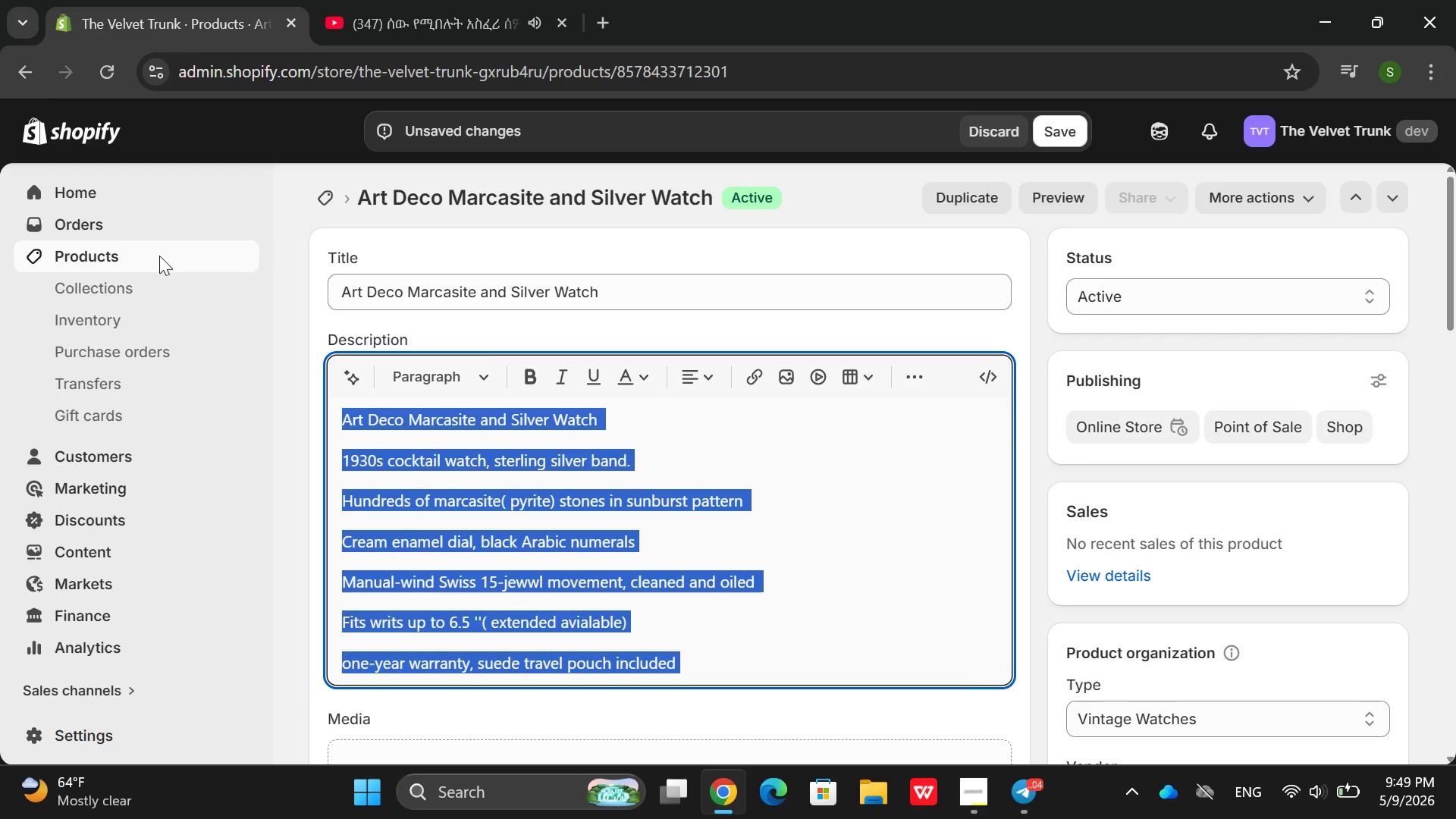 
left_click([155, 256])
 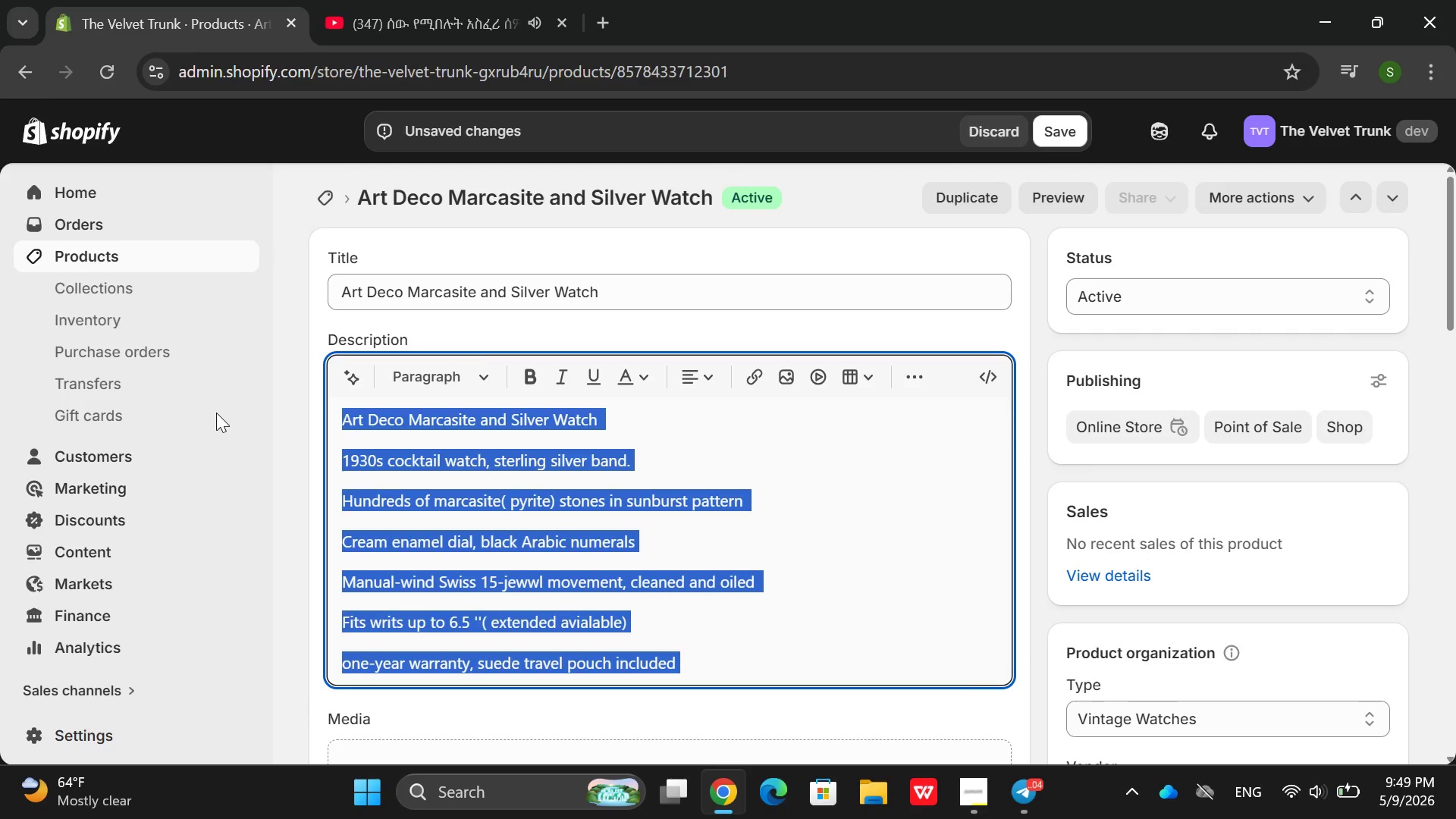 
left_click([216, 413])
 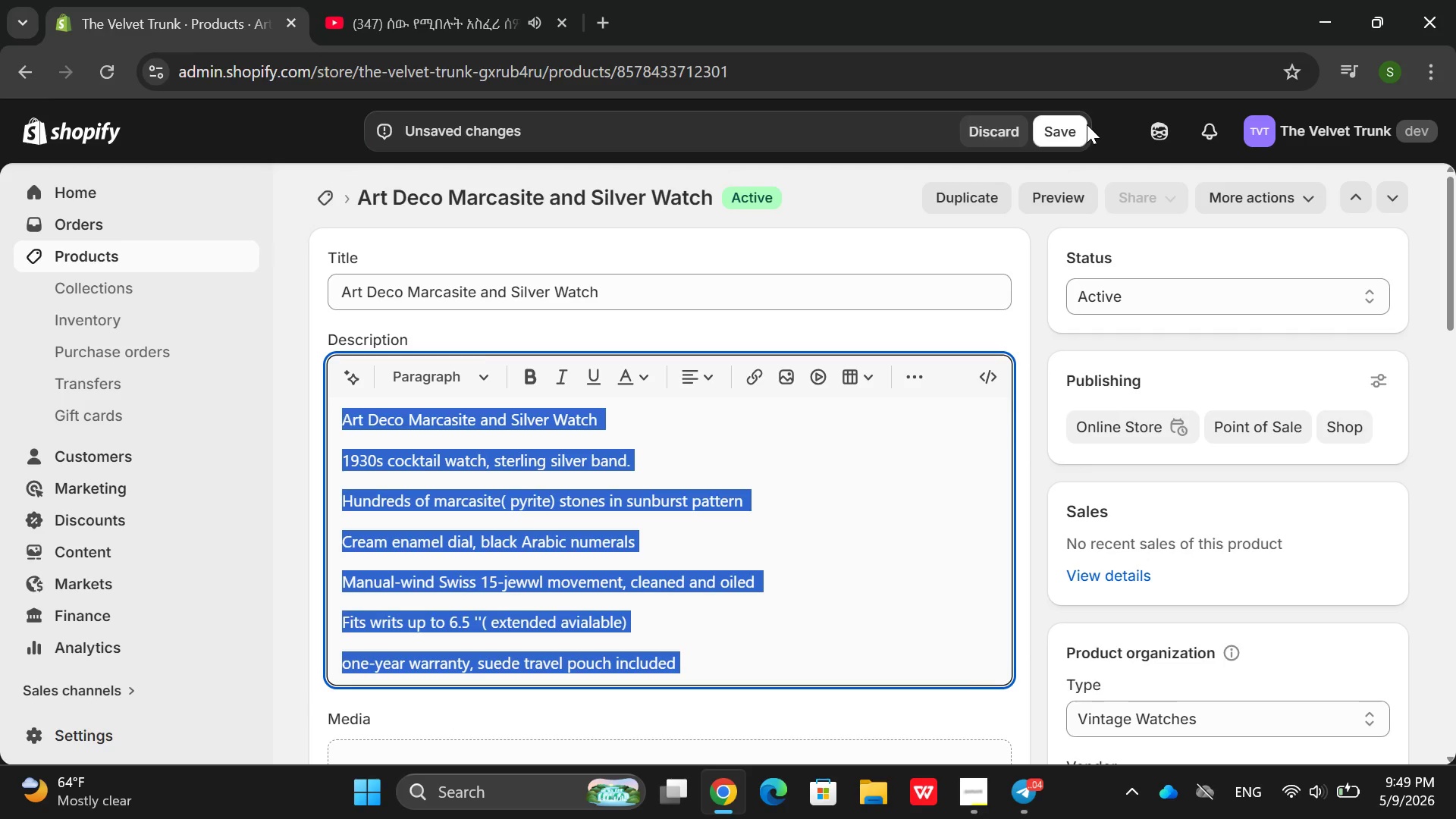 
left_click([1068, 131])
 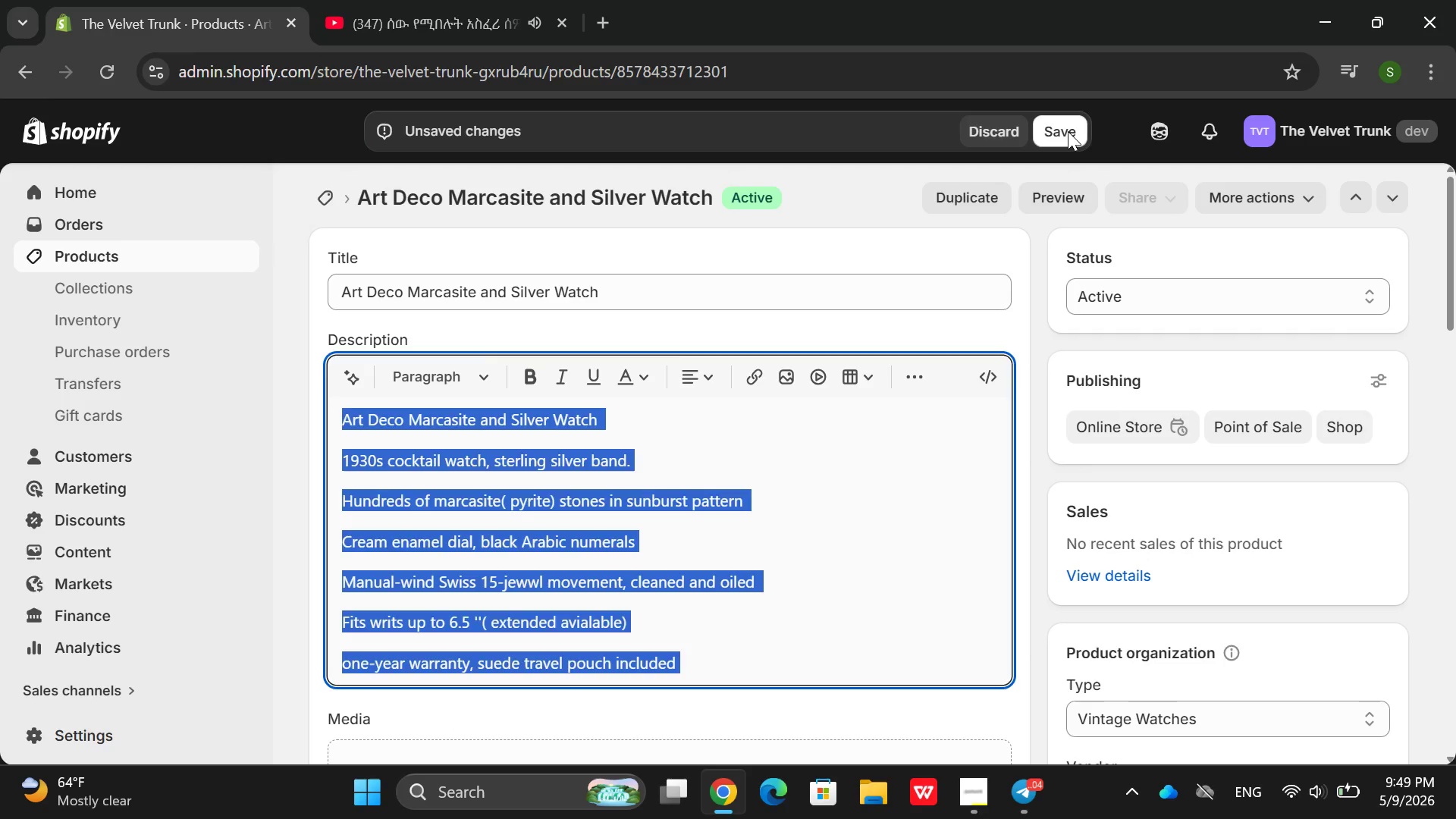 
left_click([1068, 131])
 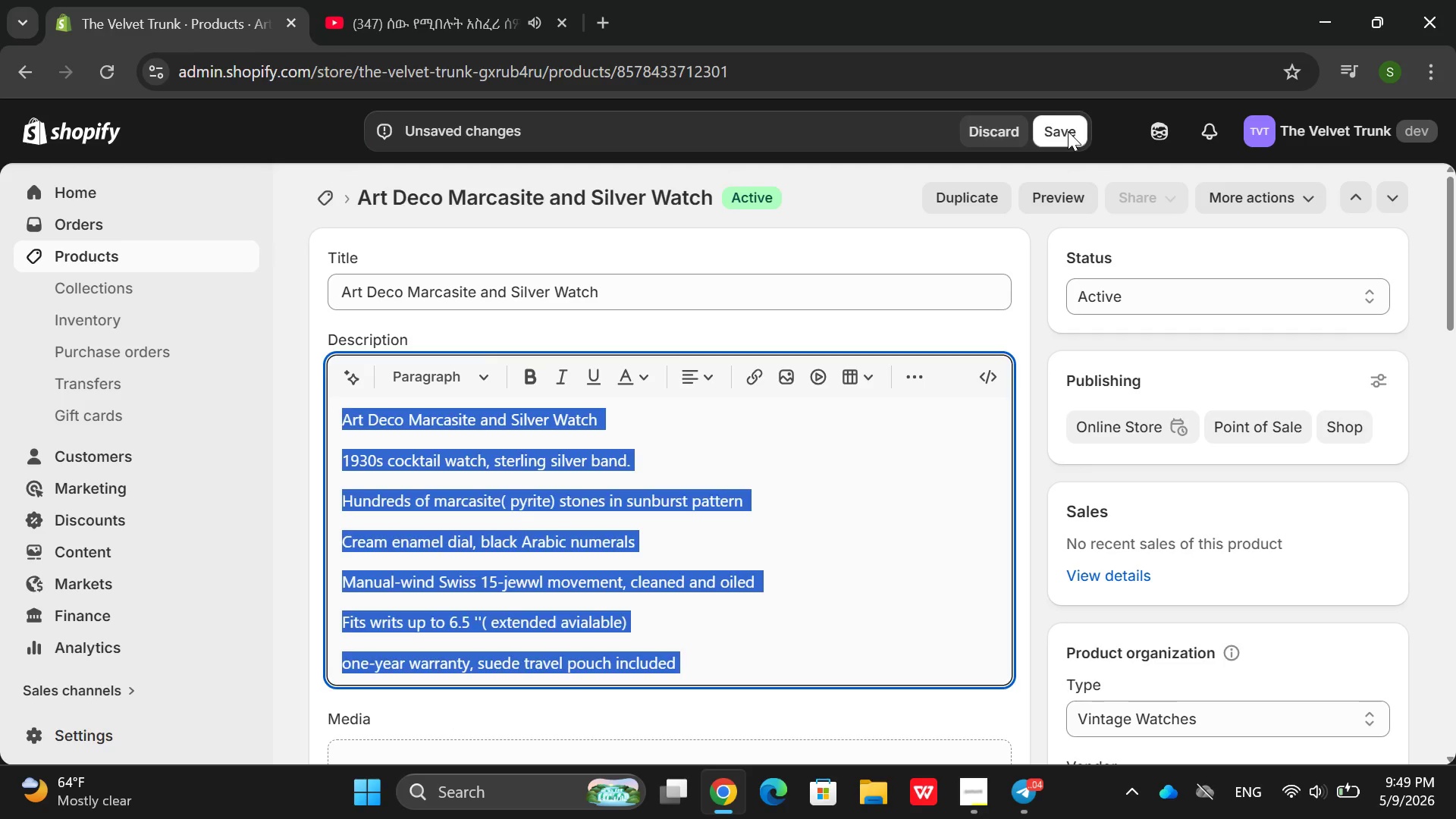 
left_click([1068, 131])
 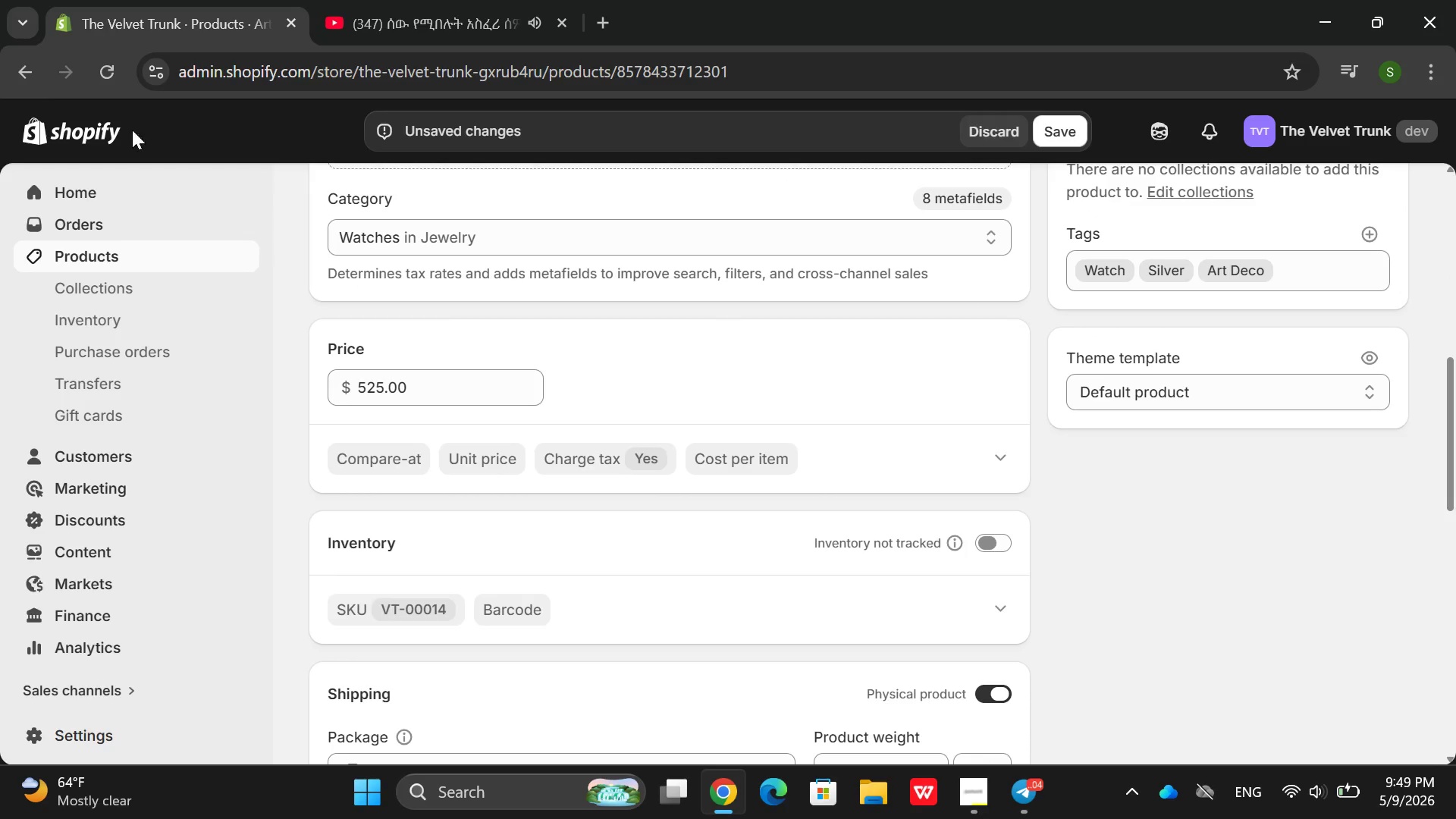 
left_click([100, 67])
 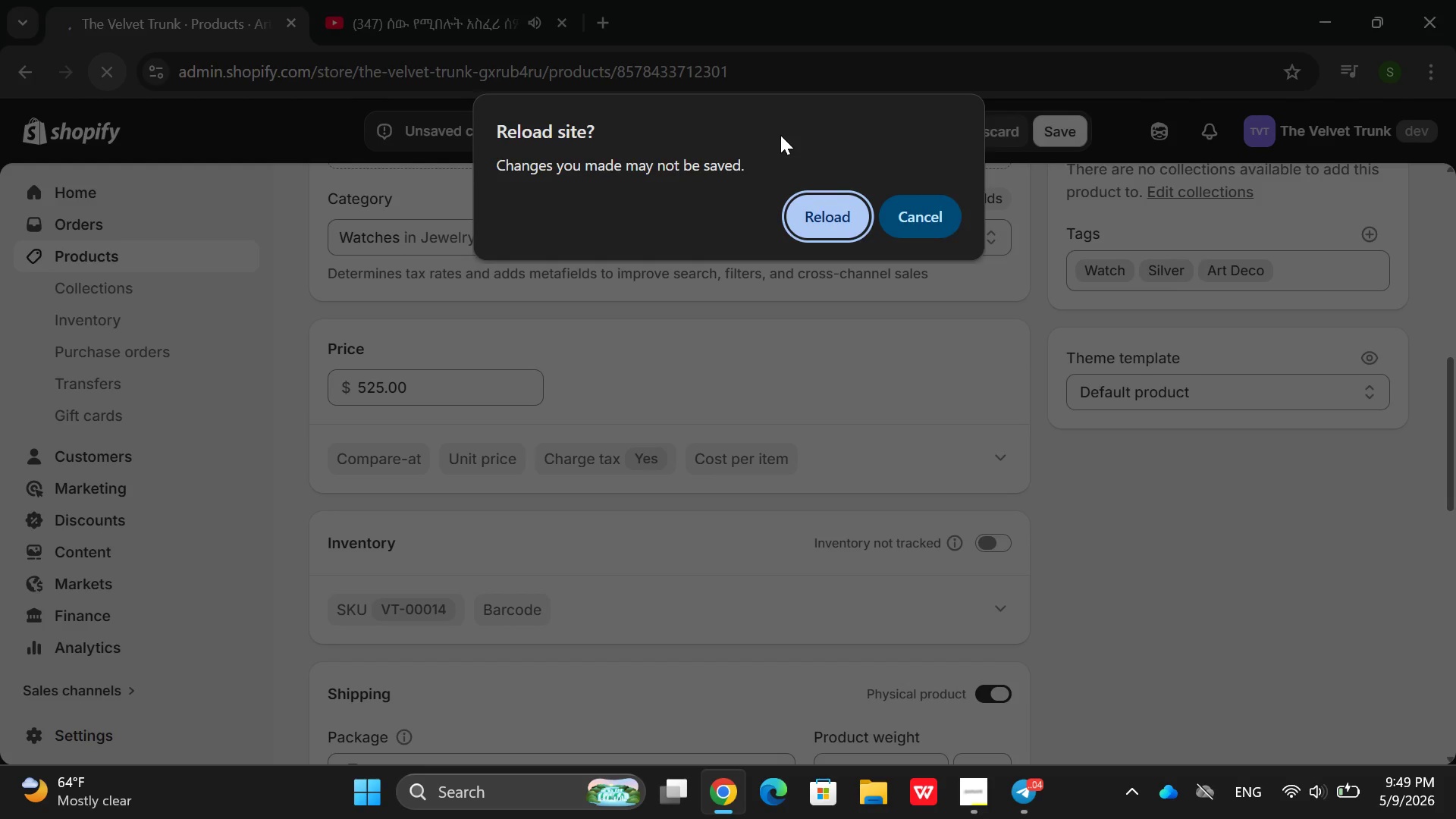 
wait(7.48)
 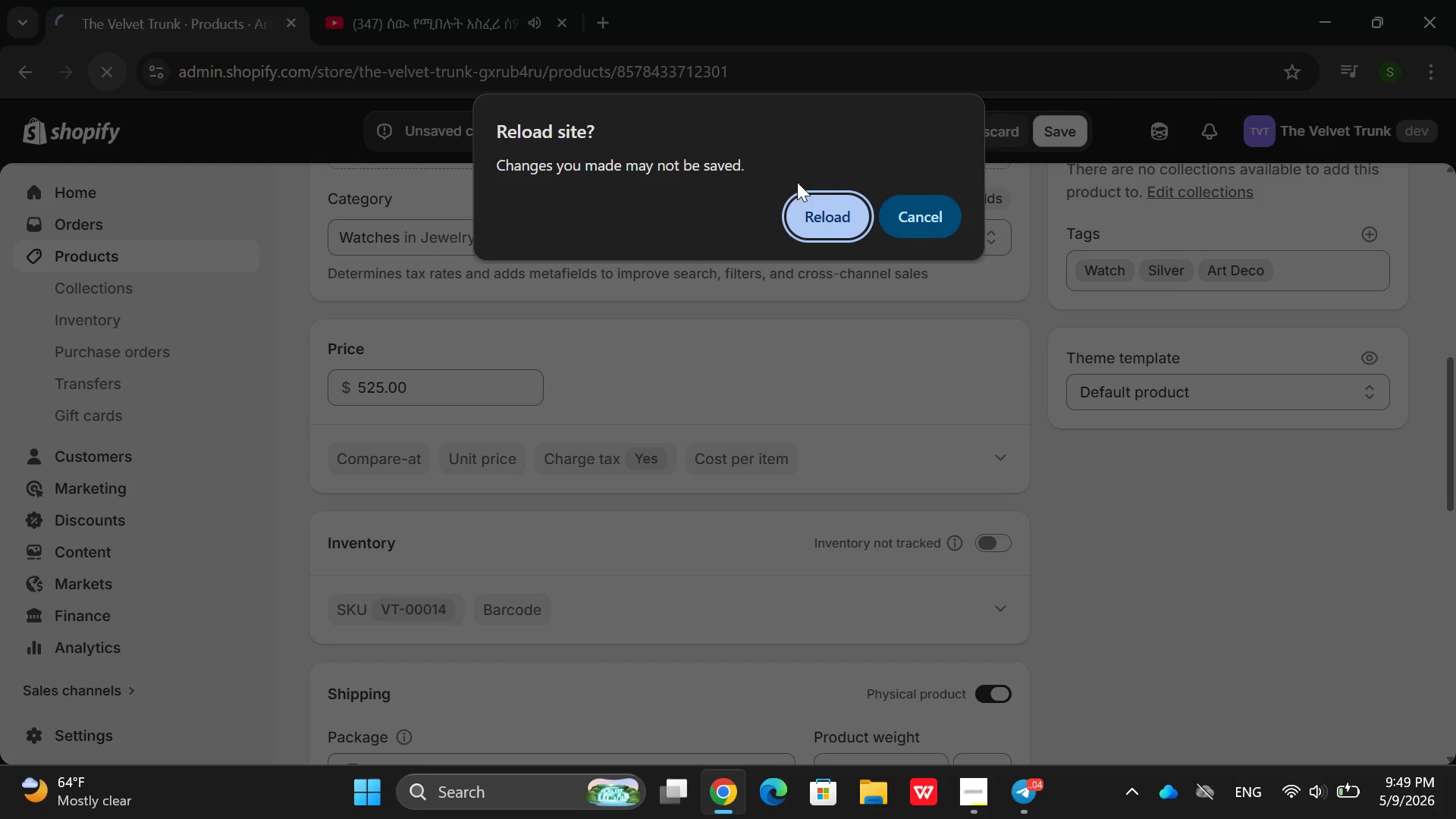 
left_click([863, 19])
 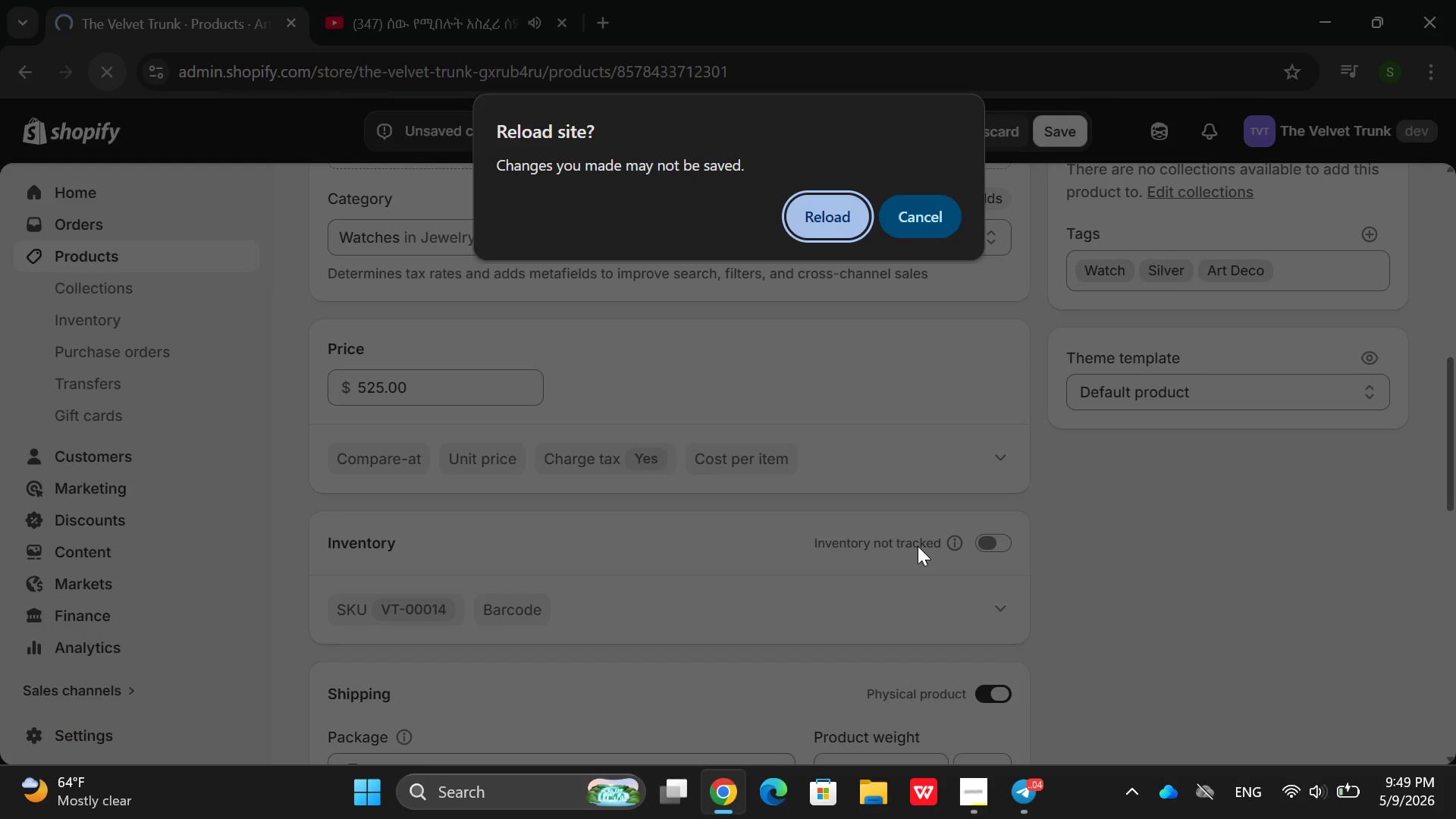 
left_click([965, 806])
 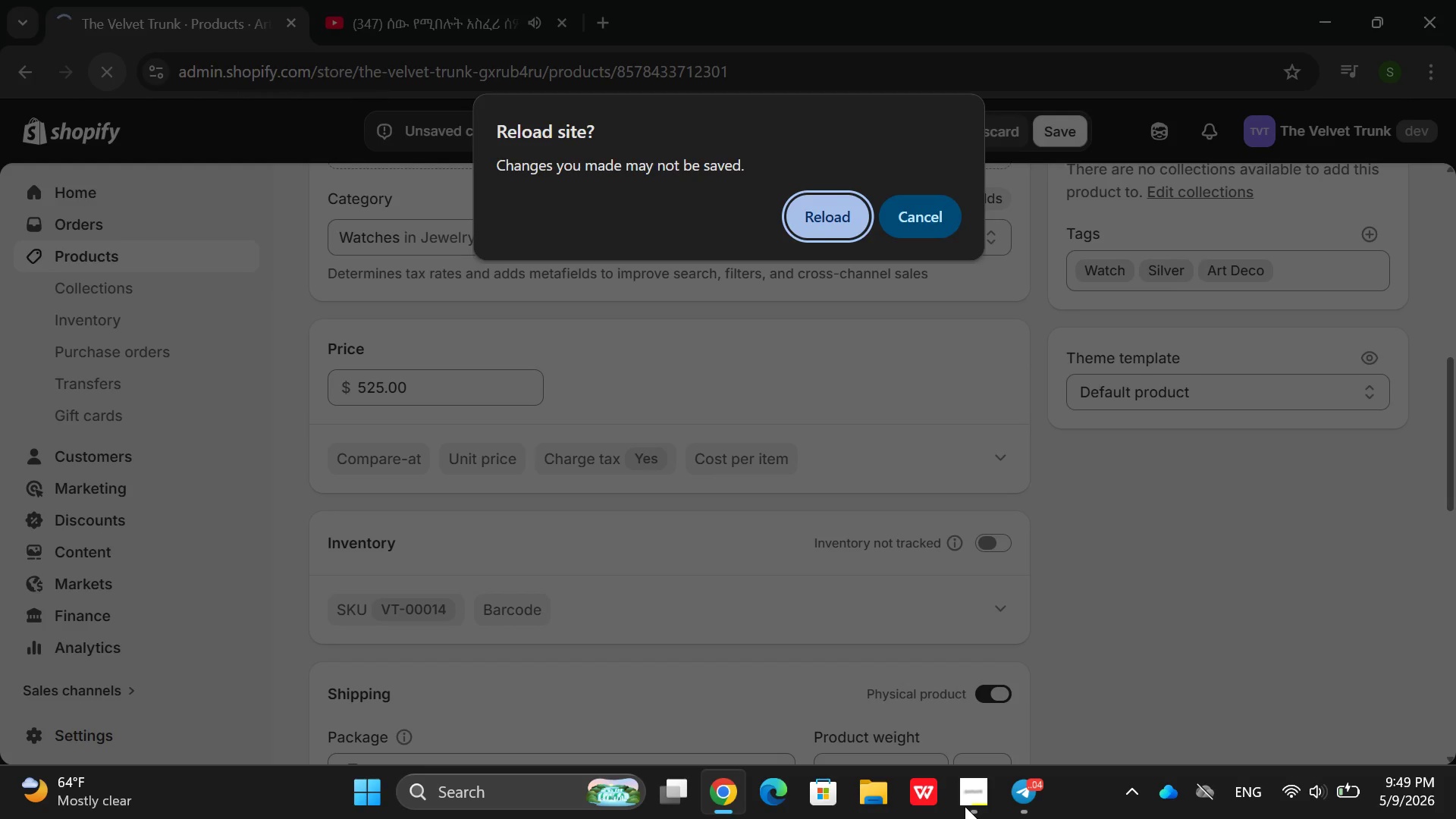 
left_click([965, 806])
 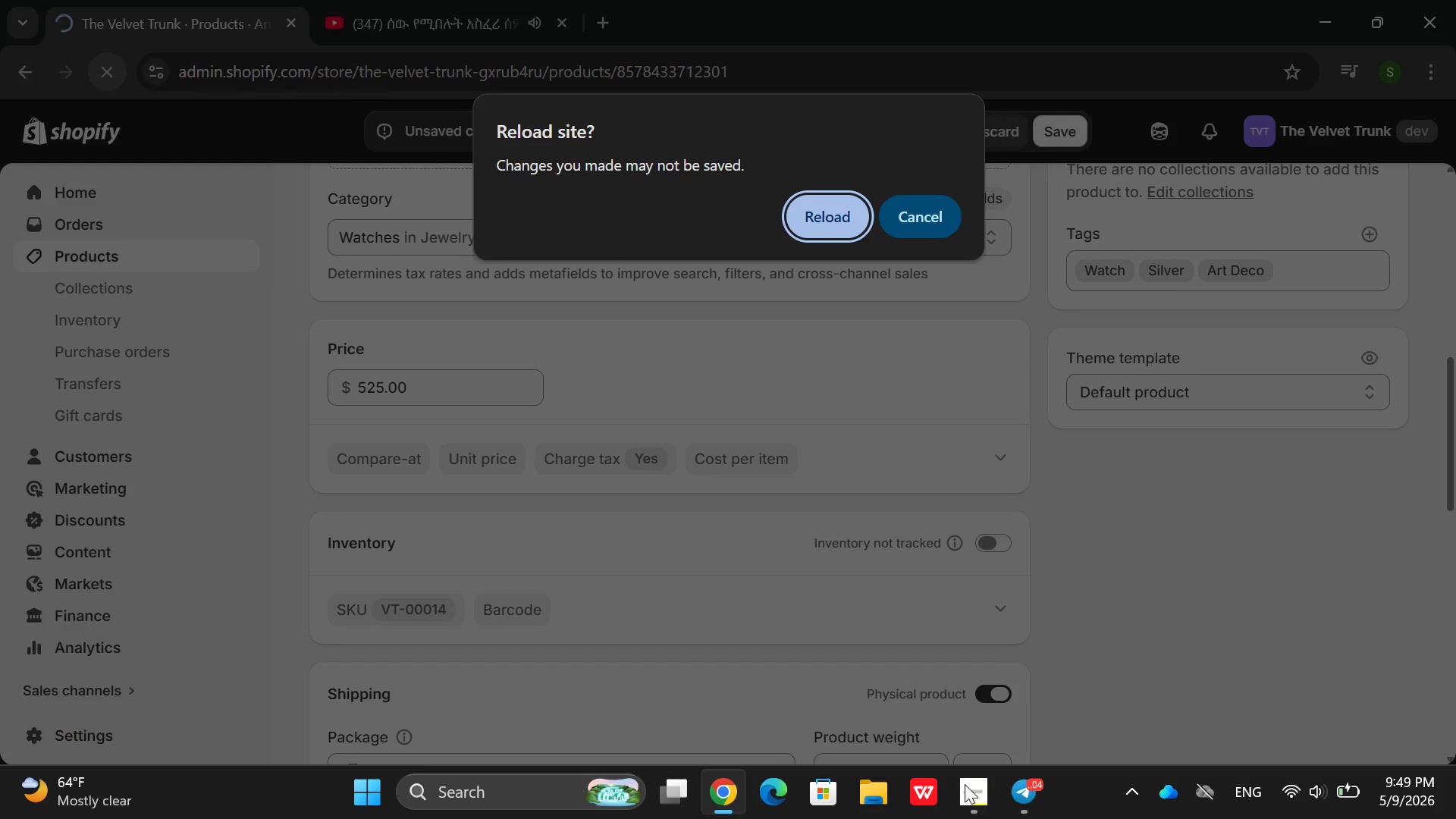 
left_click([965, 784])
 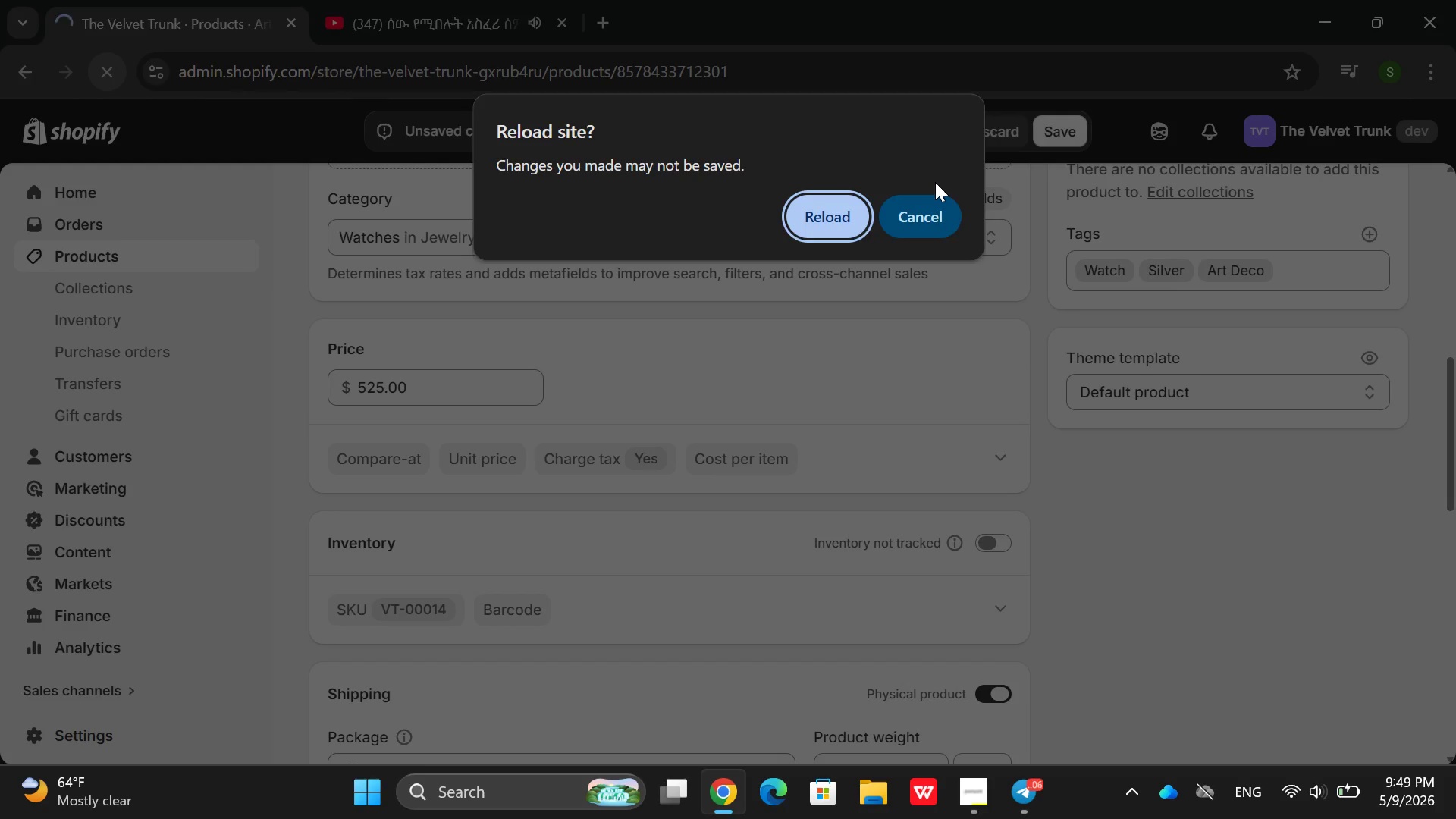 
left_click([937, 152])
 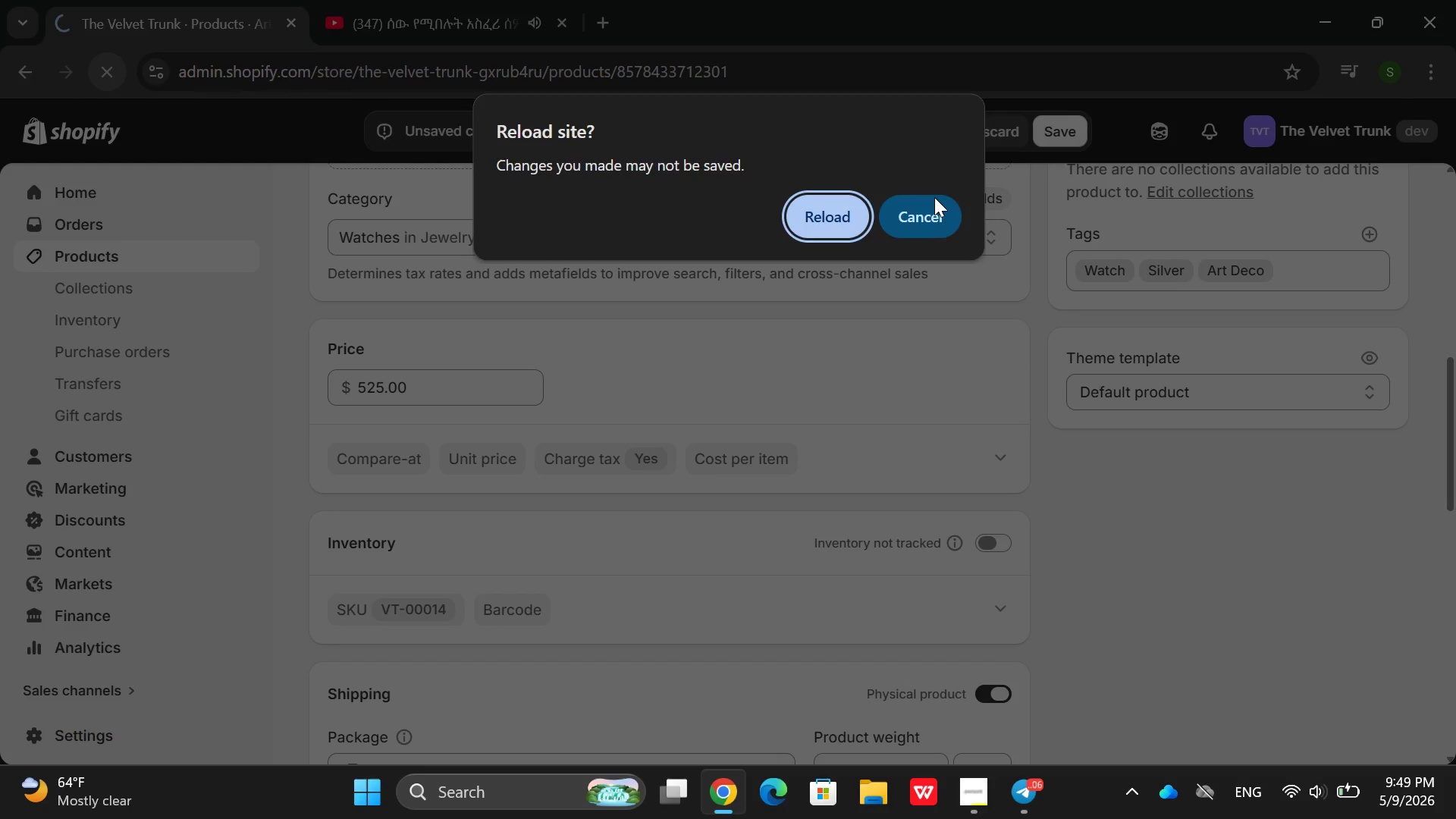 
left_click([934, 197])
 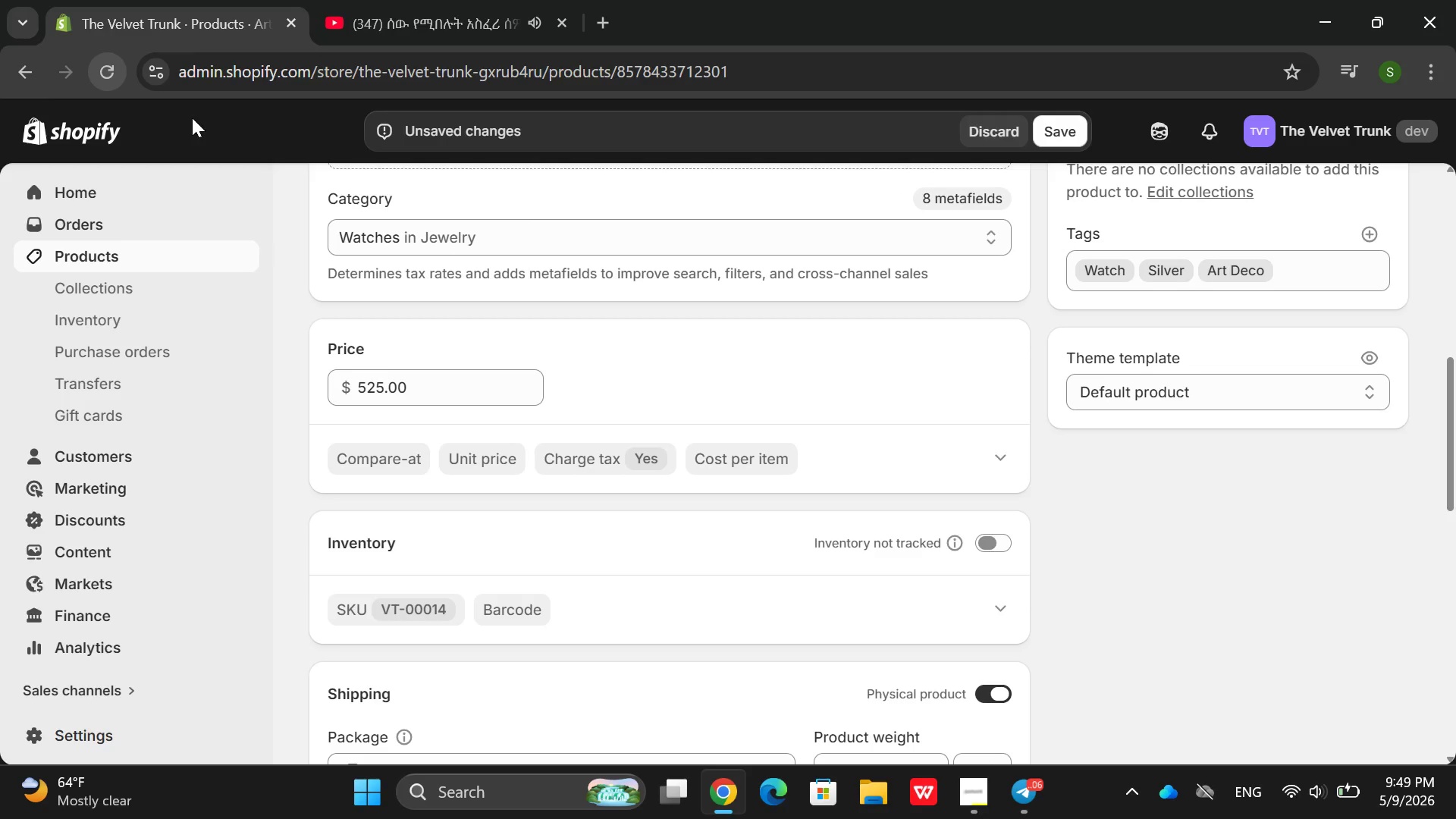 
left_click([124, 72])
 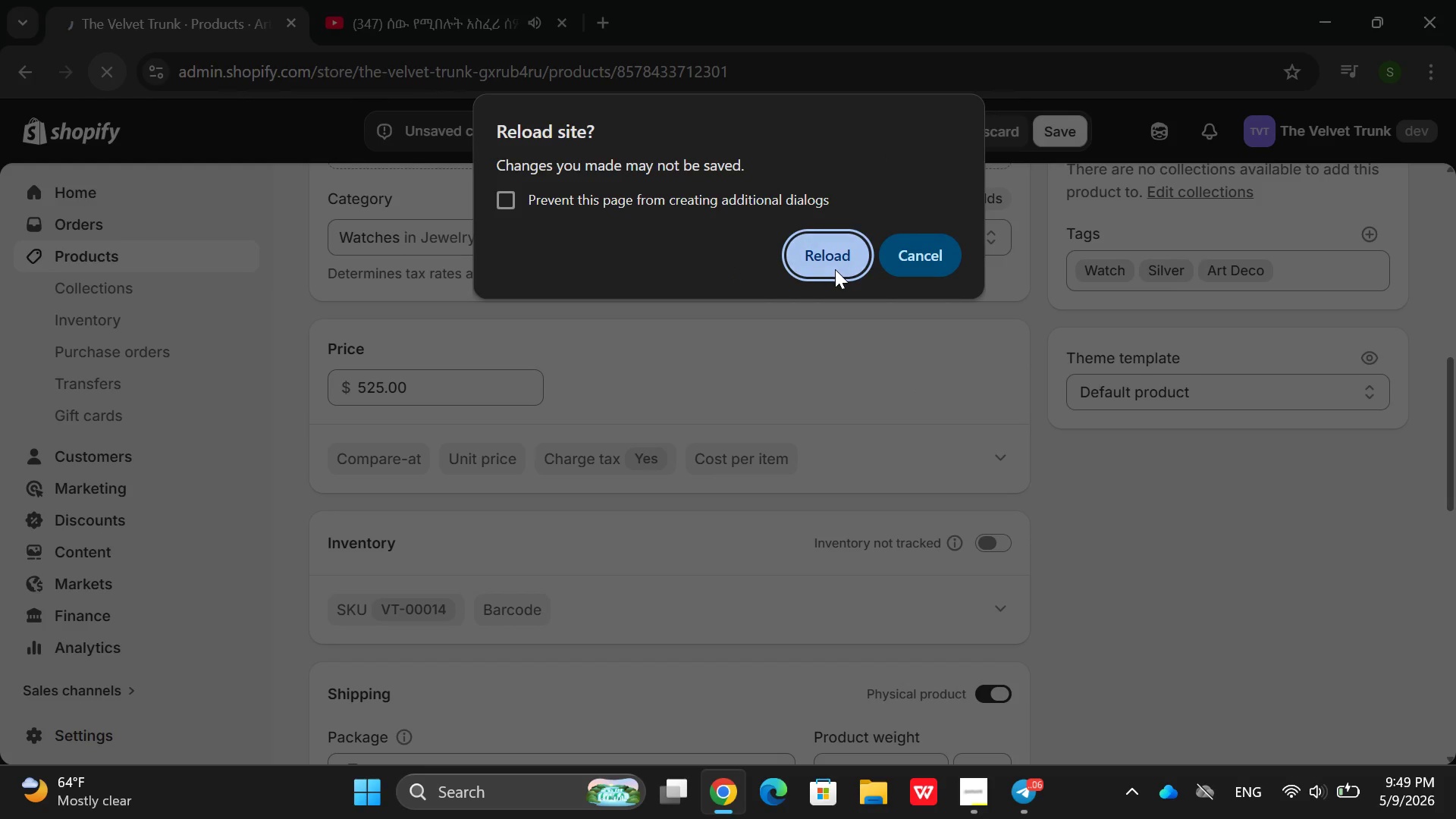 
wait(12.92)
 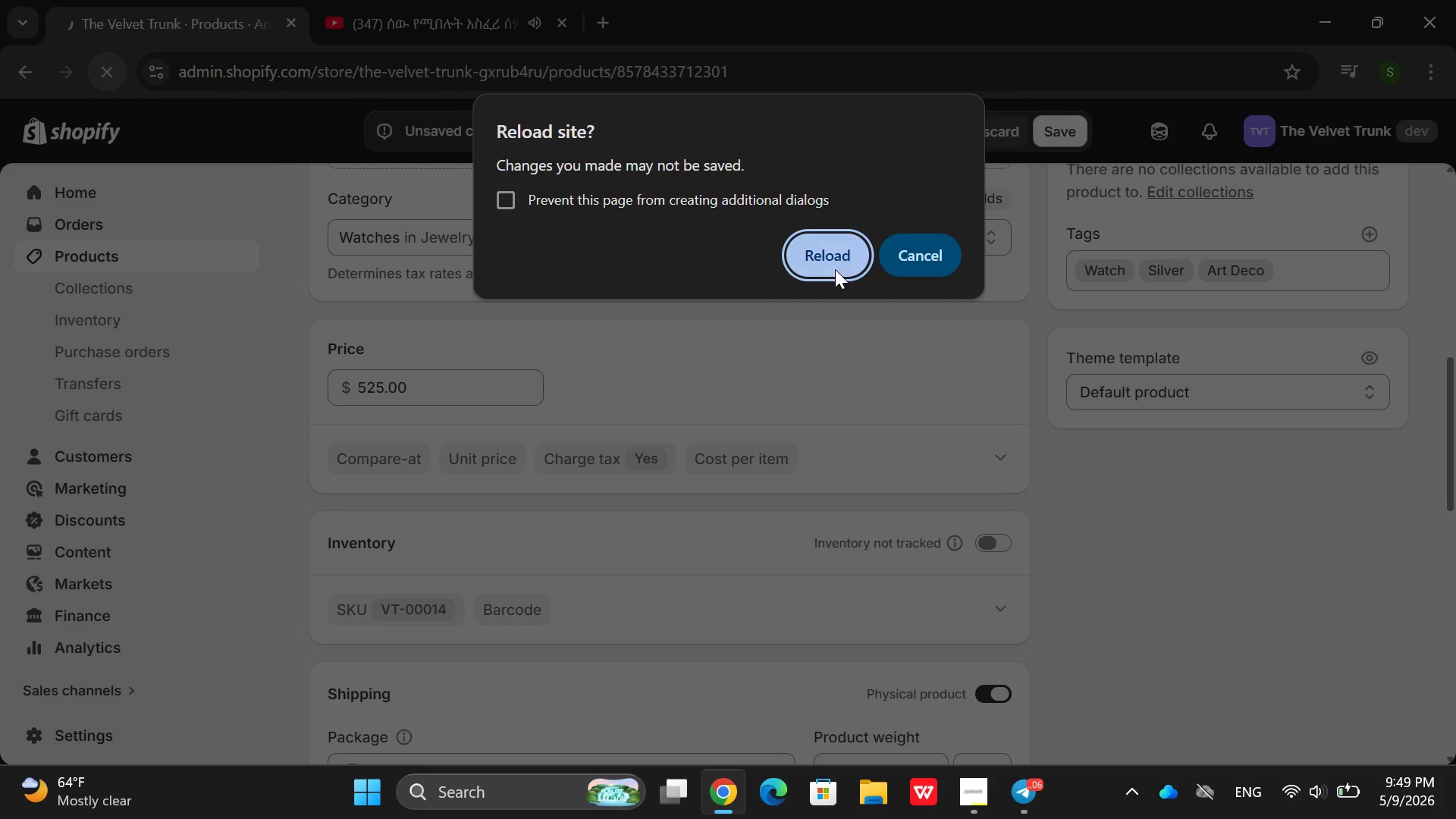 
left_click([846, 256])
 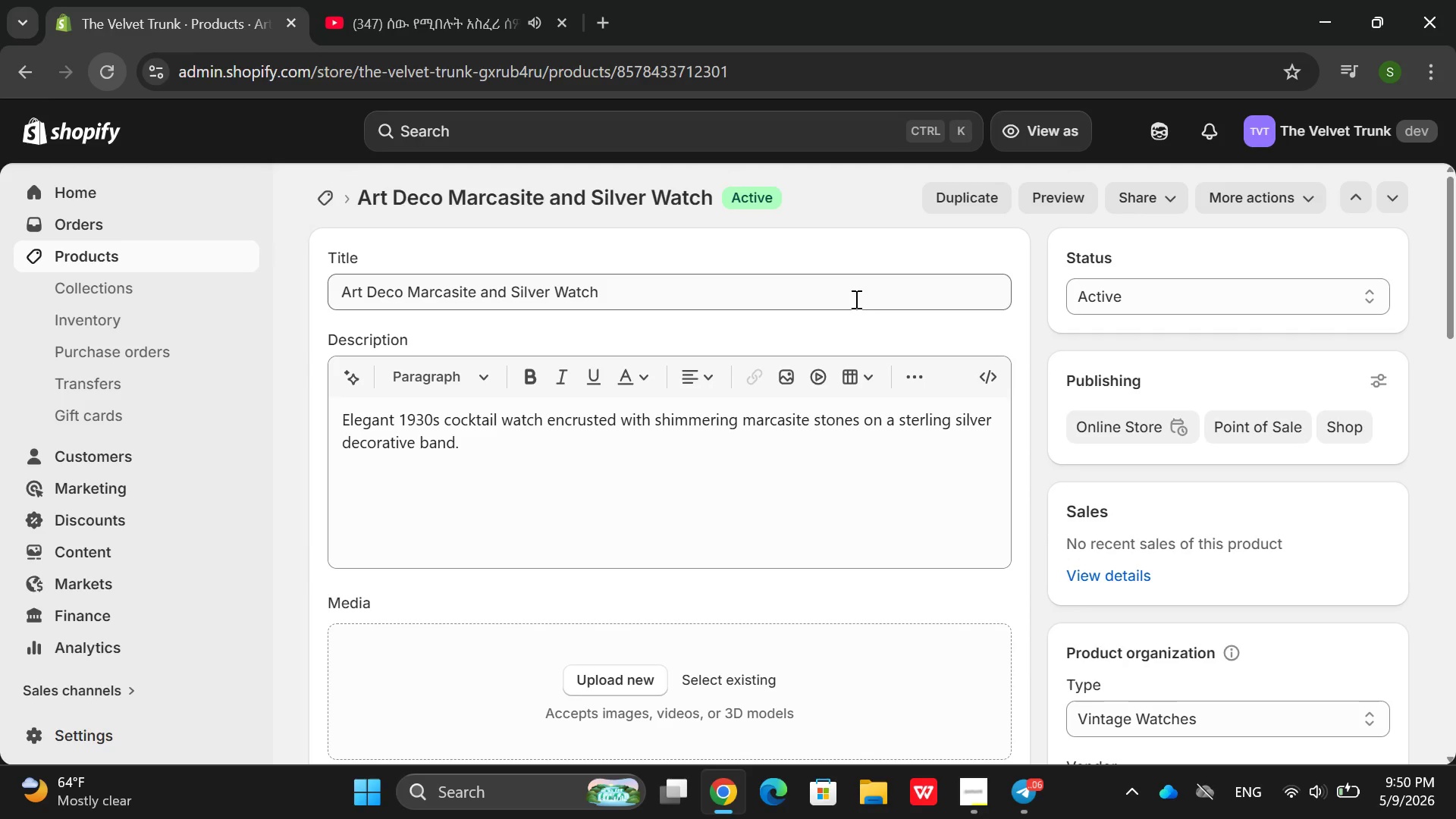 
wait(22.44)
 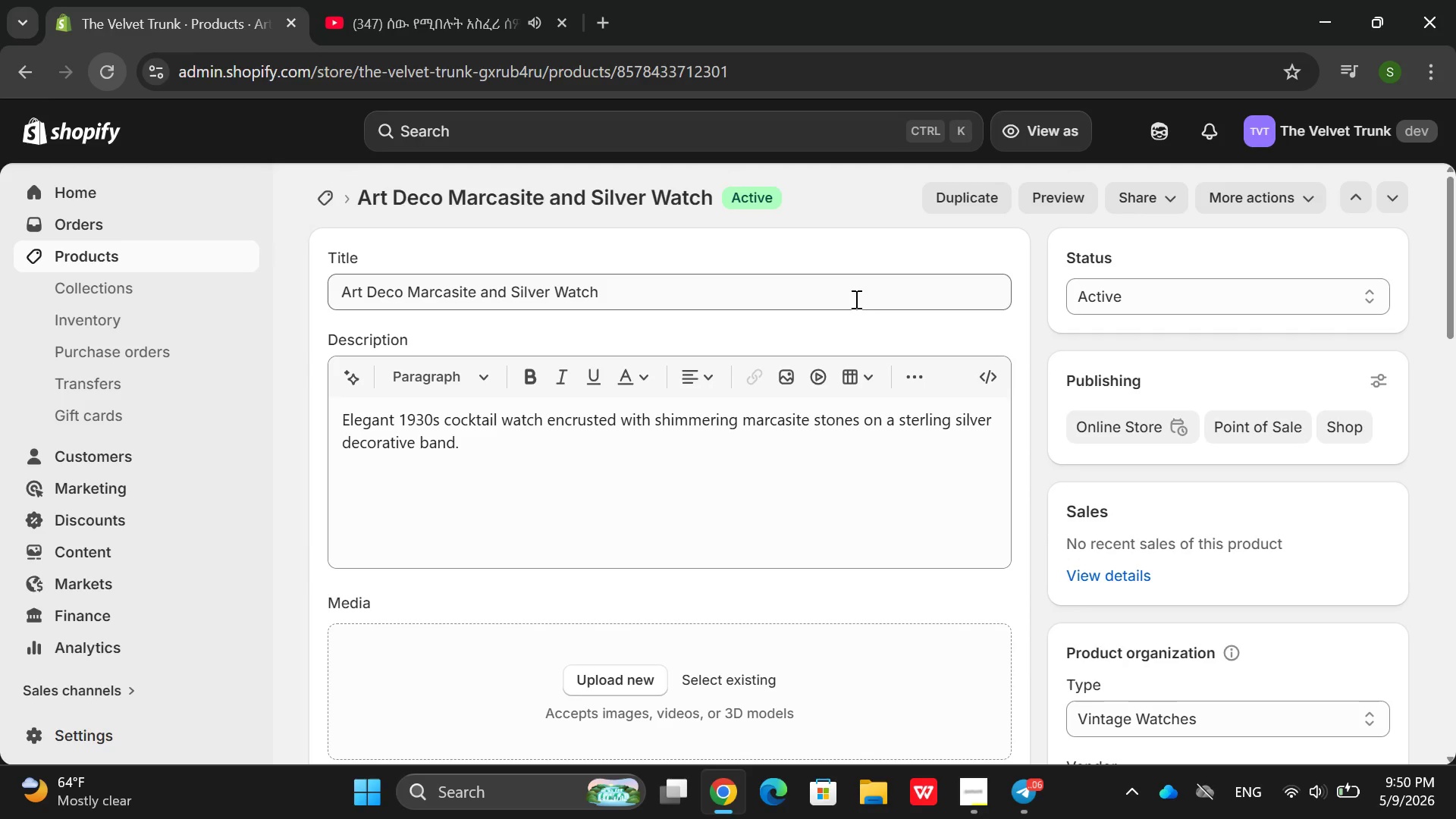 
double_click([784, 466])
 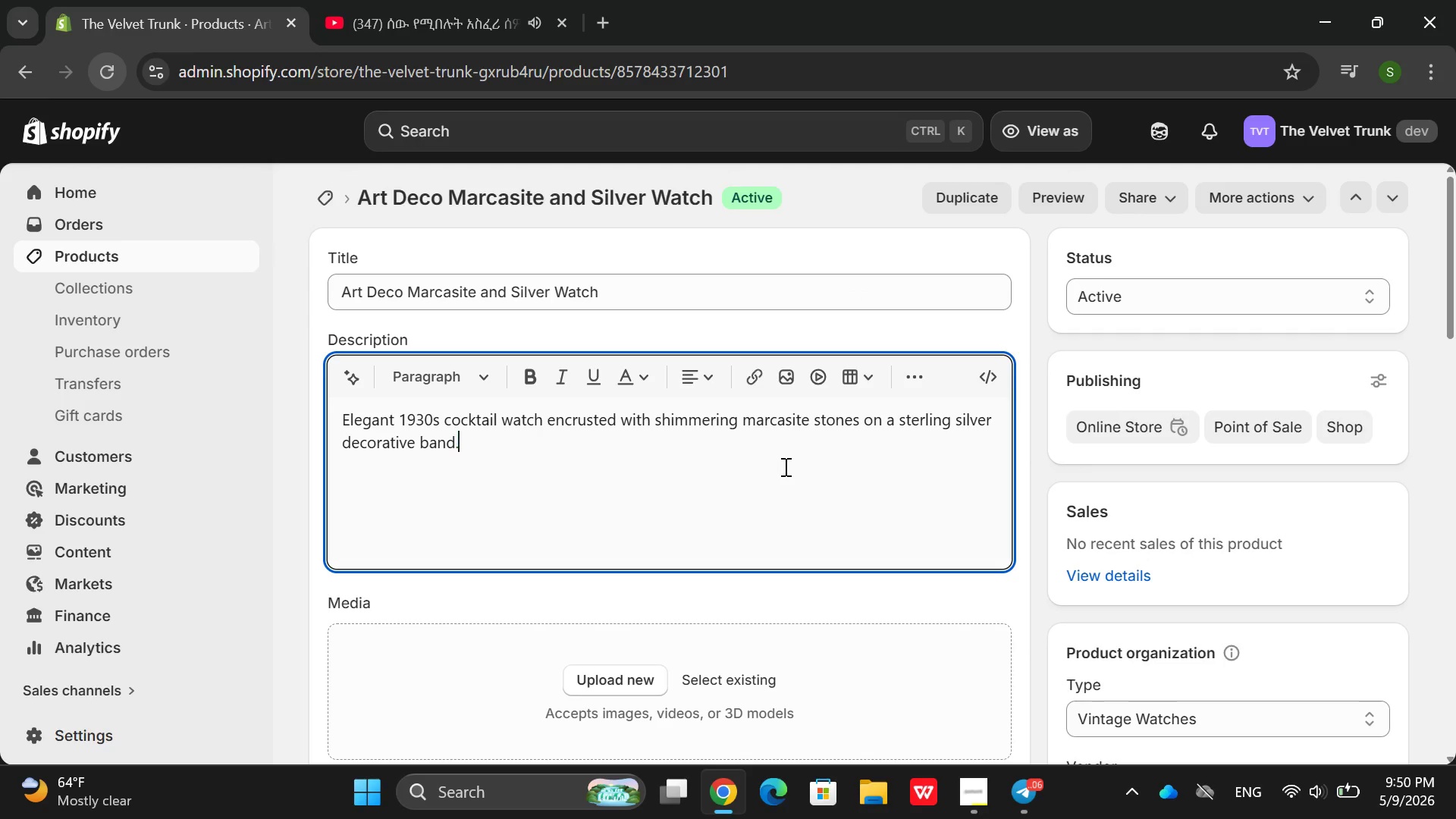 
triple_click([784, 466])
 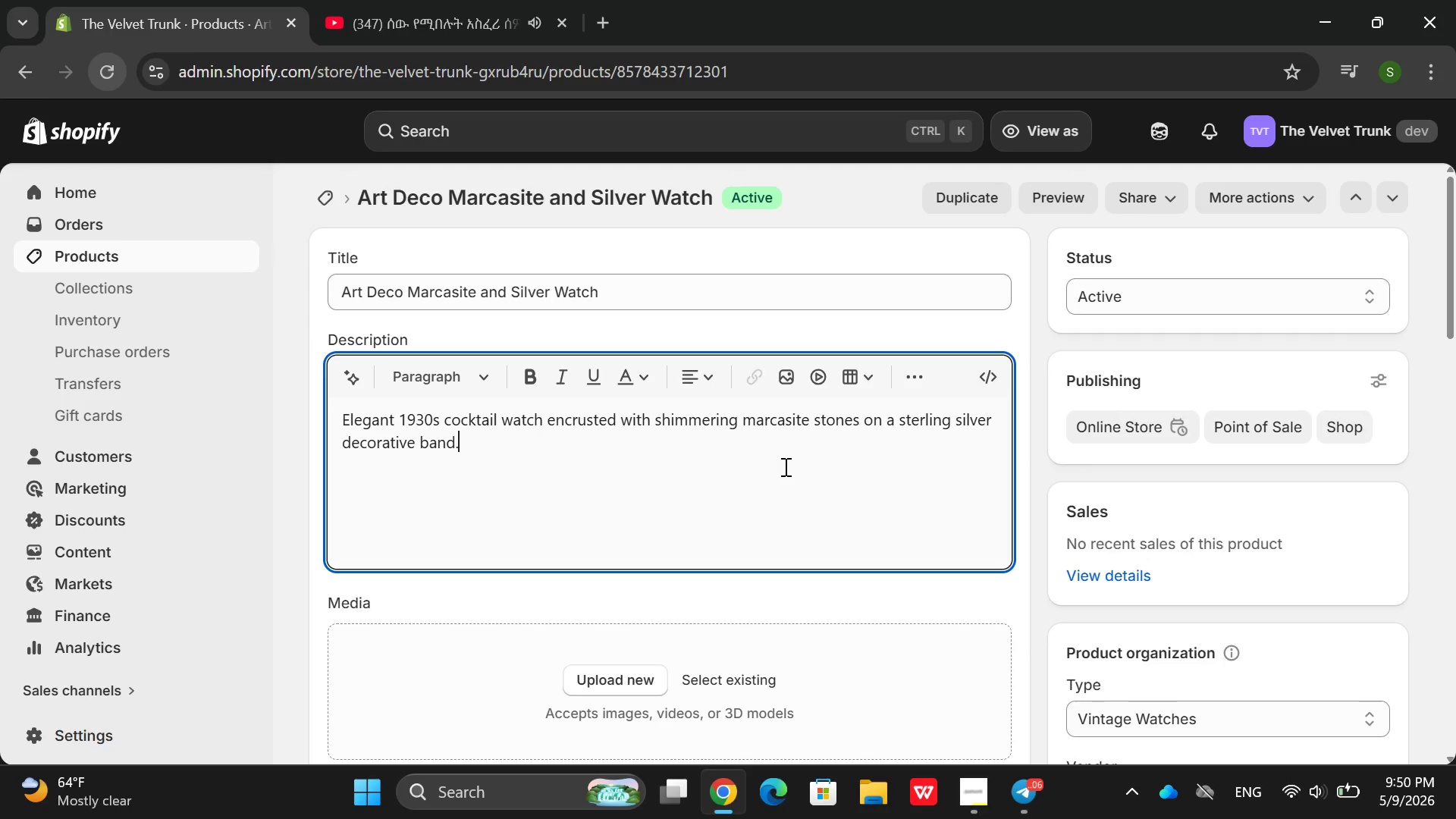 
triple_click([784, 466])
 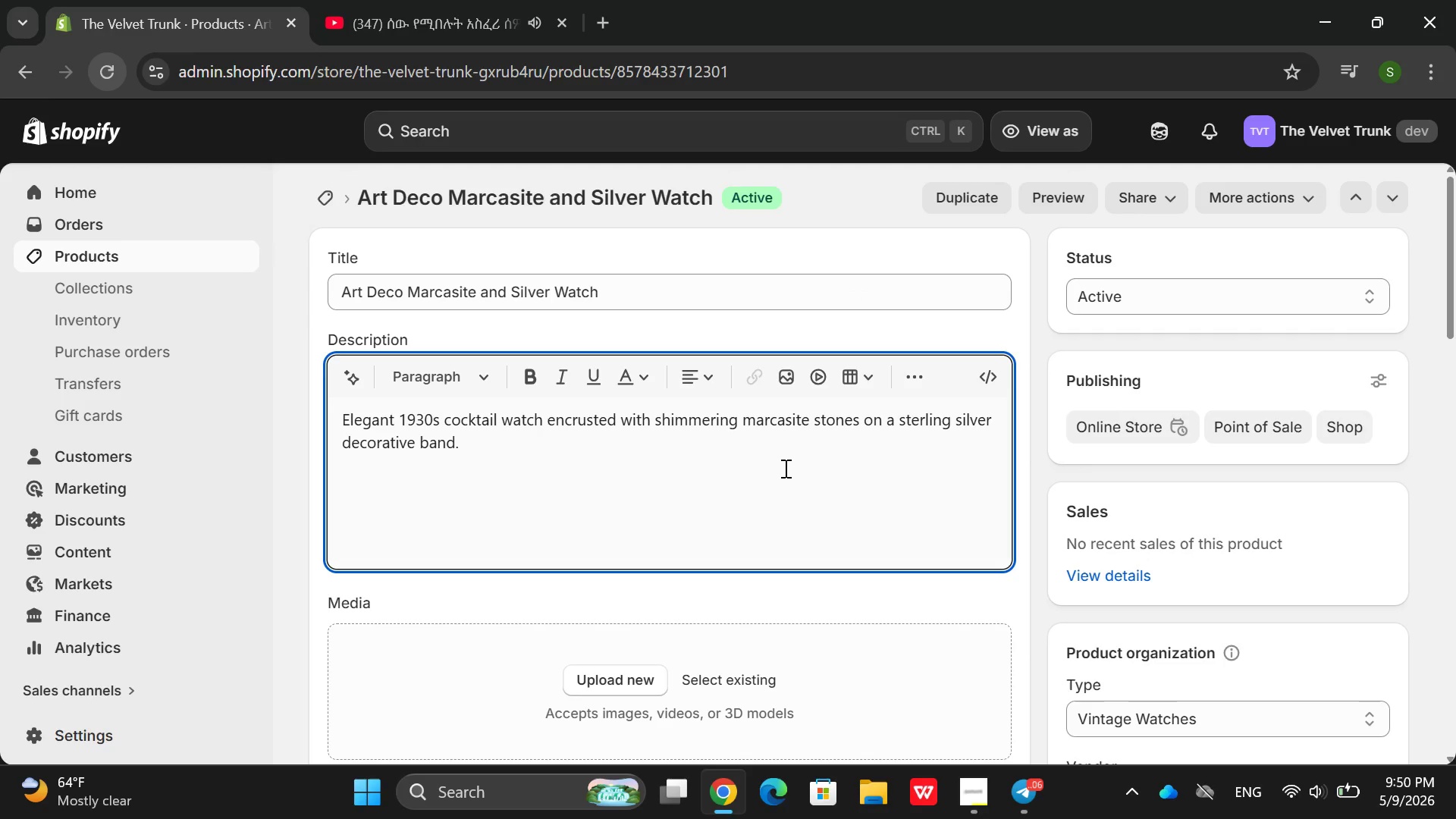 
left_click([784, 468])
 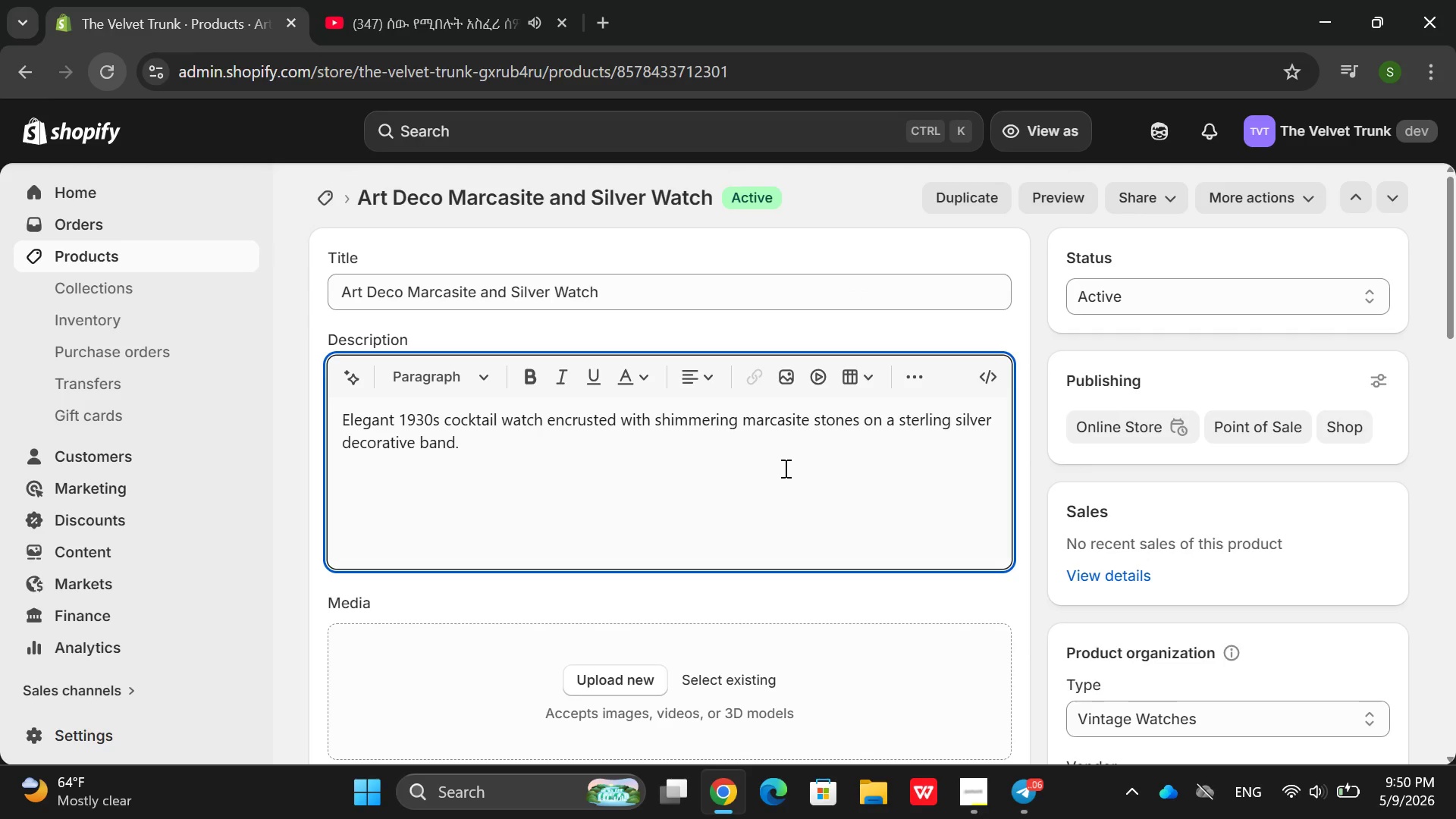 
left_click([784, 468])
 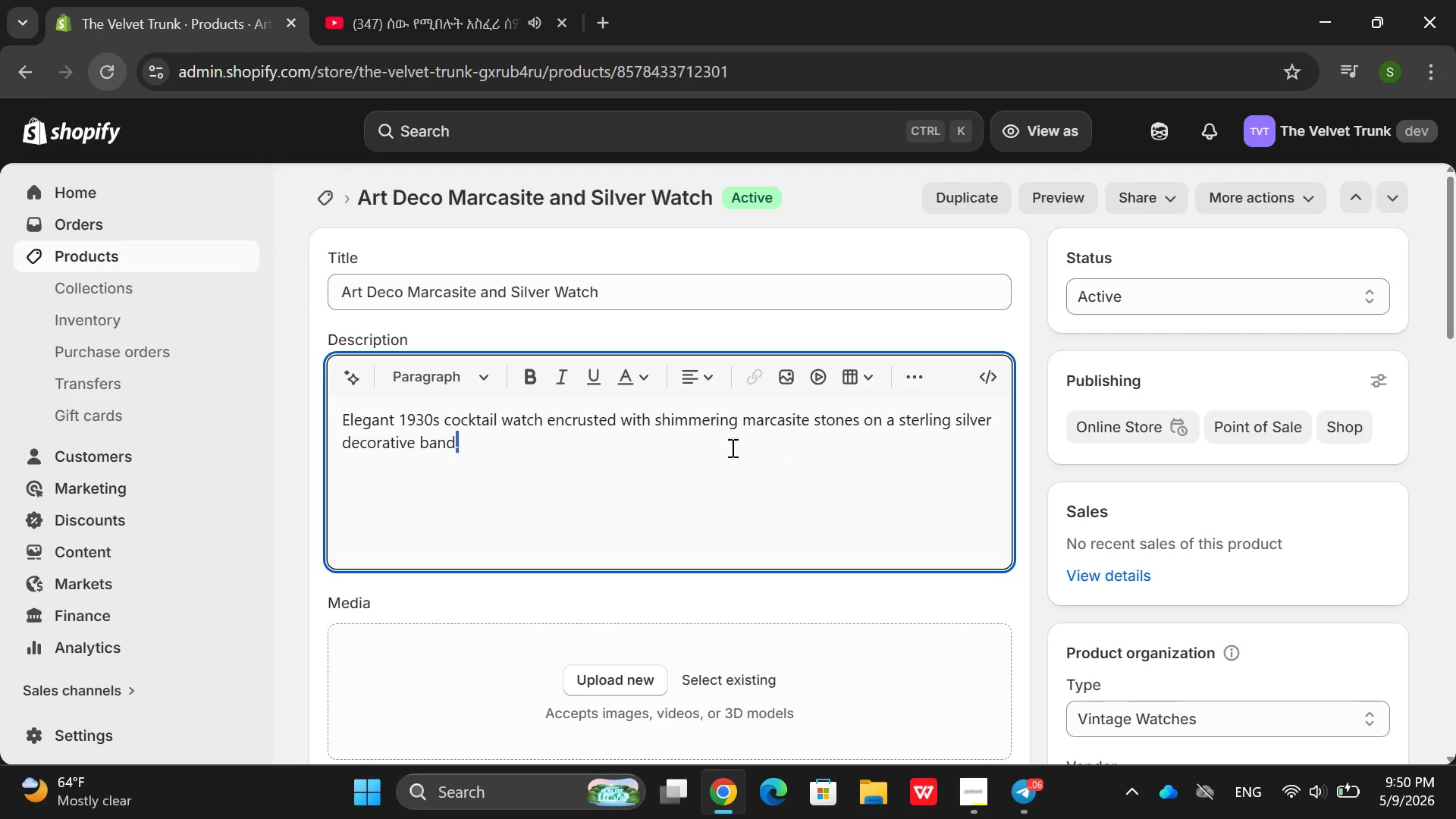 
left_click_drag(start_coordinate=[784, 468], to_coordinate=[332, 422])
 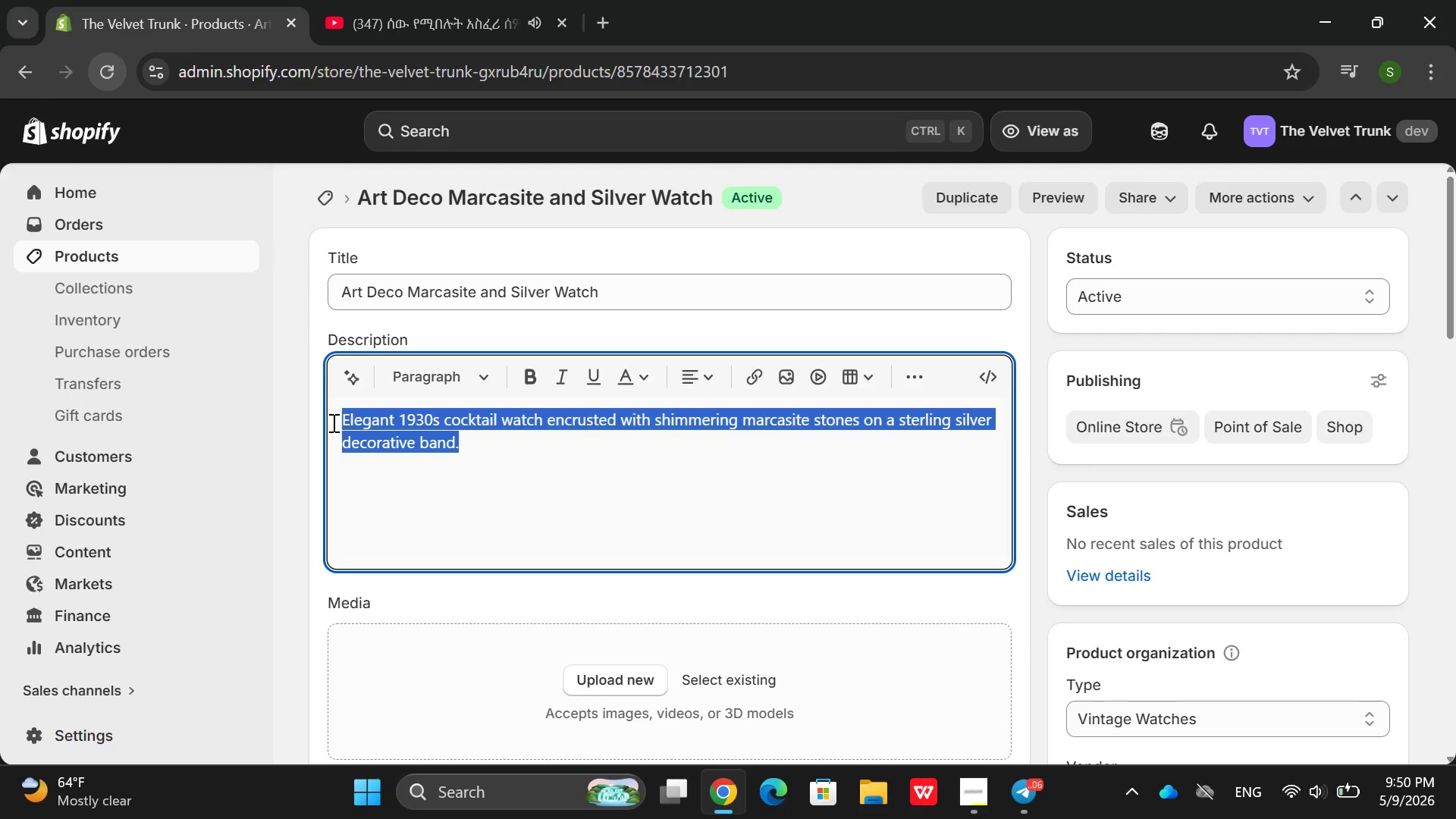 
key(Control+ControlLeft)
 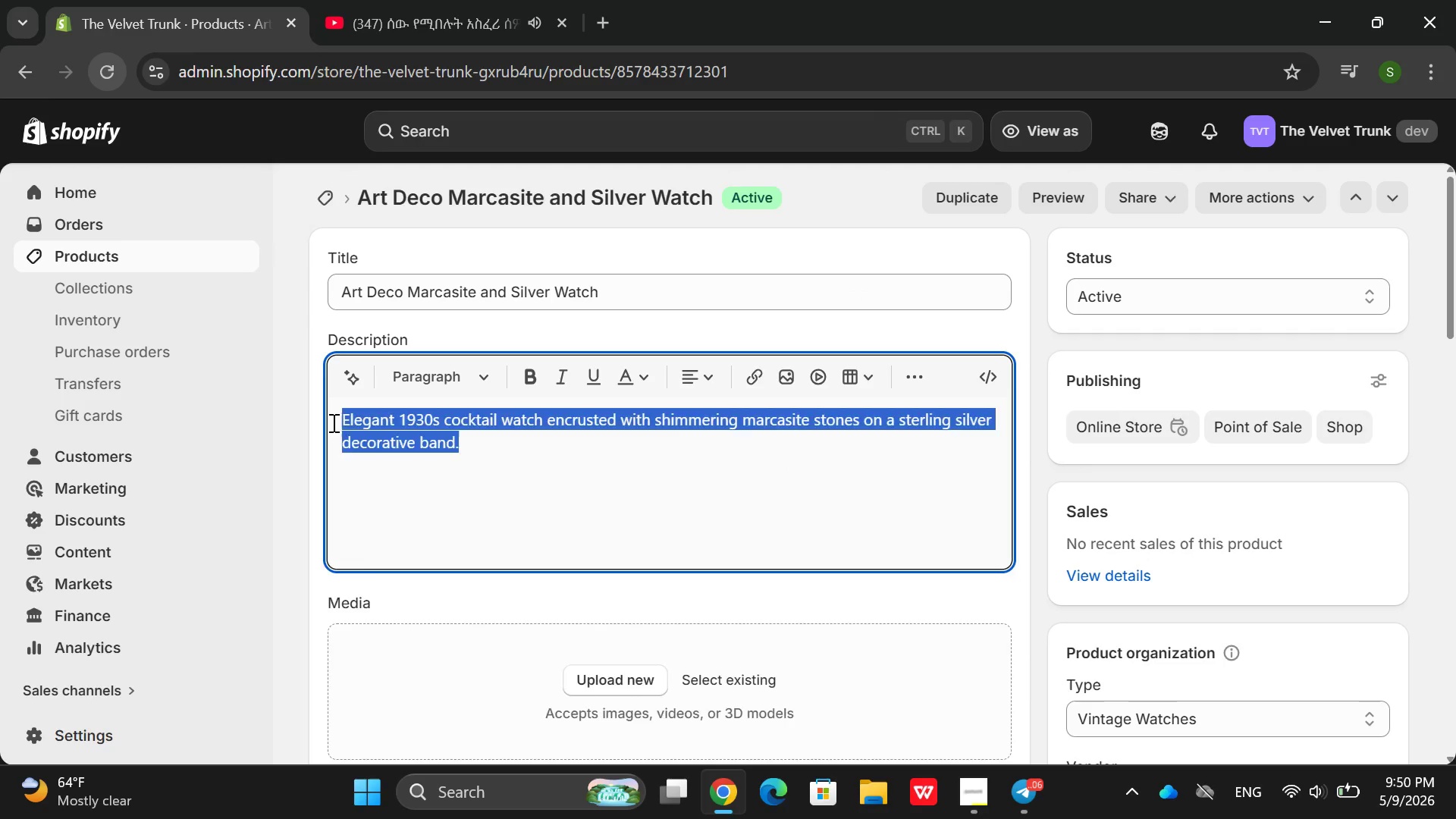 
key(Control+V)
 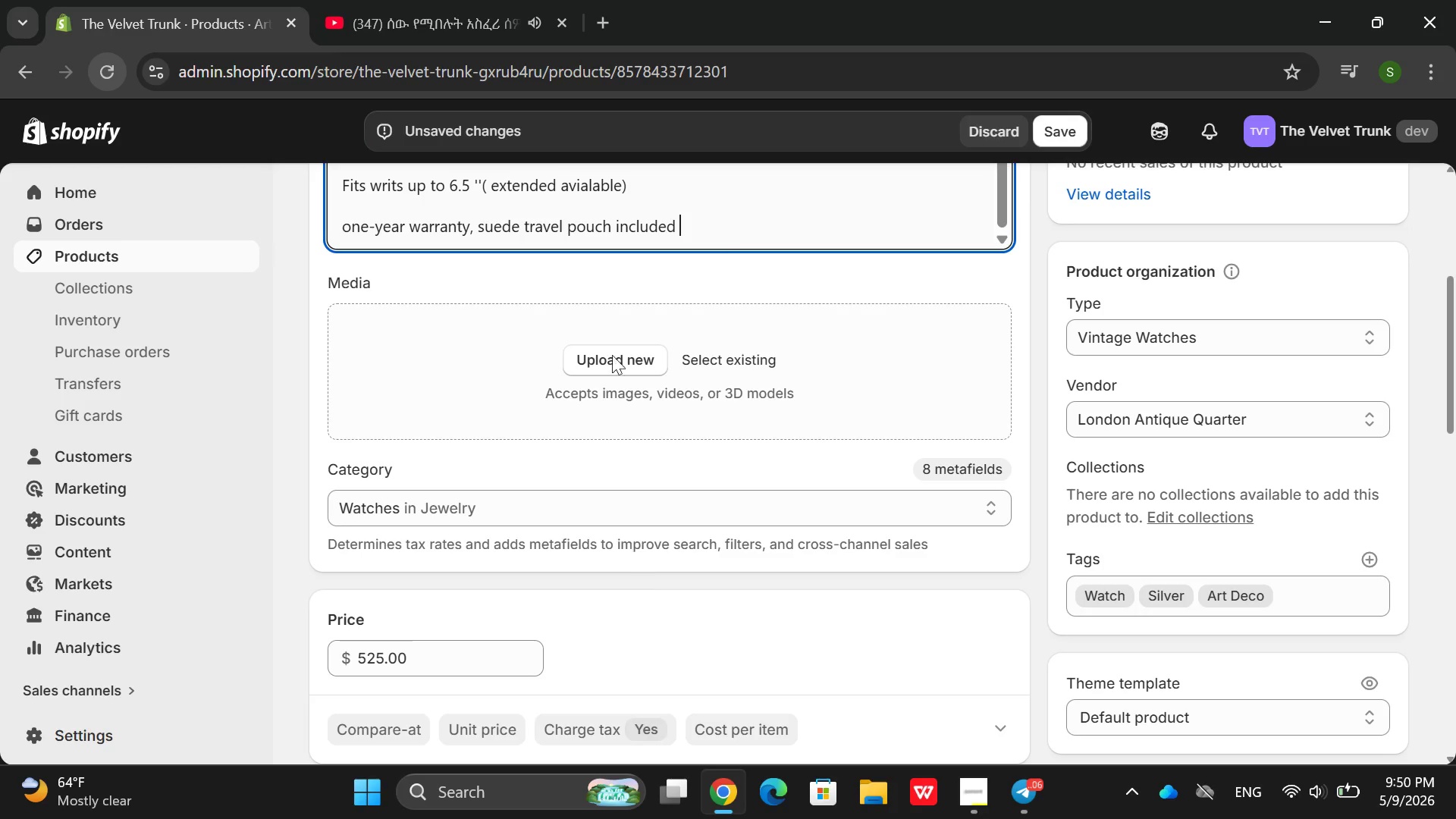 
left_click([624, 358])
 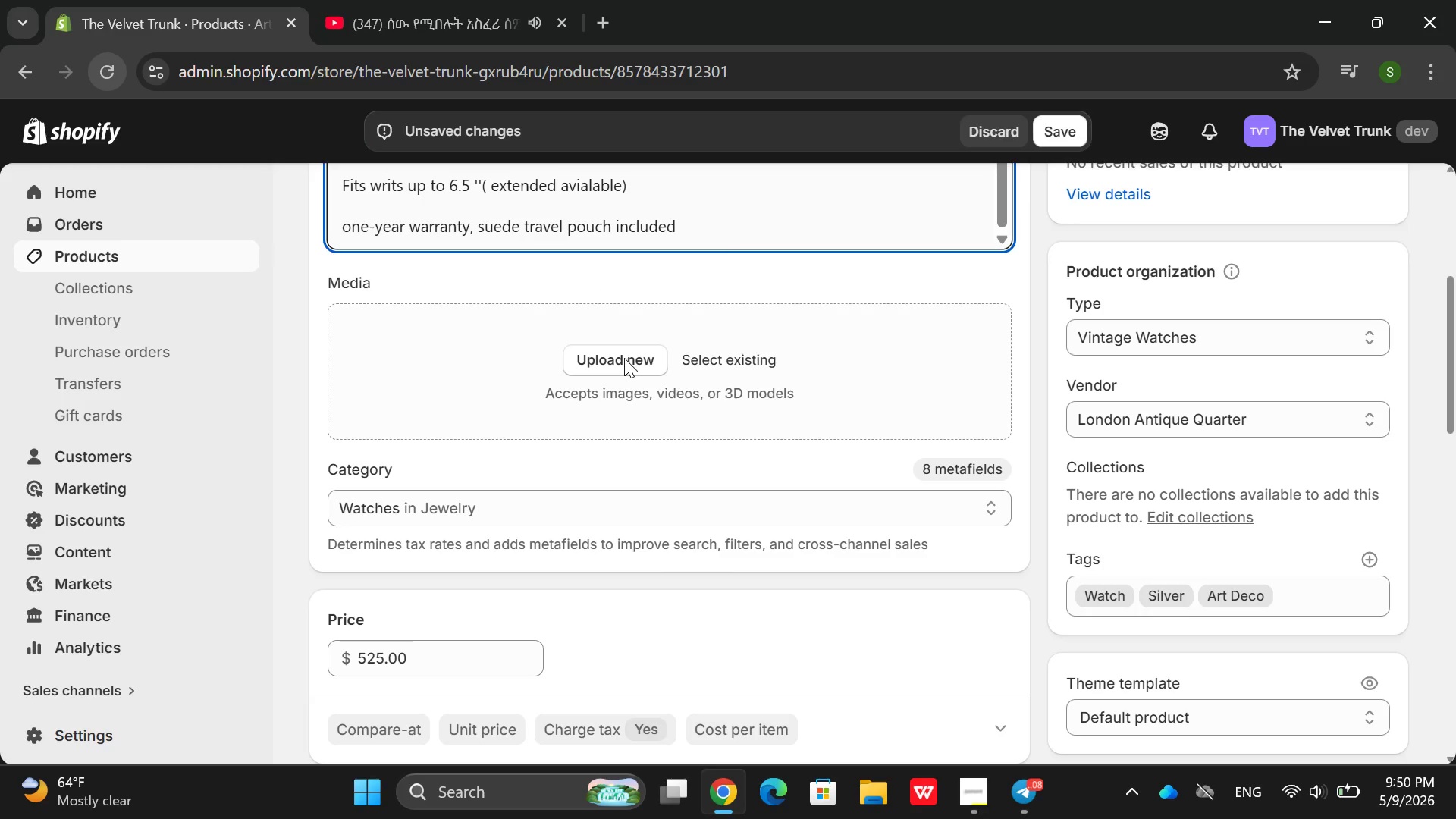 
left_click([624, 358])
 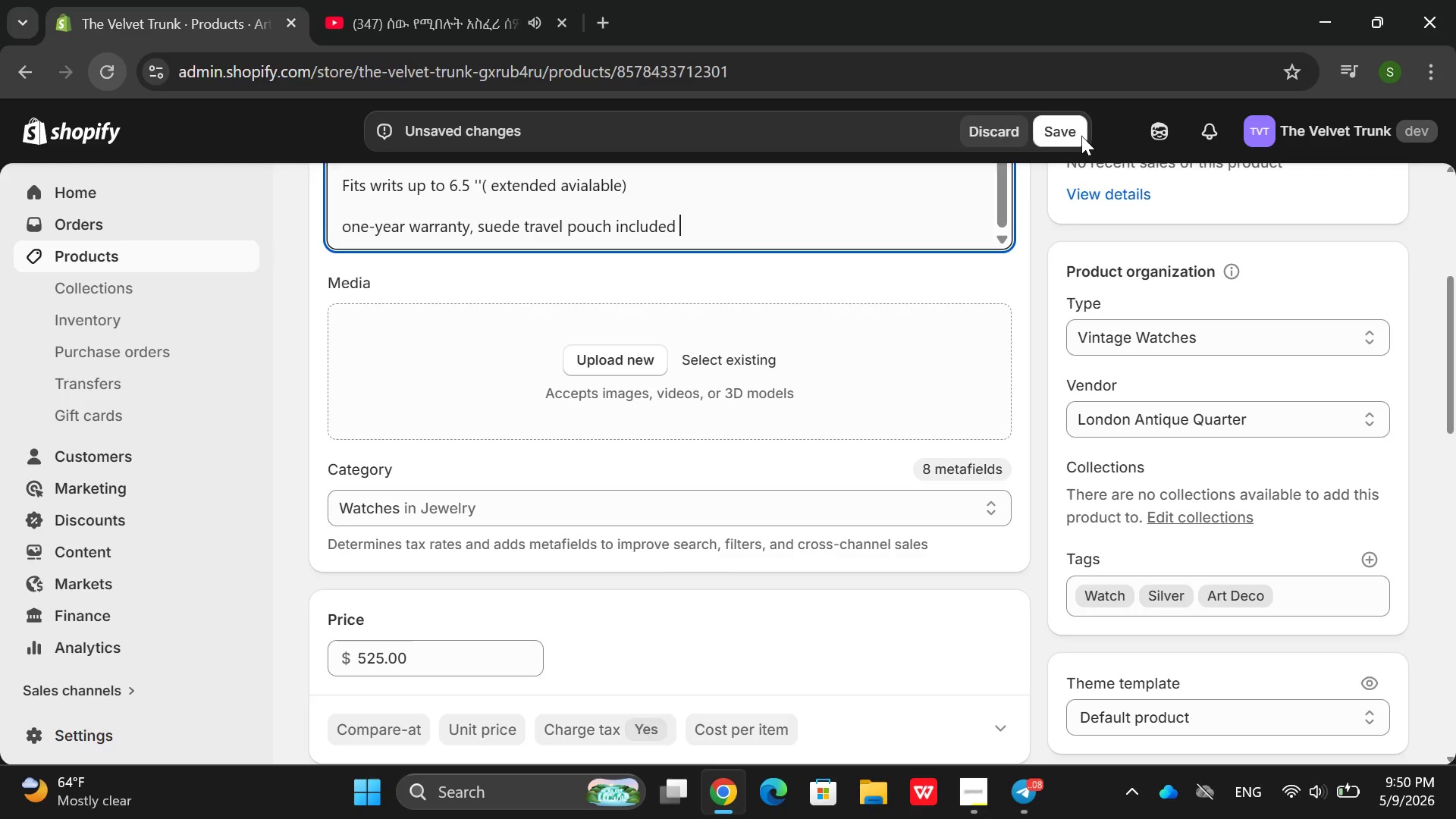 
left_click([1081, 136])
 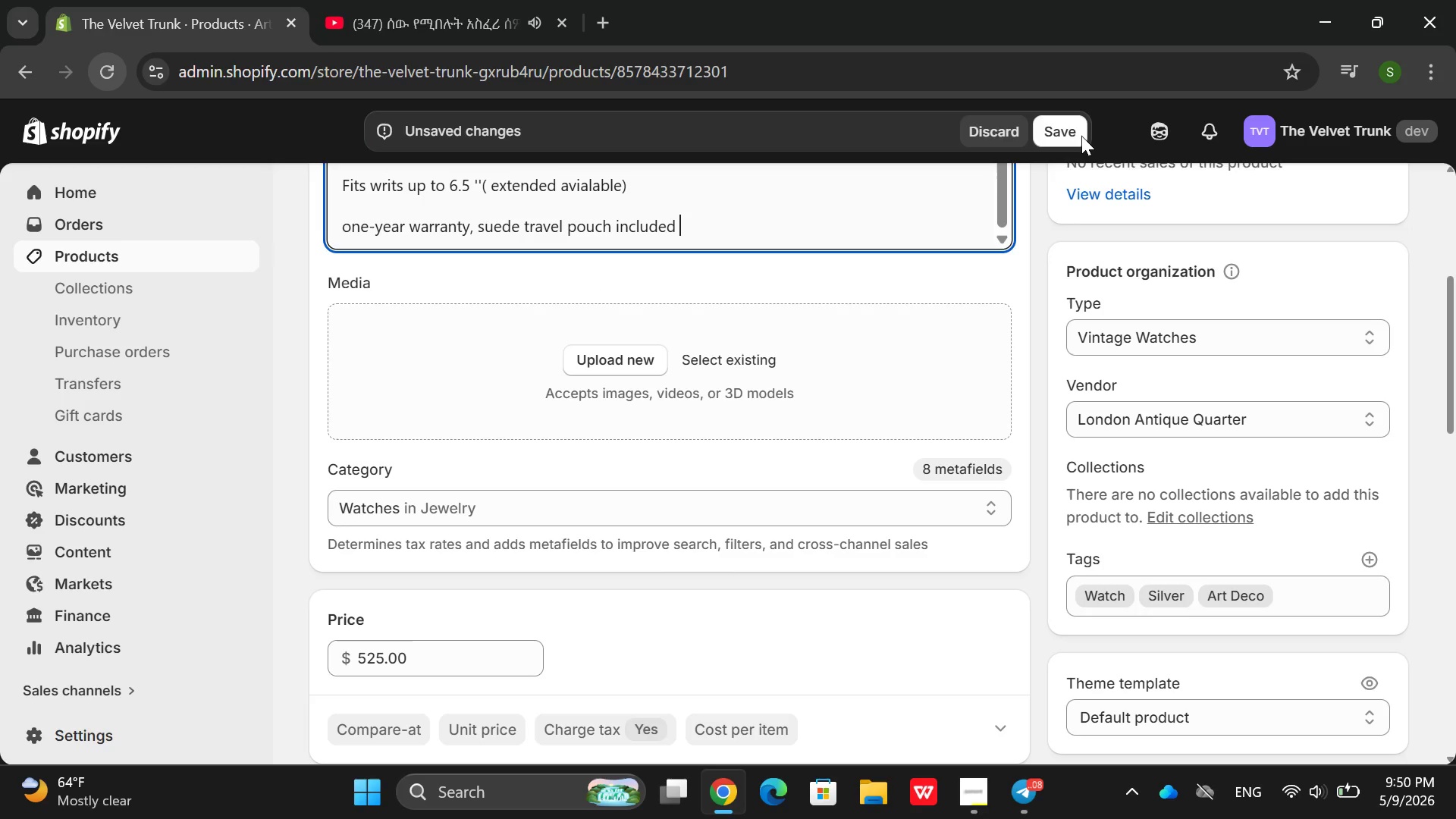 
left_click([1081, 136])
 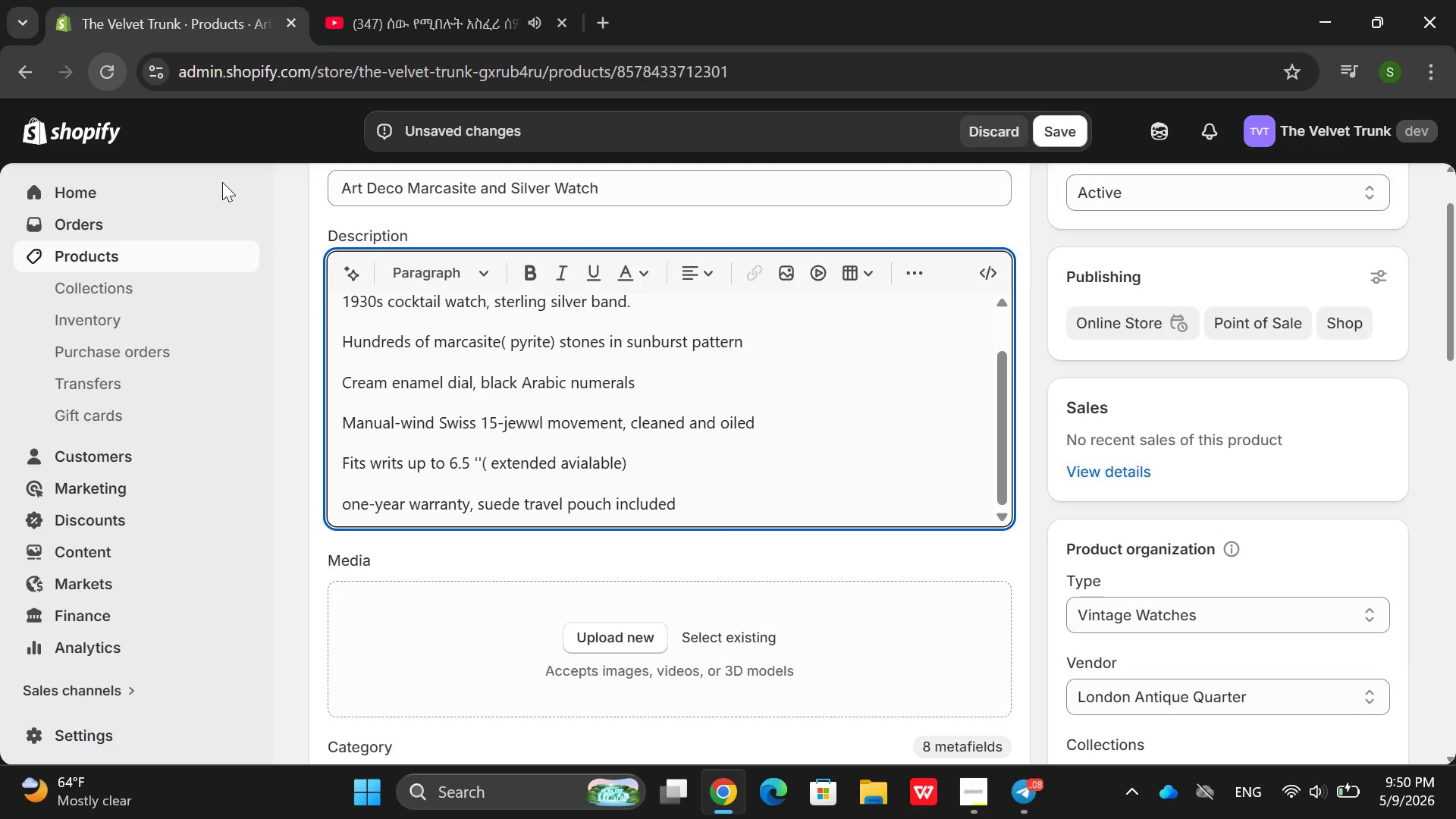 
left_click([133, 253])
 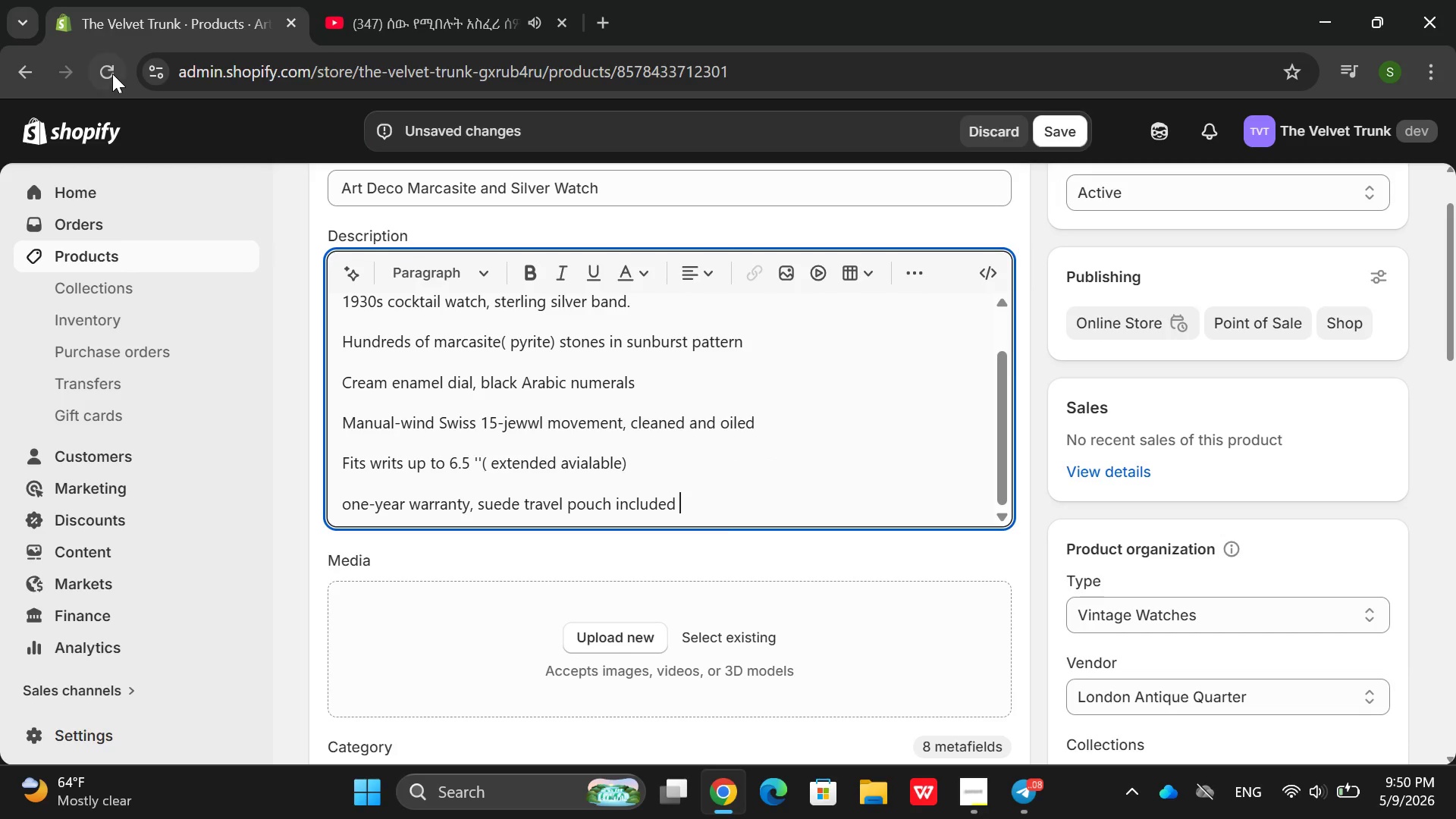 
left_click([112, 74])
 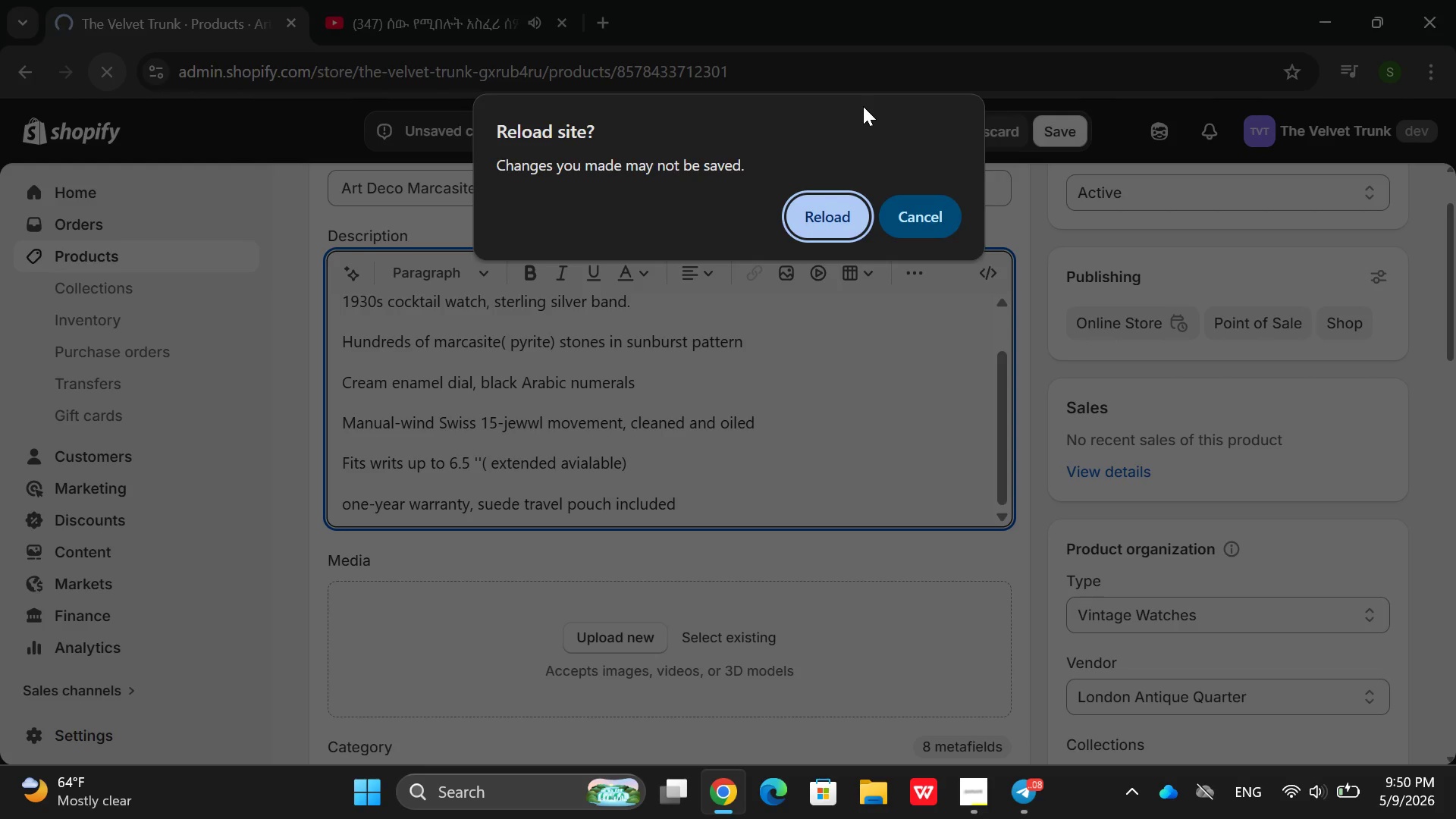 
left_click([965, 784])
 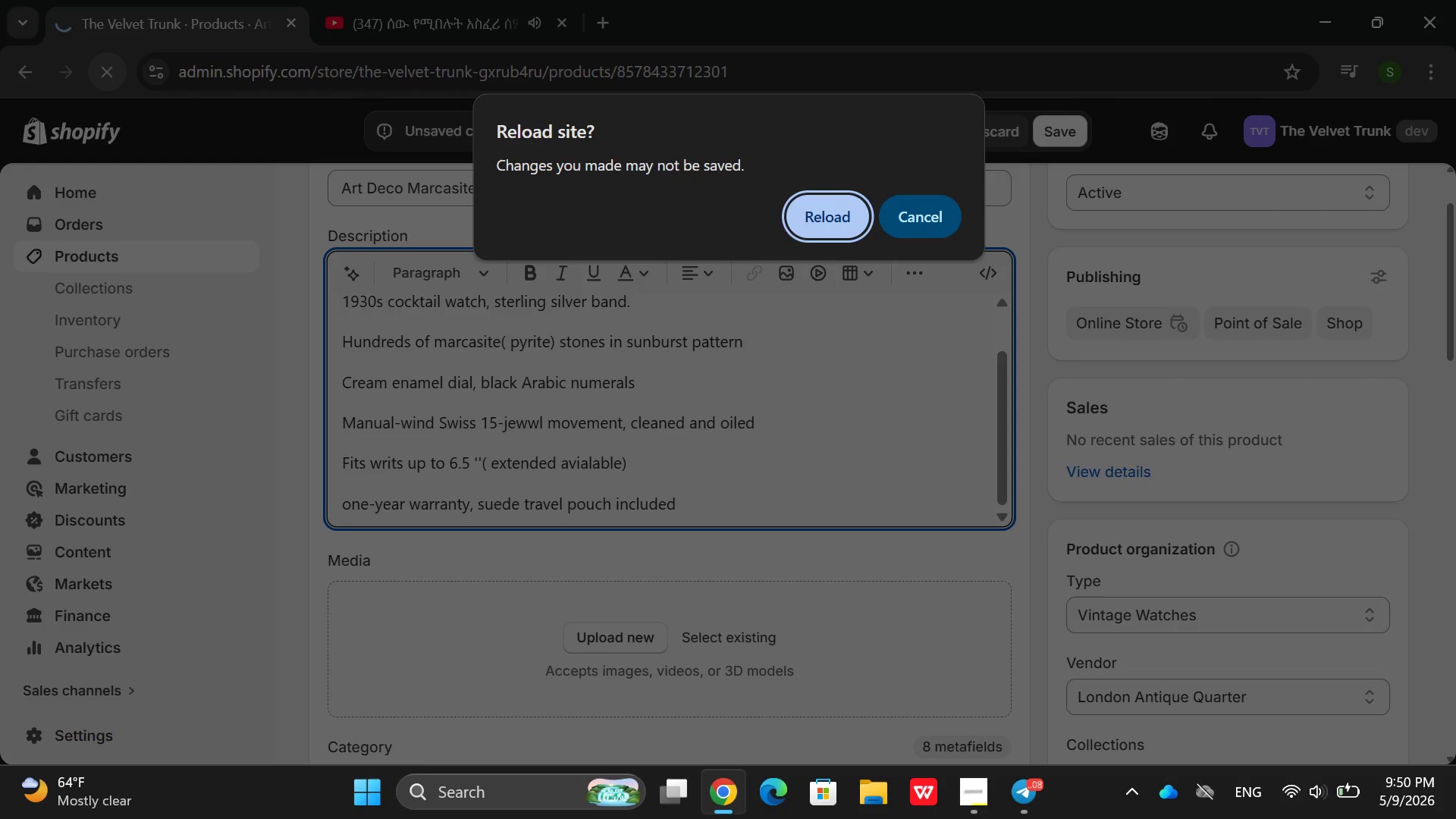 
left_click([820, 189])
 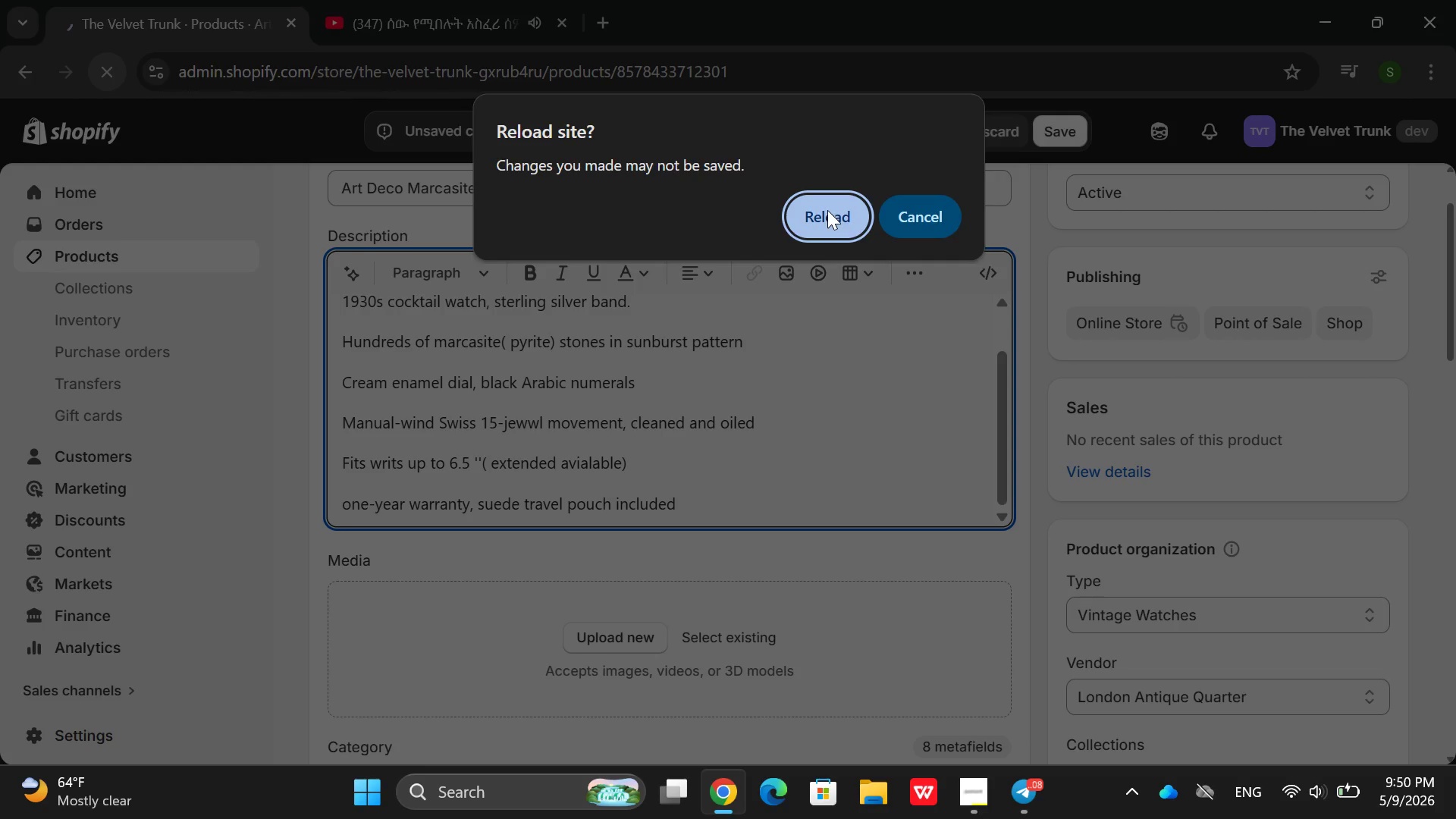 
left_click([827, 210])
 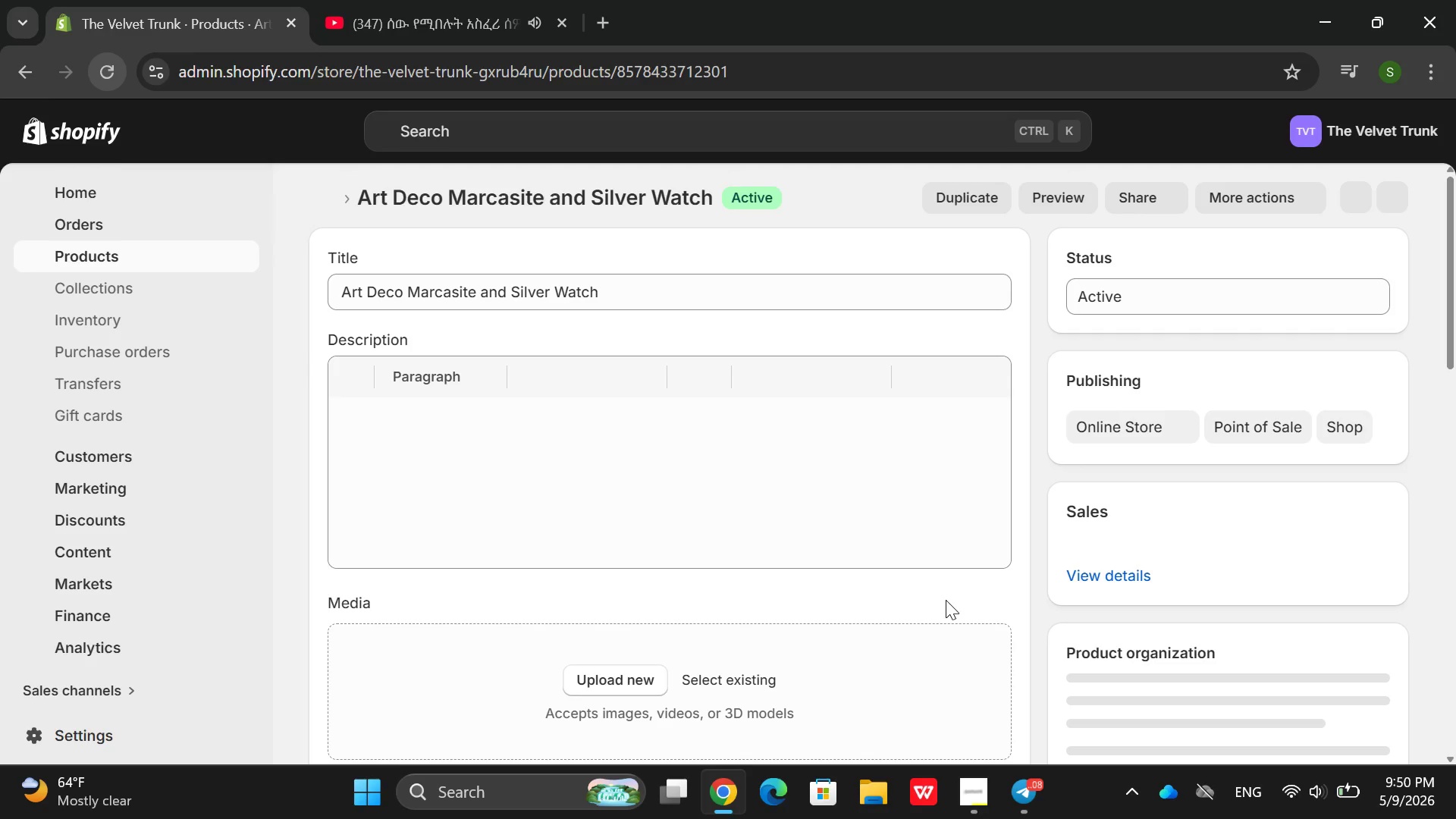 
wait(6.89)
 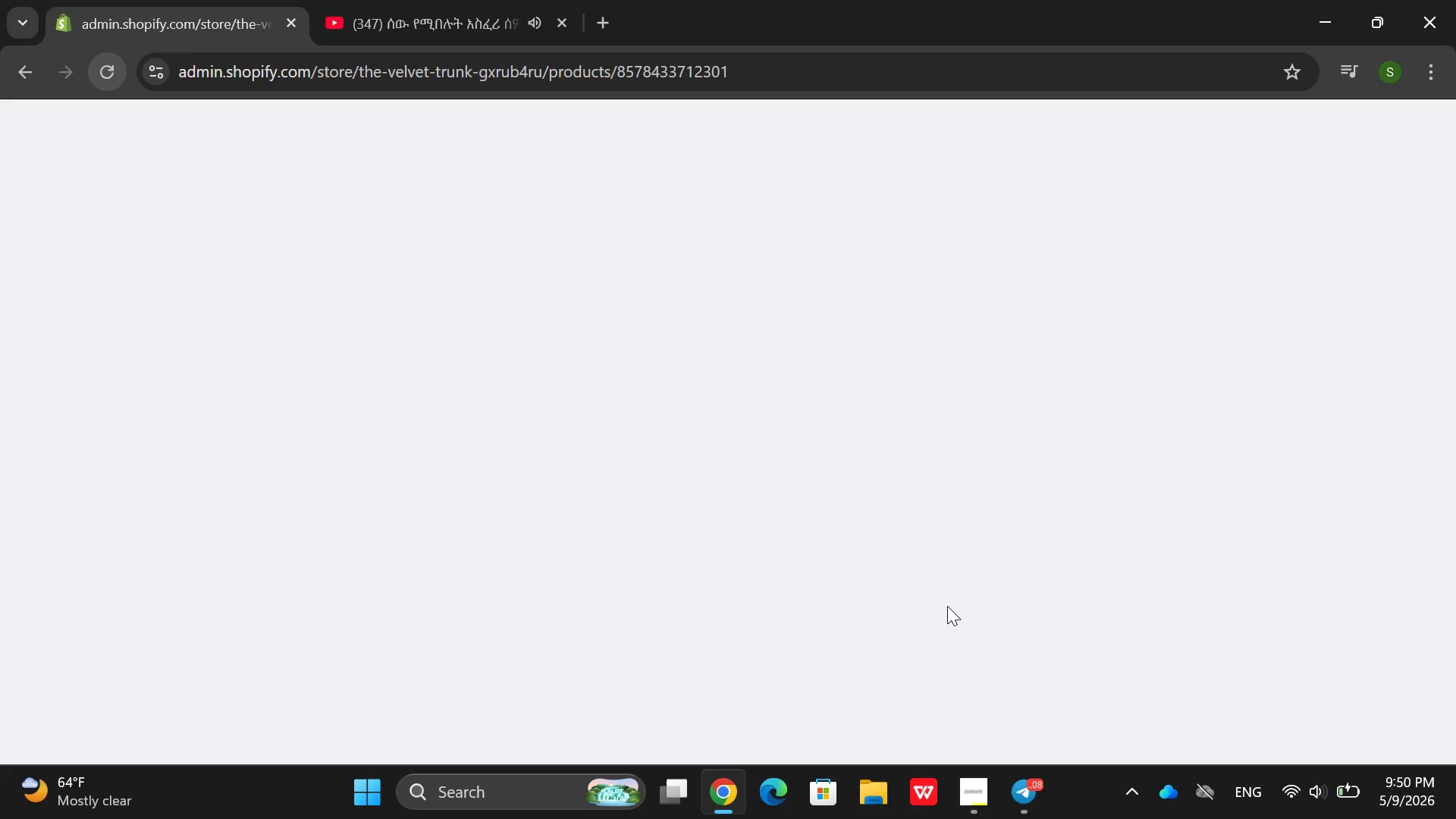 
left_click([945, 599])
 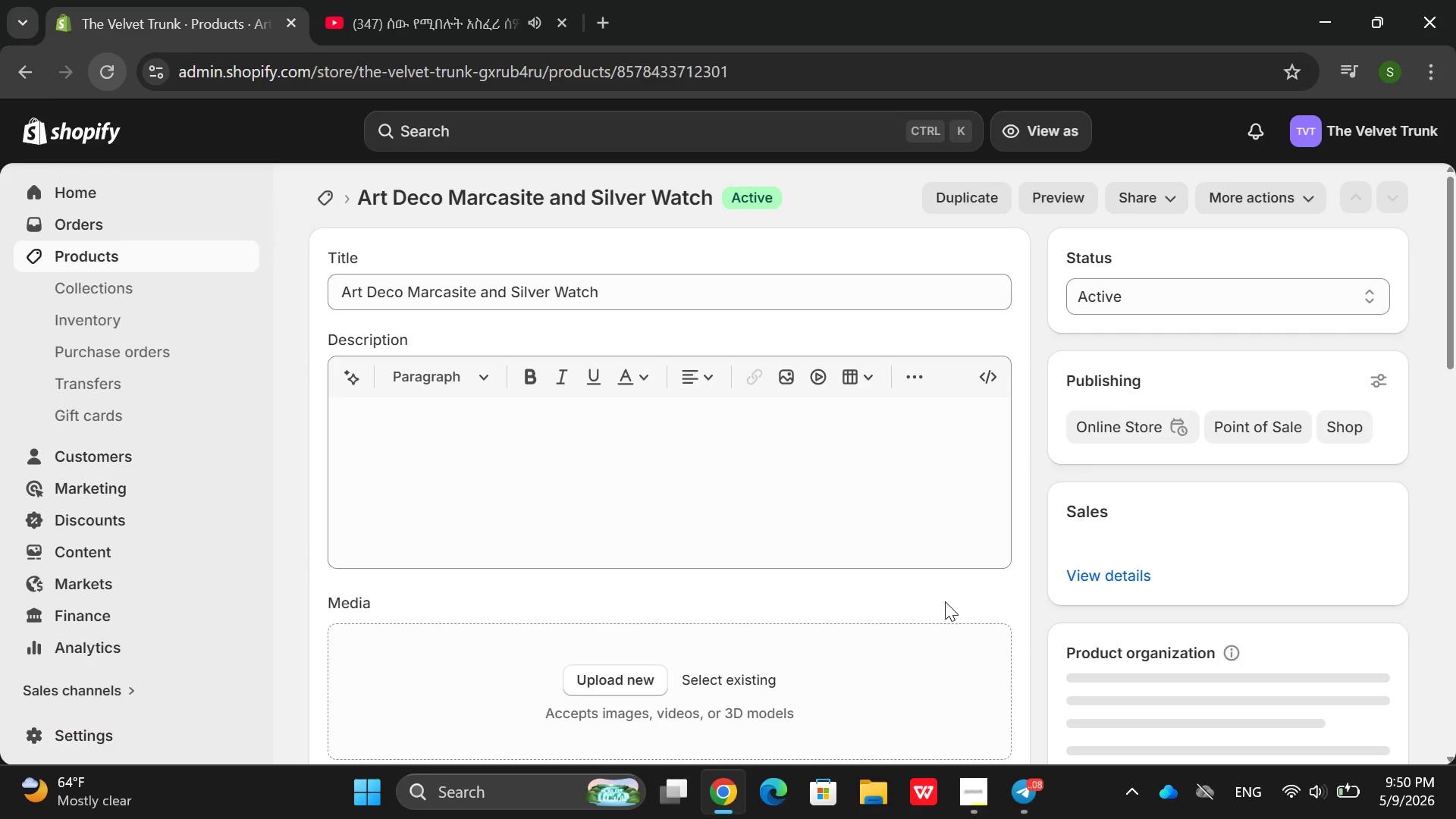 
left_click_drag(start_coordinate=[945, 599], to_coordinate=[968, 799])
 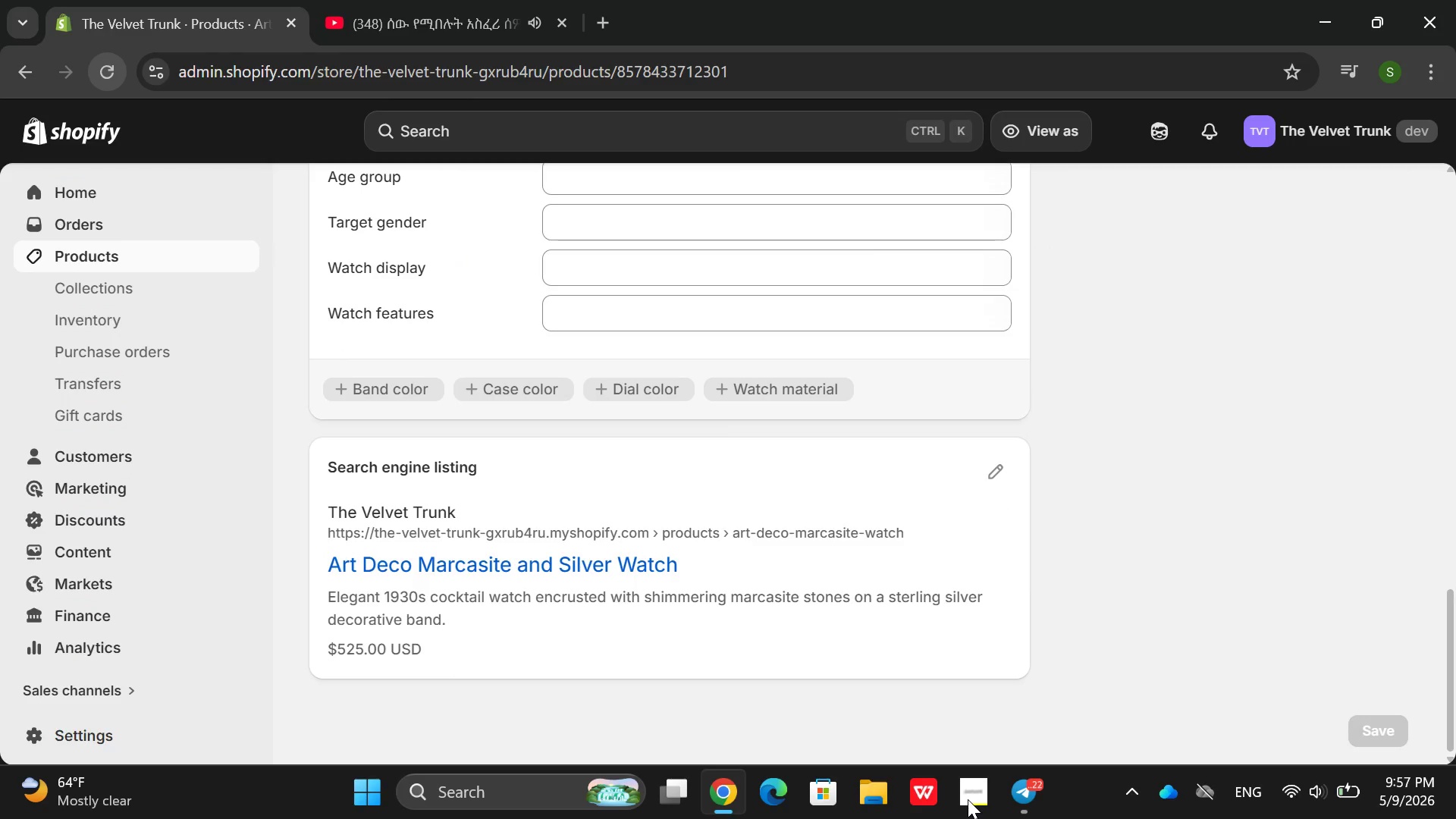 
wait(320.67)
 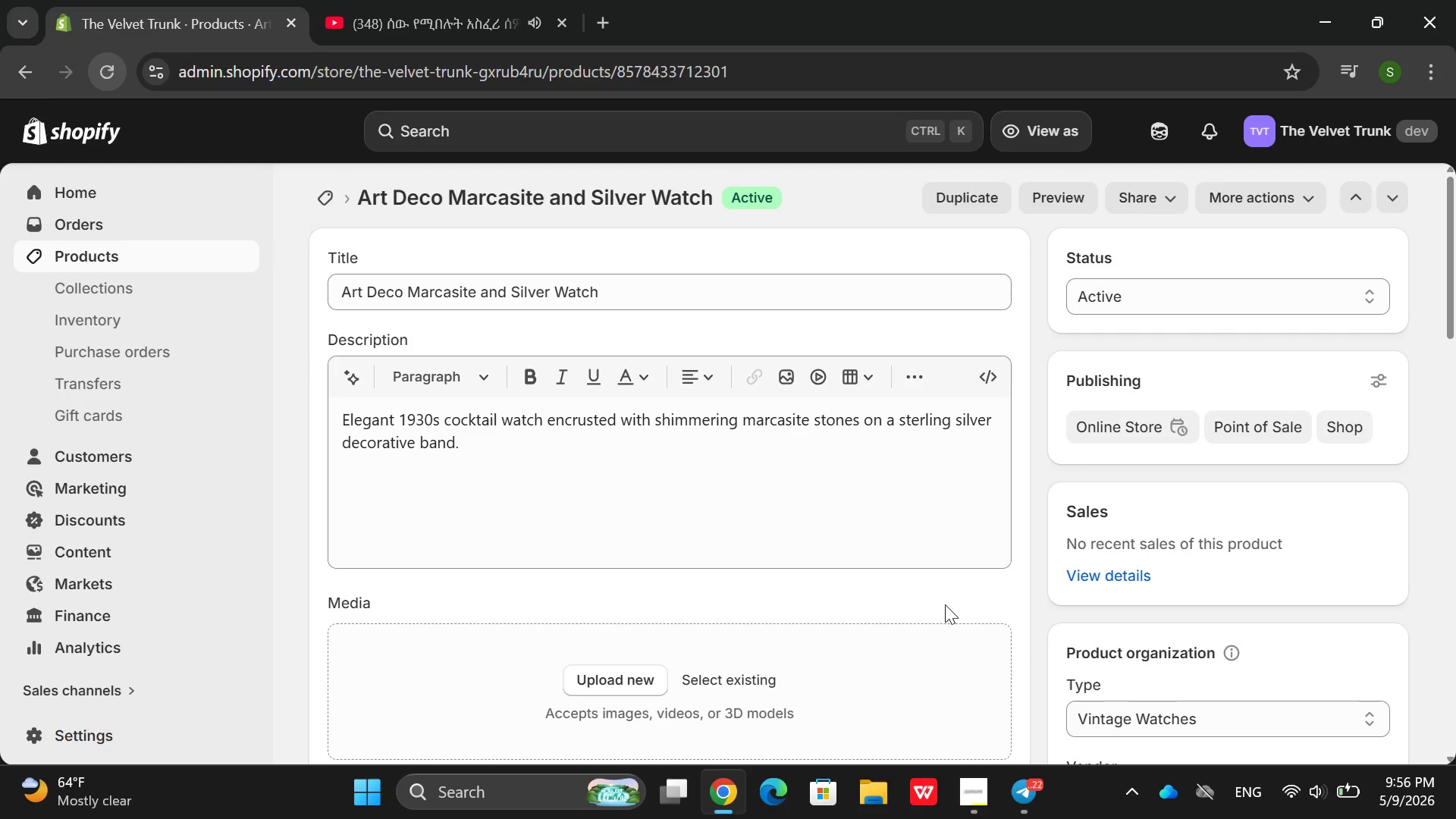 
left_click([968, 799])
 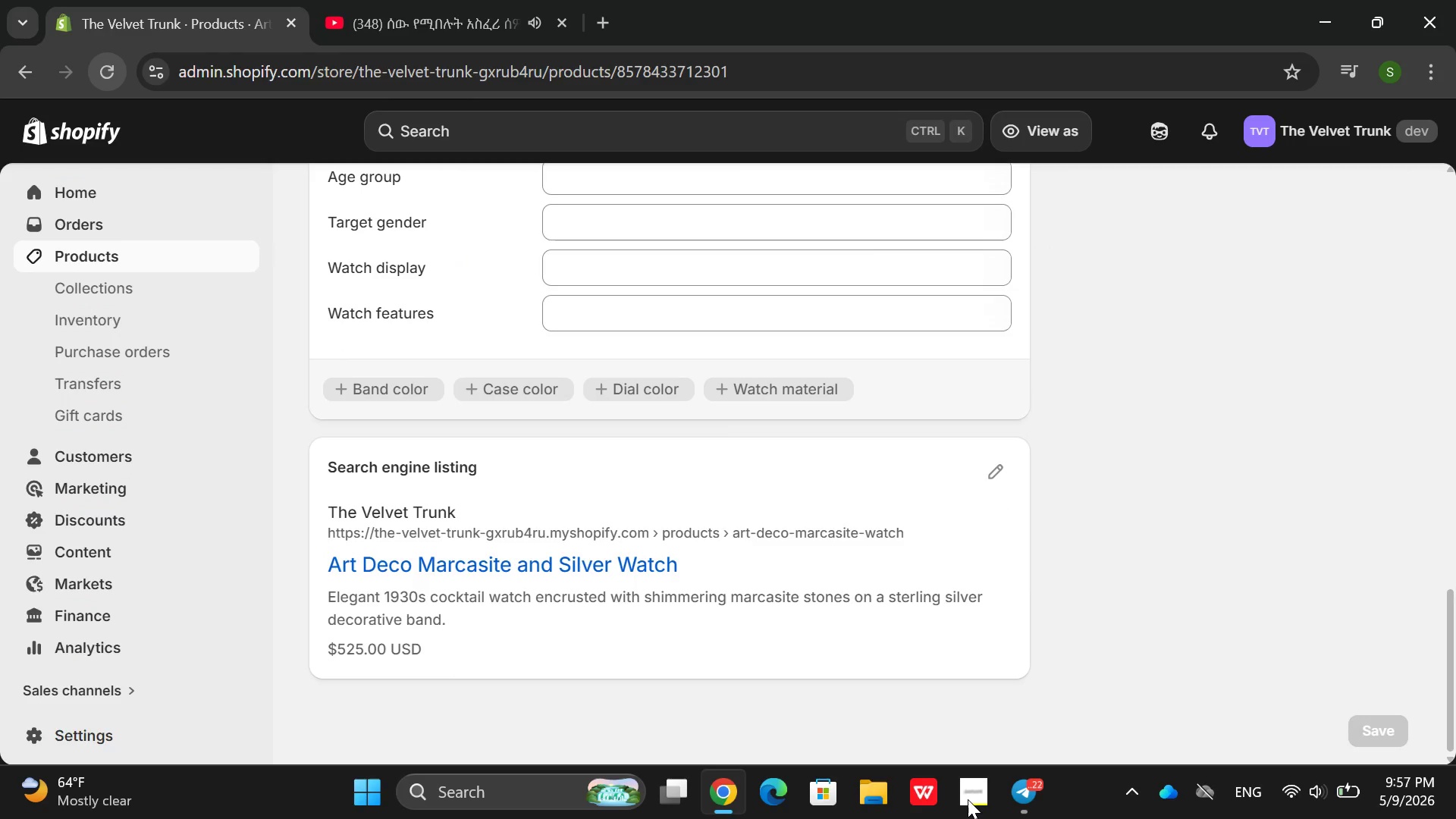 
left_click([968, 799])
 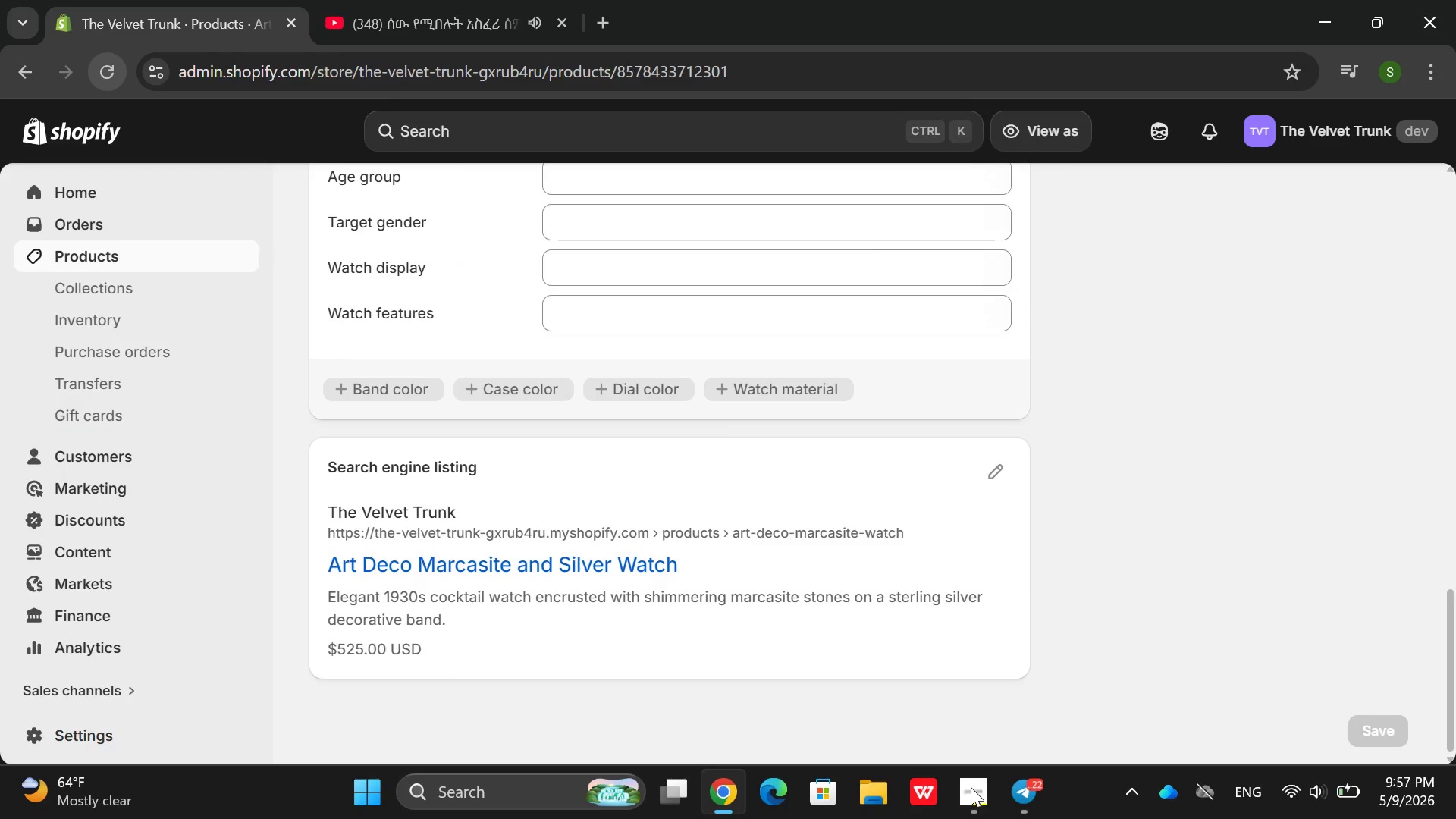 
left_click([971, 787])
 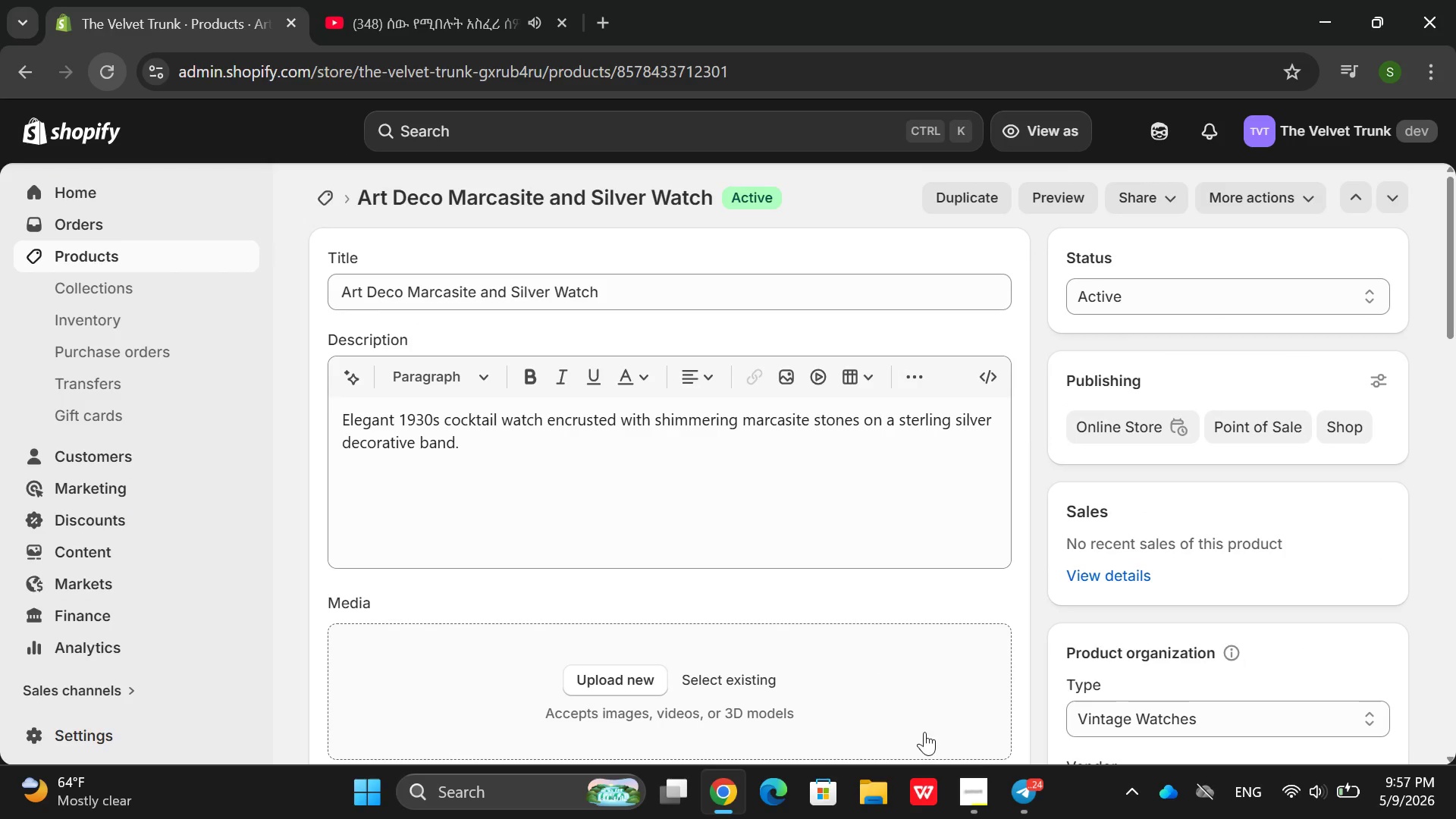 
left_click([968, 792])
 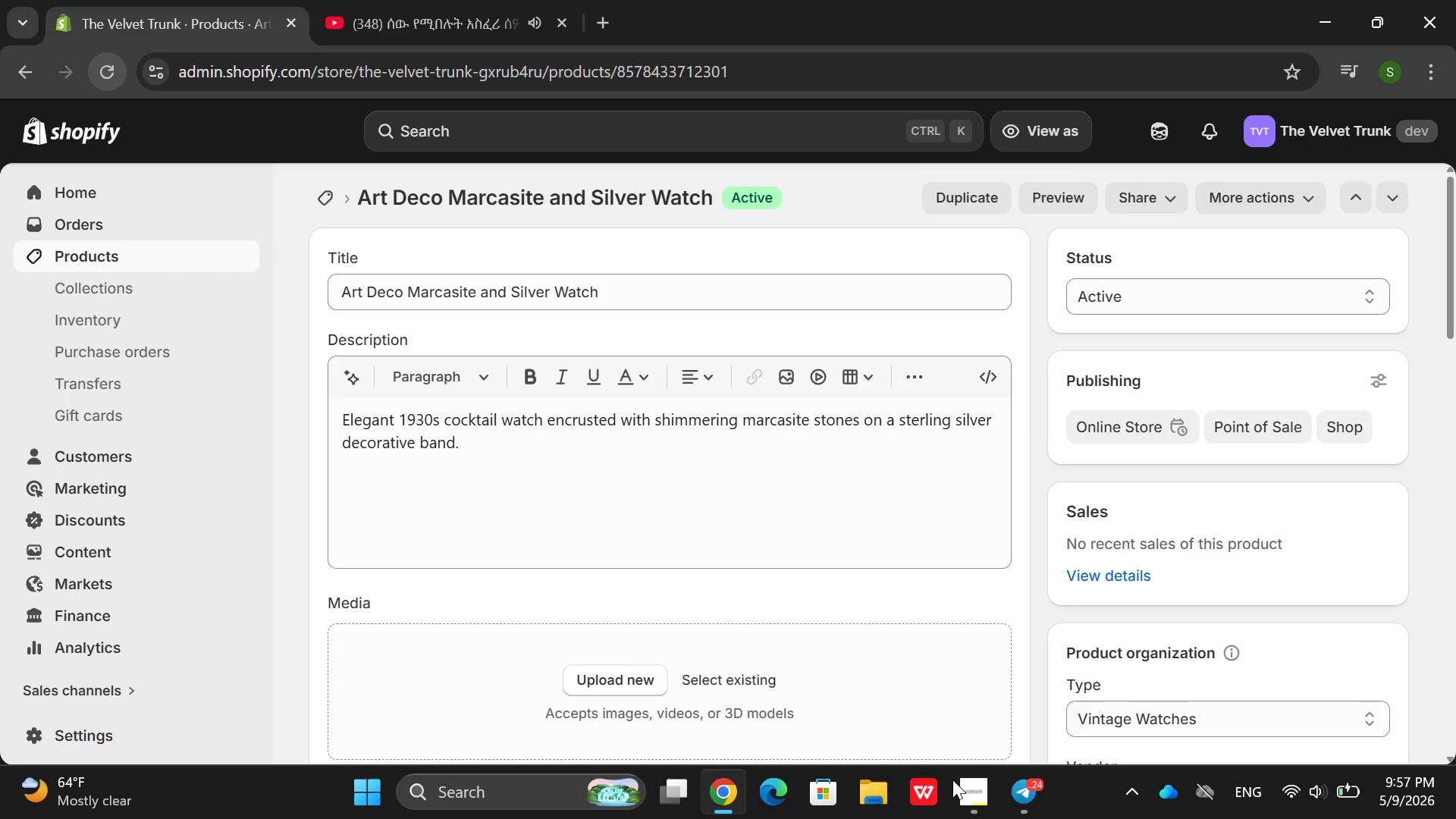 
left_click([999, 801])
 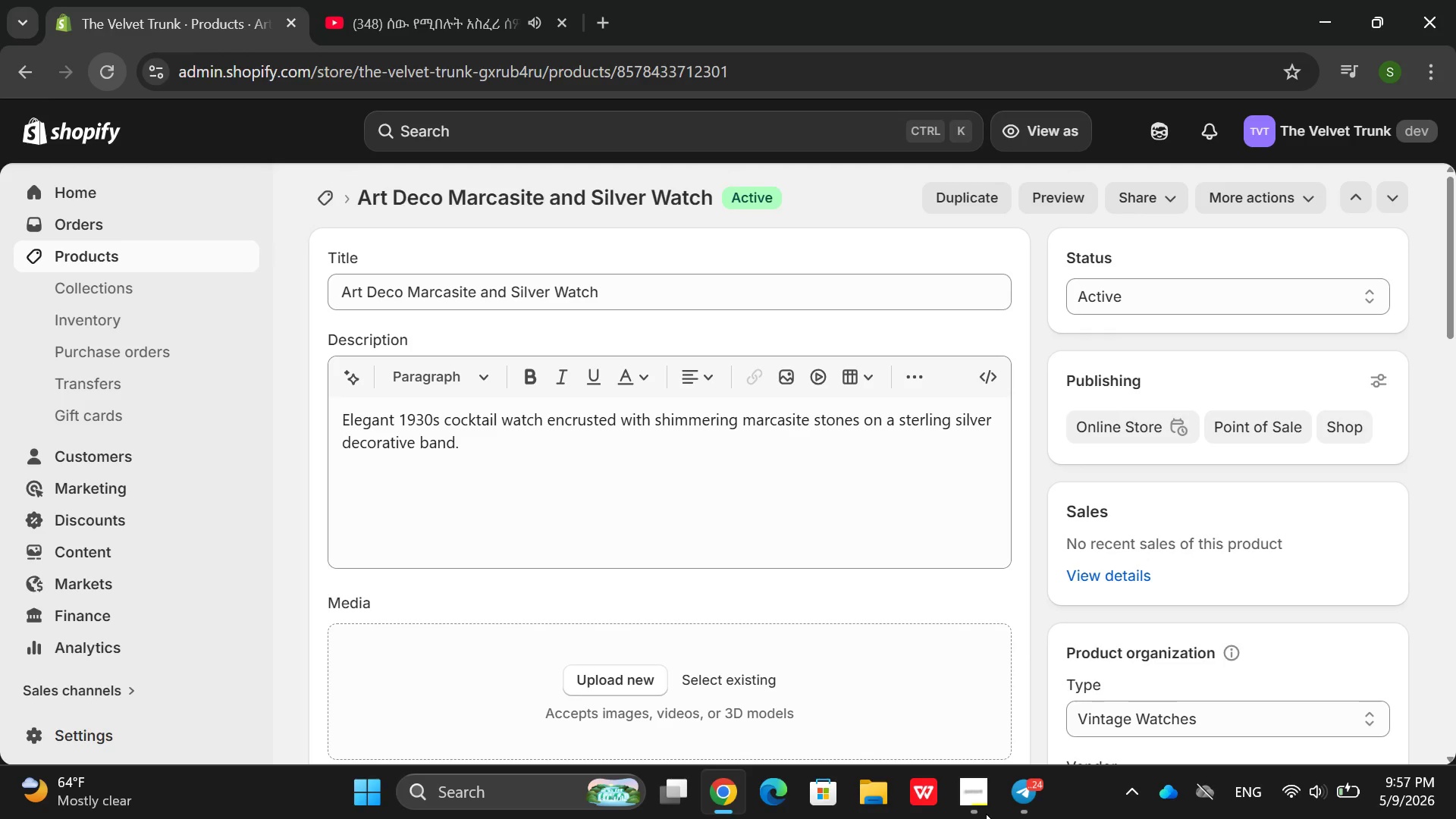 
left_click([986, 814])
 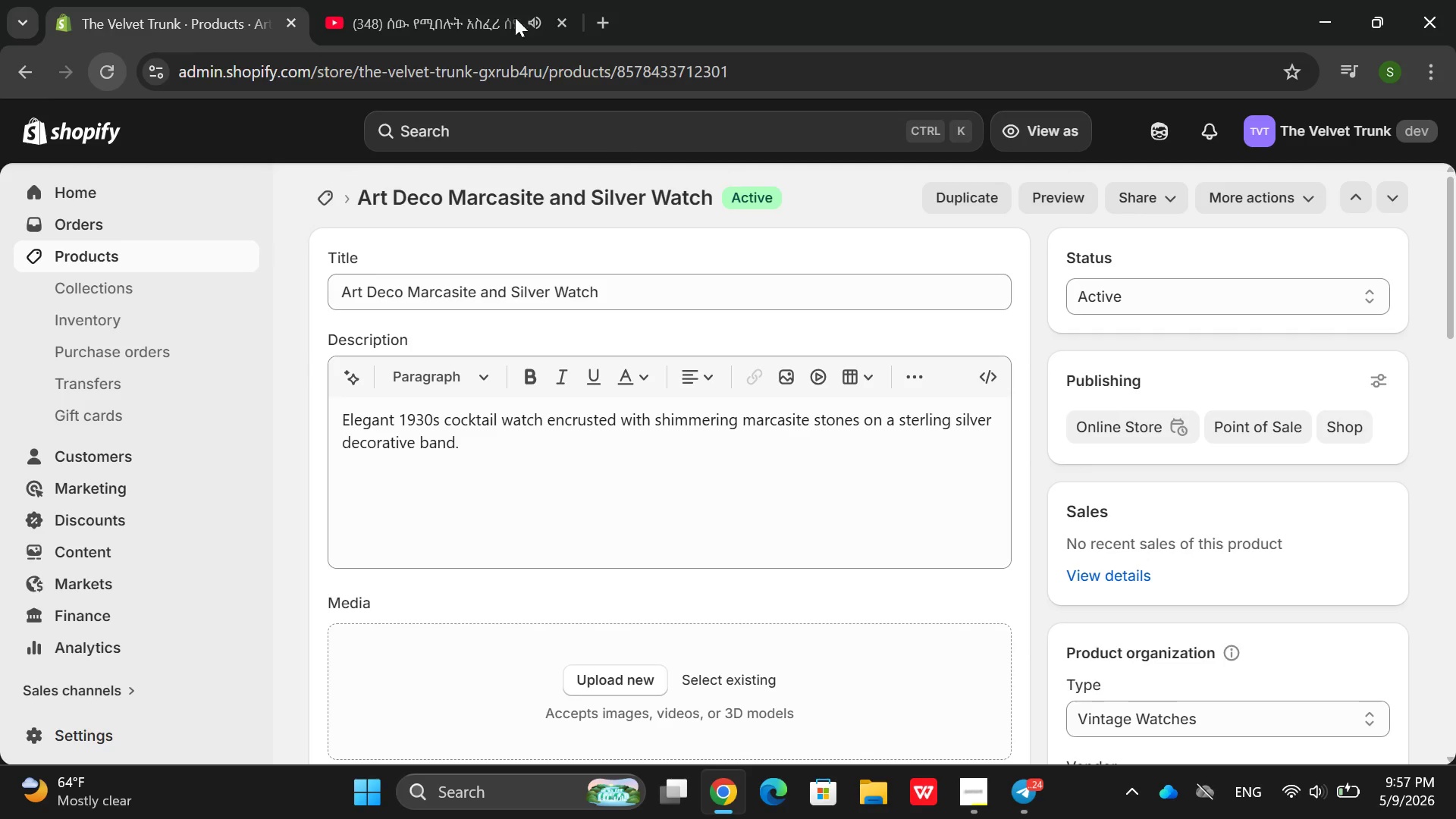 
left_click([507, 0])
 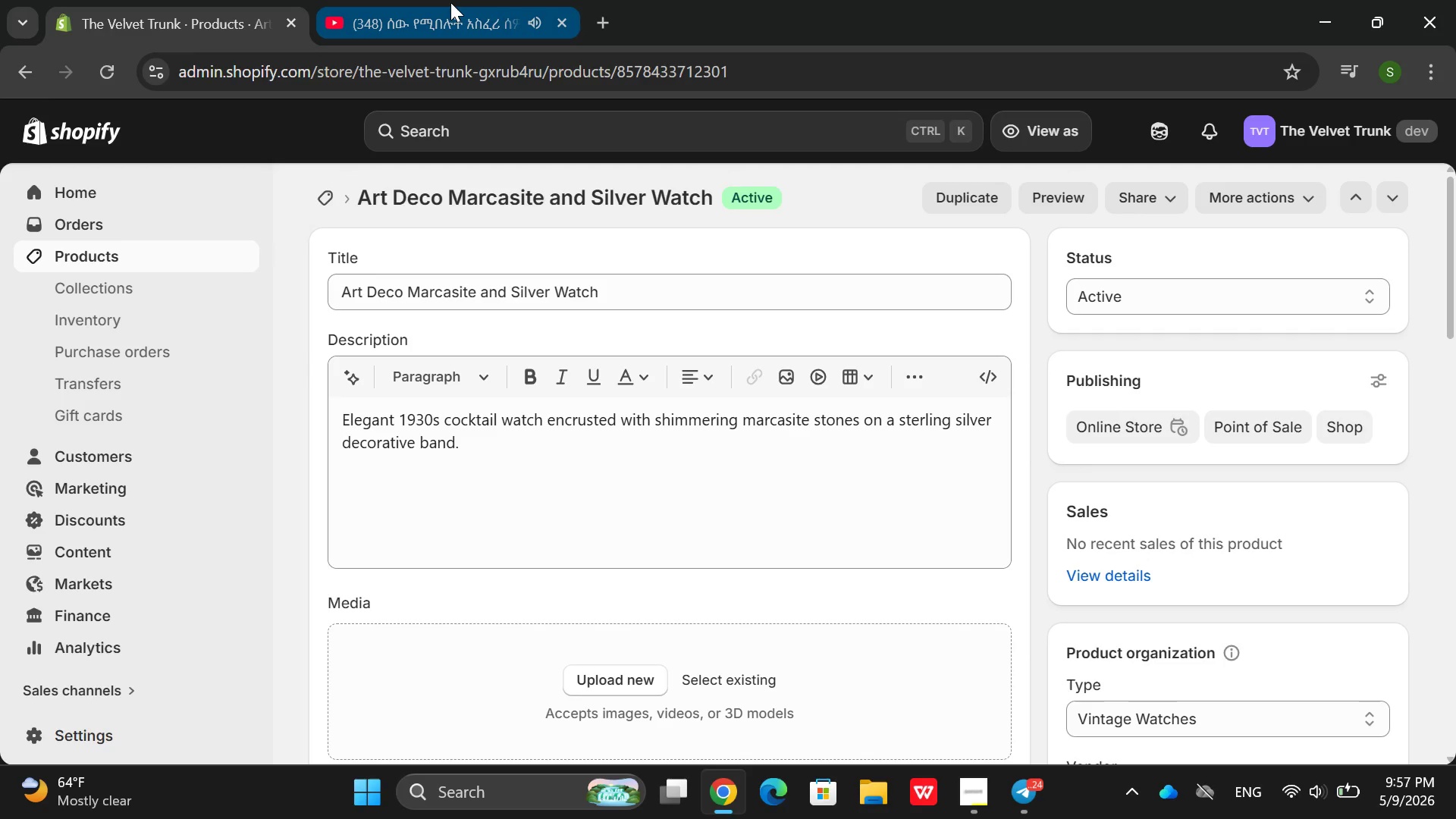 
left_click([450, 2])
 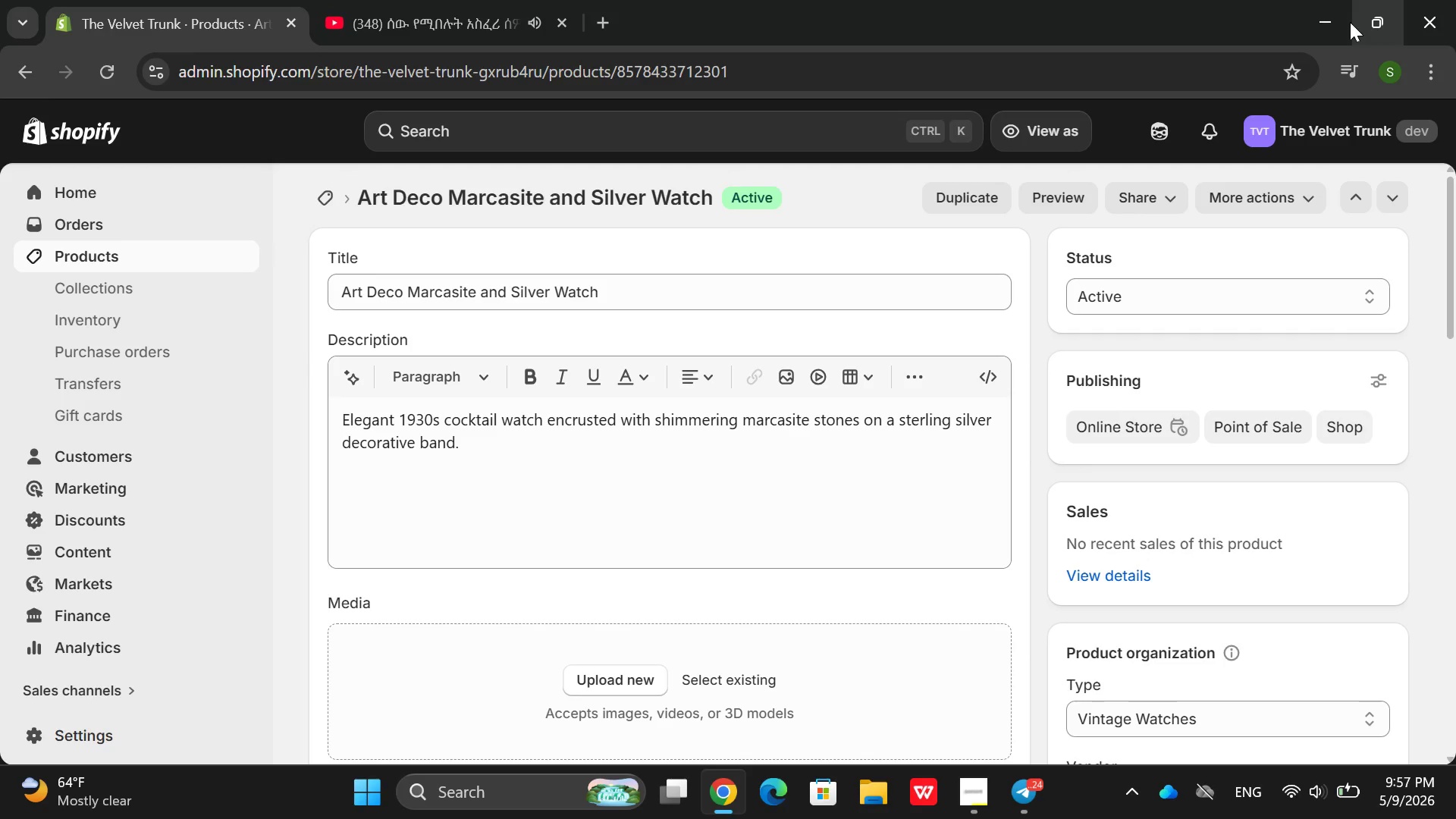 
left_click([1348, 22])
 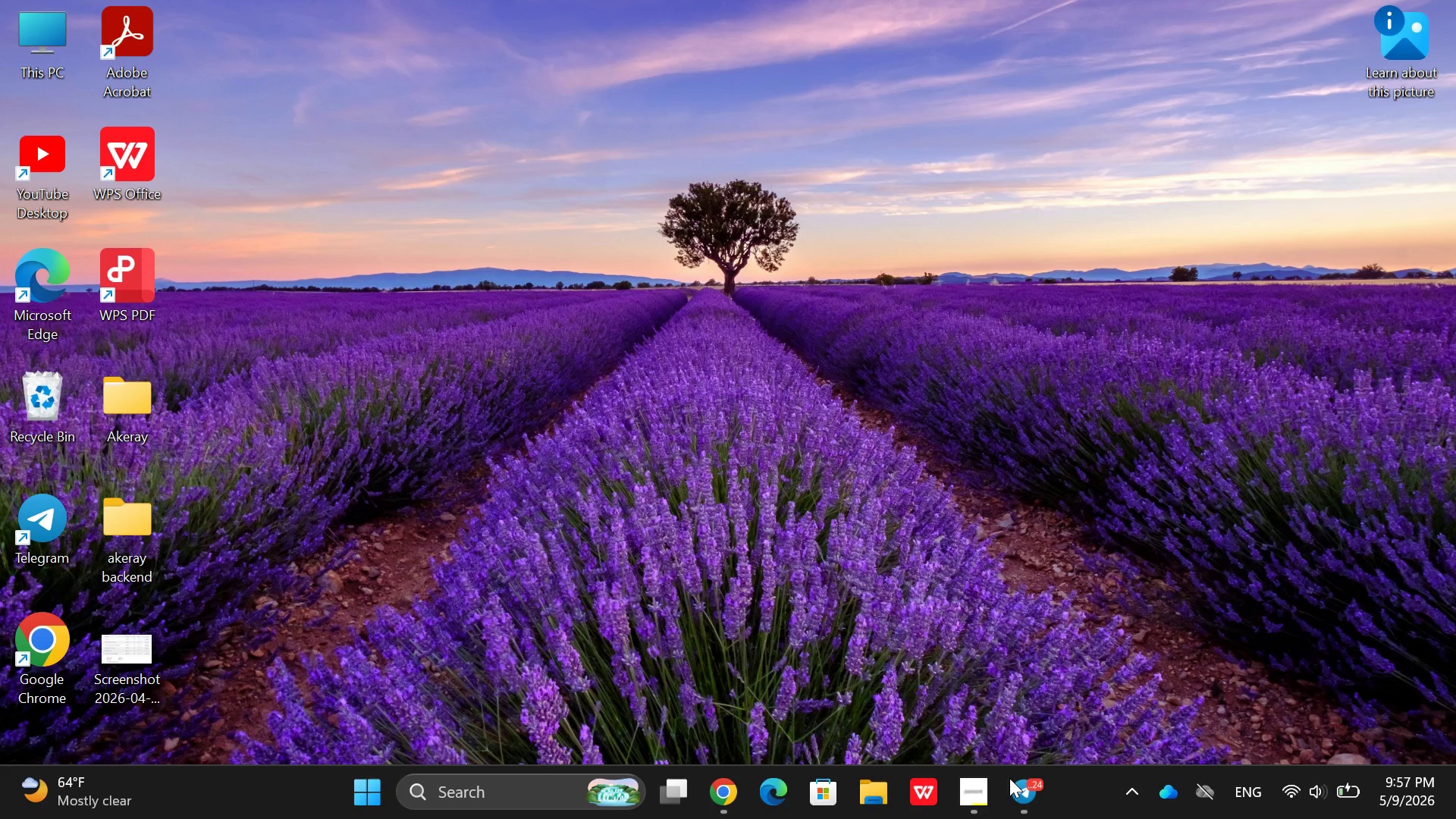 
left_click([967, 802])
 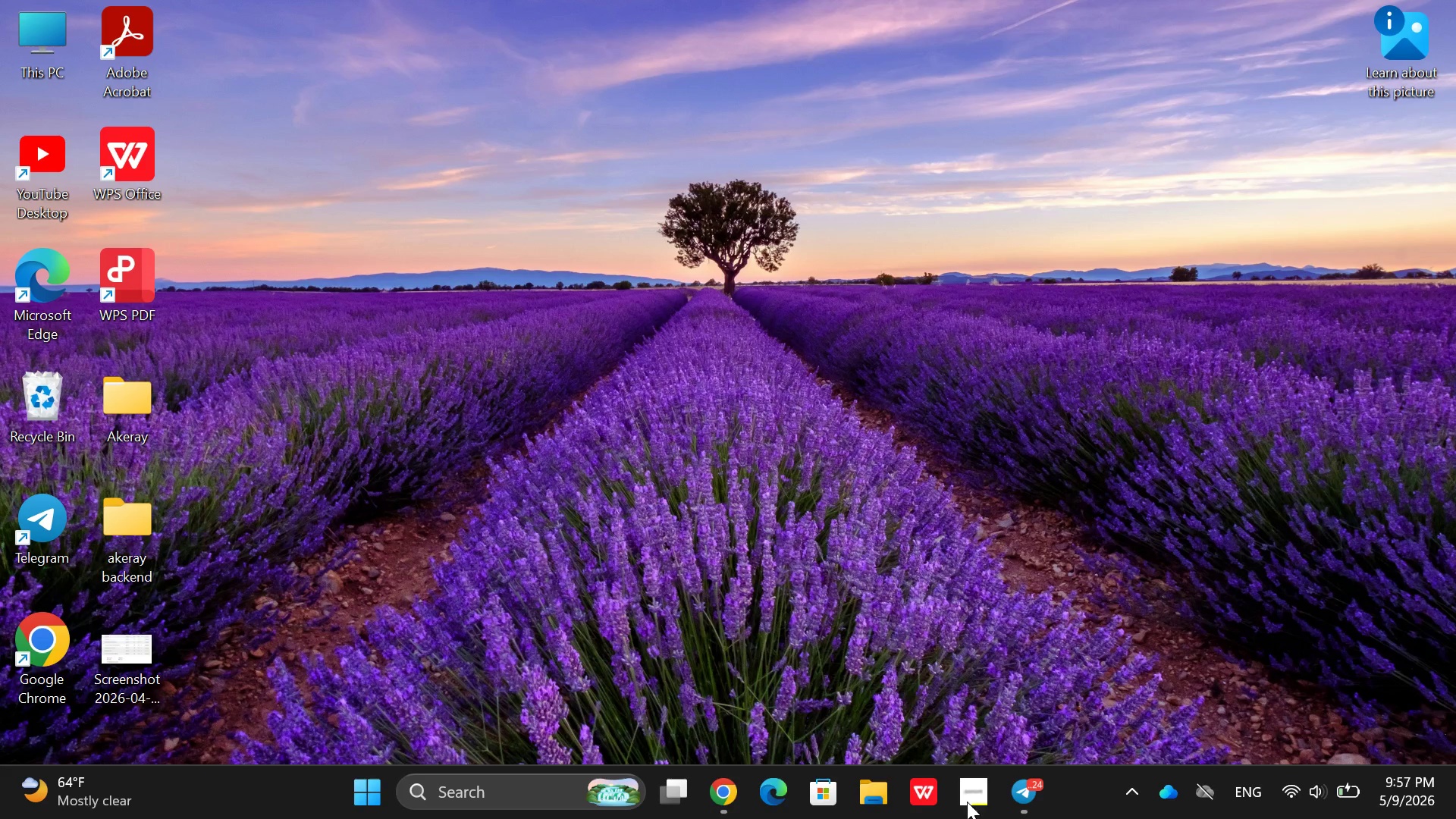 
left_click([967, 802])
 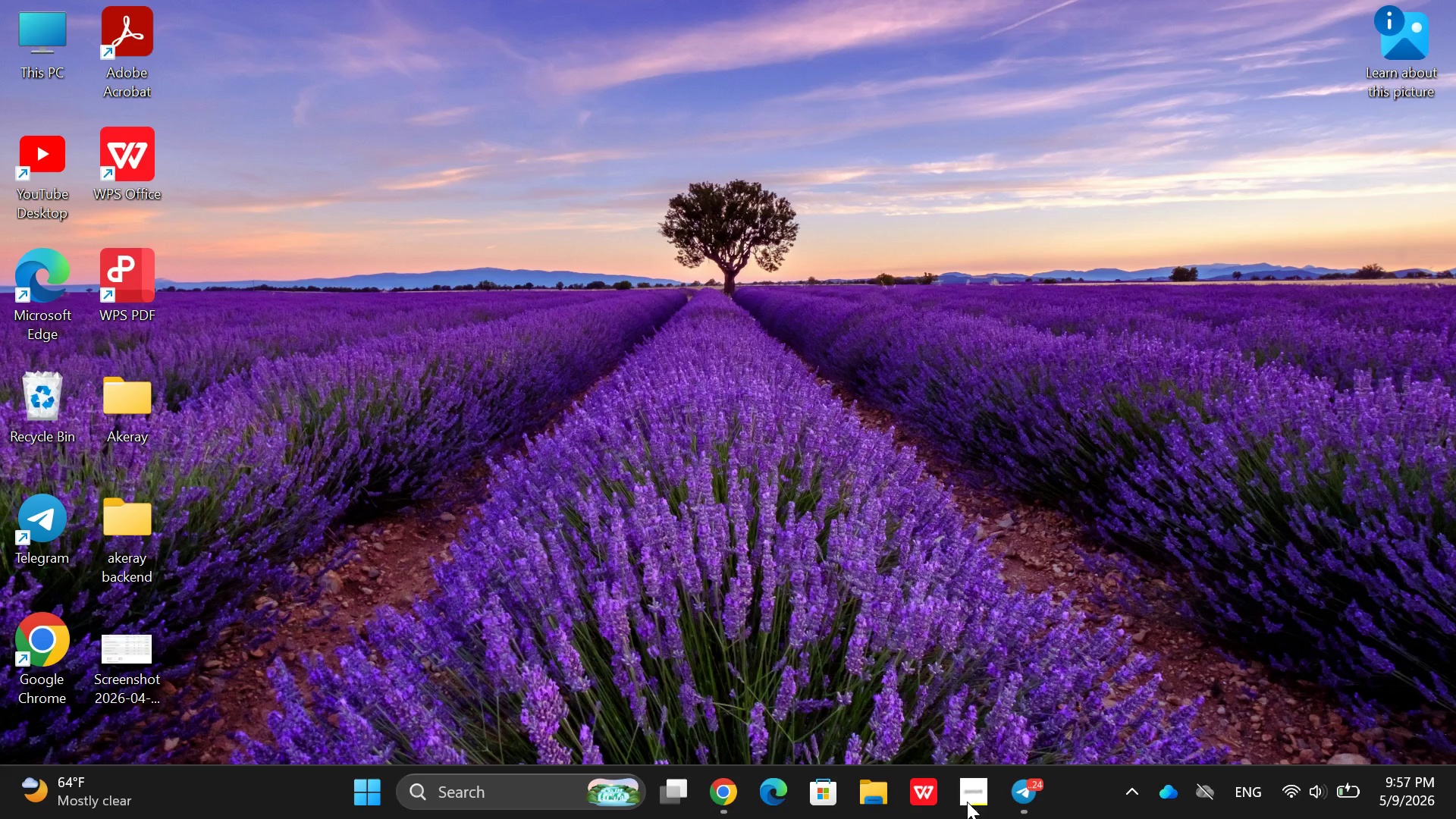 
key(Space)
 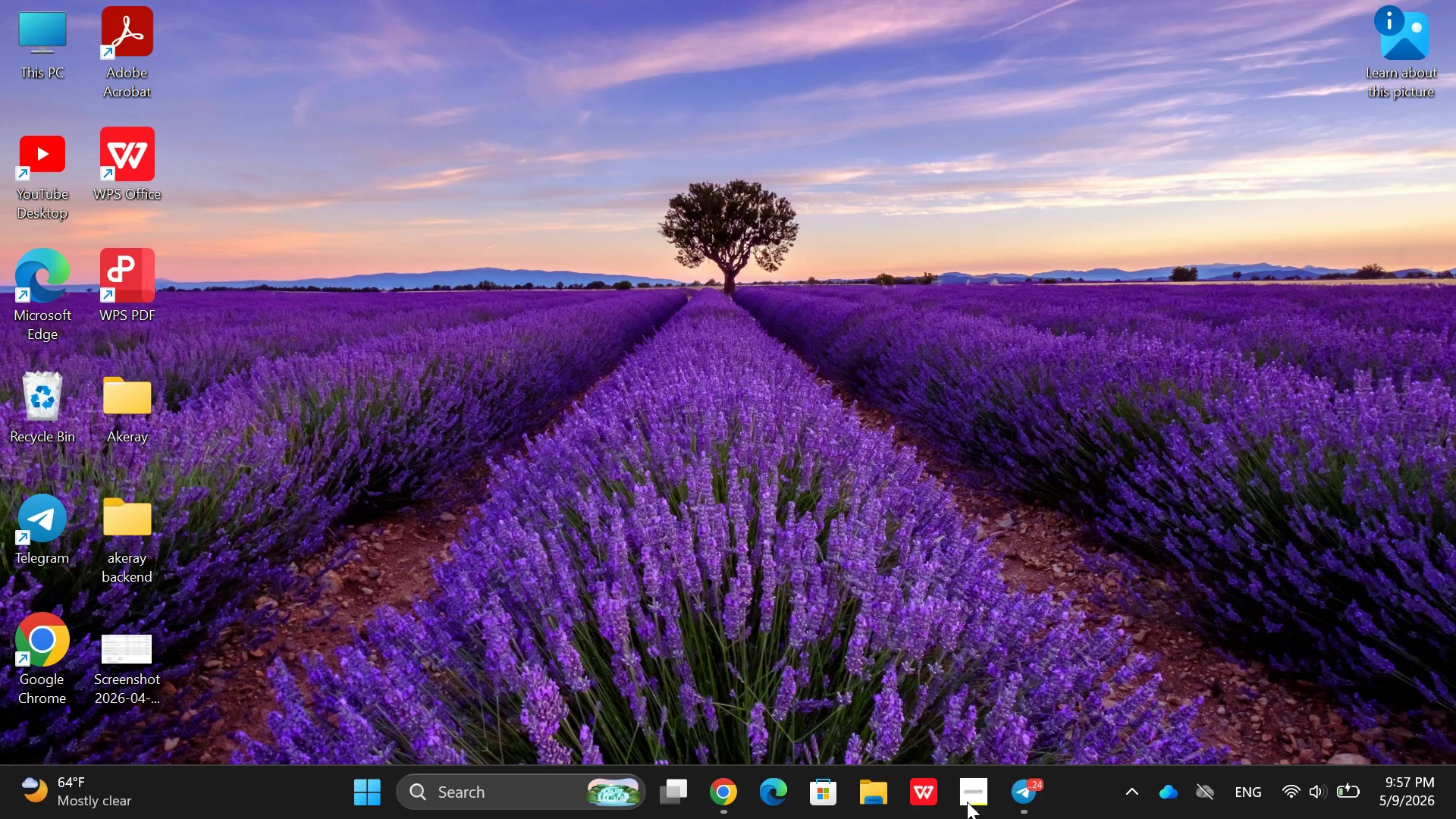 
key(Space)
 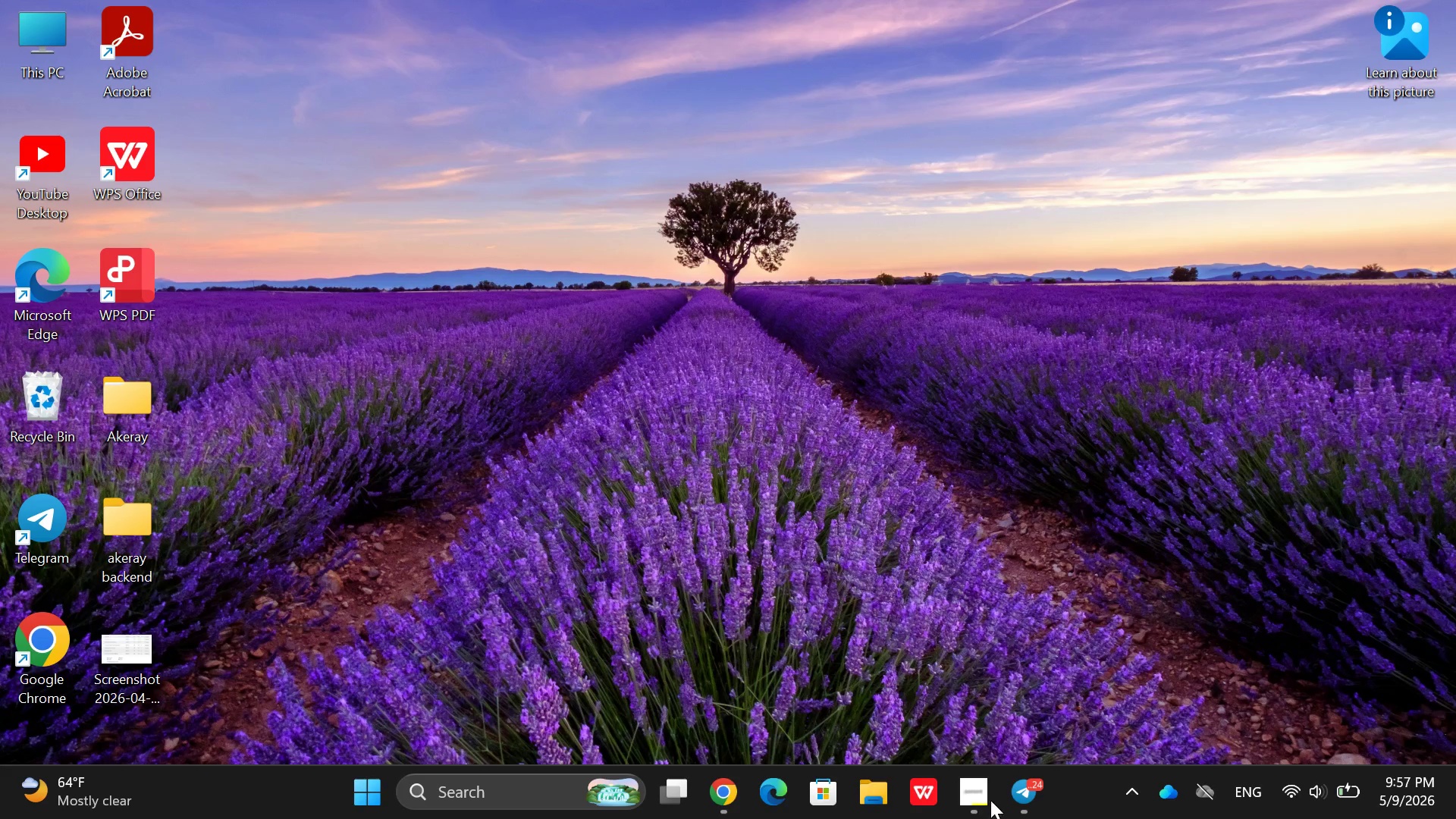 
left_click([977, 803])
 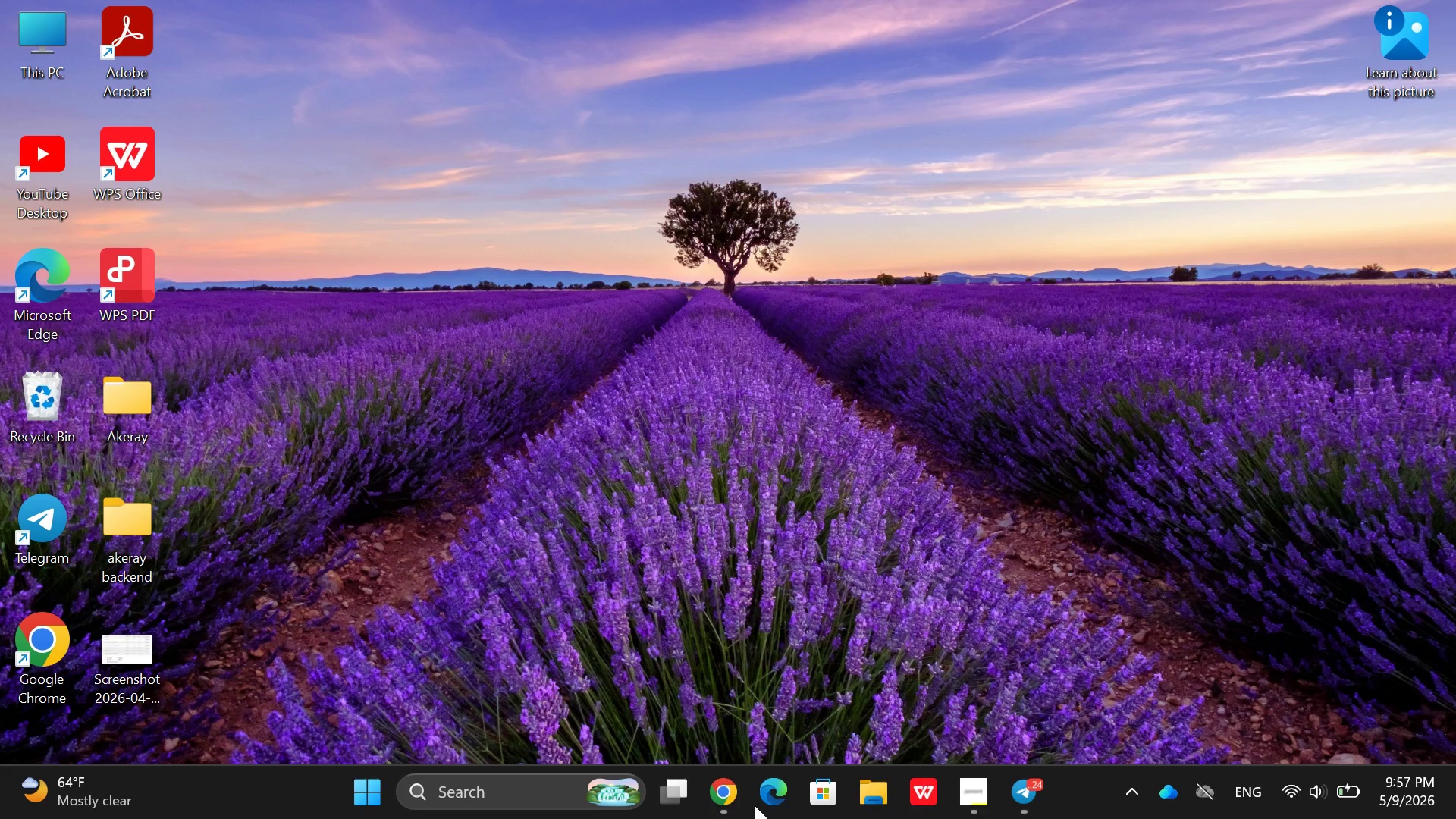 
left_click([724, 790])
 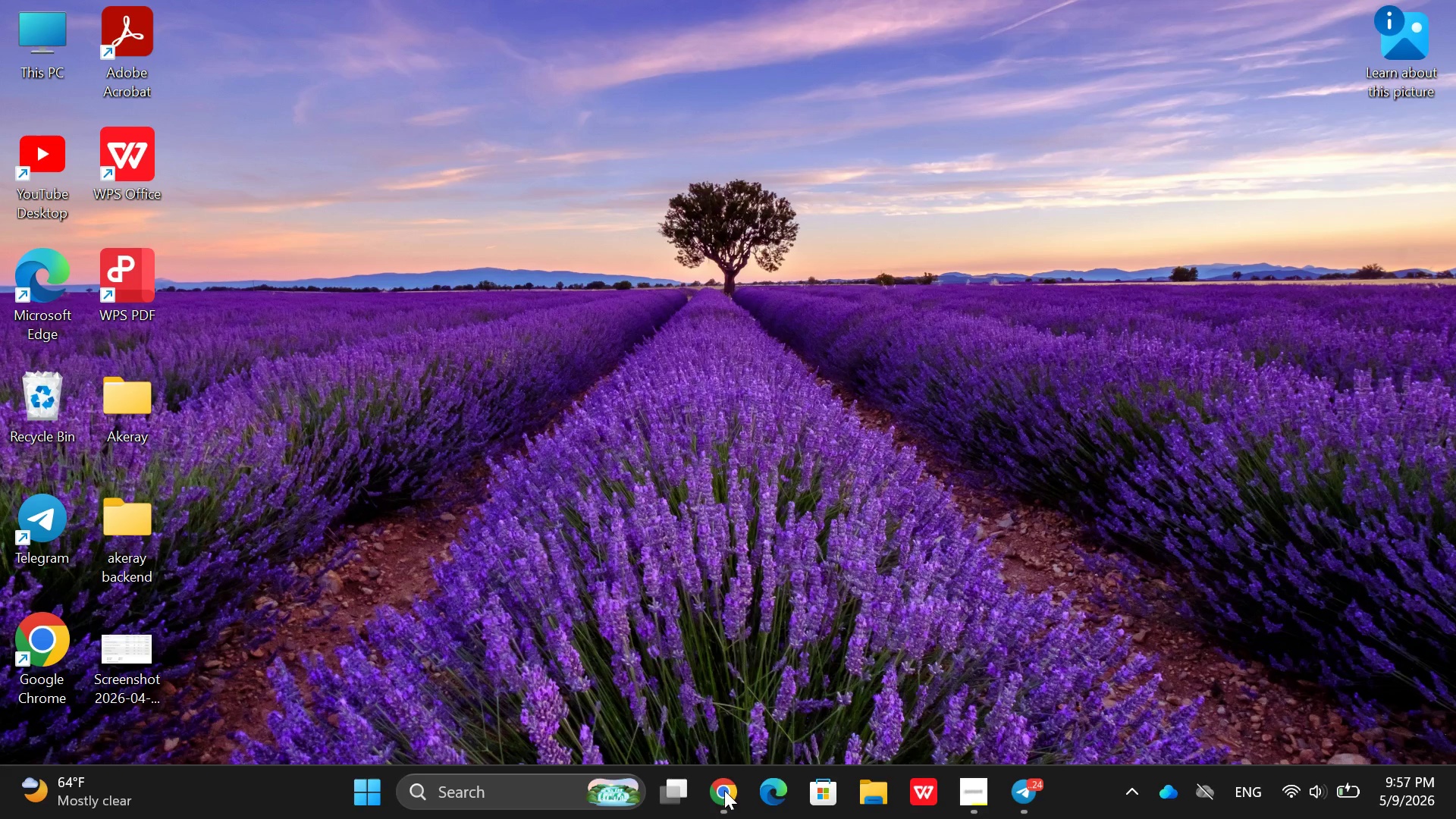 
left_click([724, 790])
 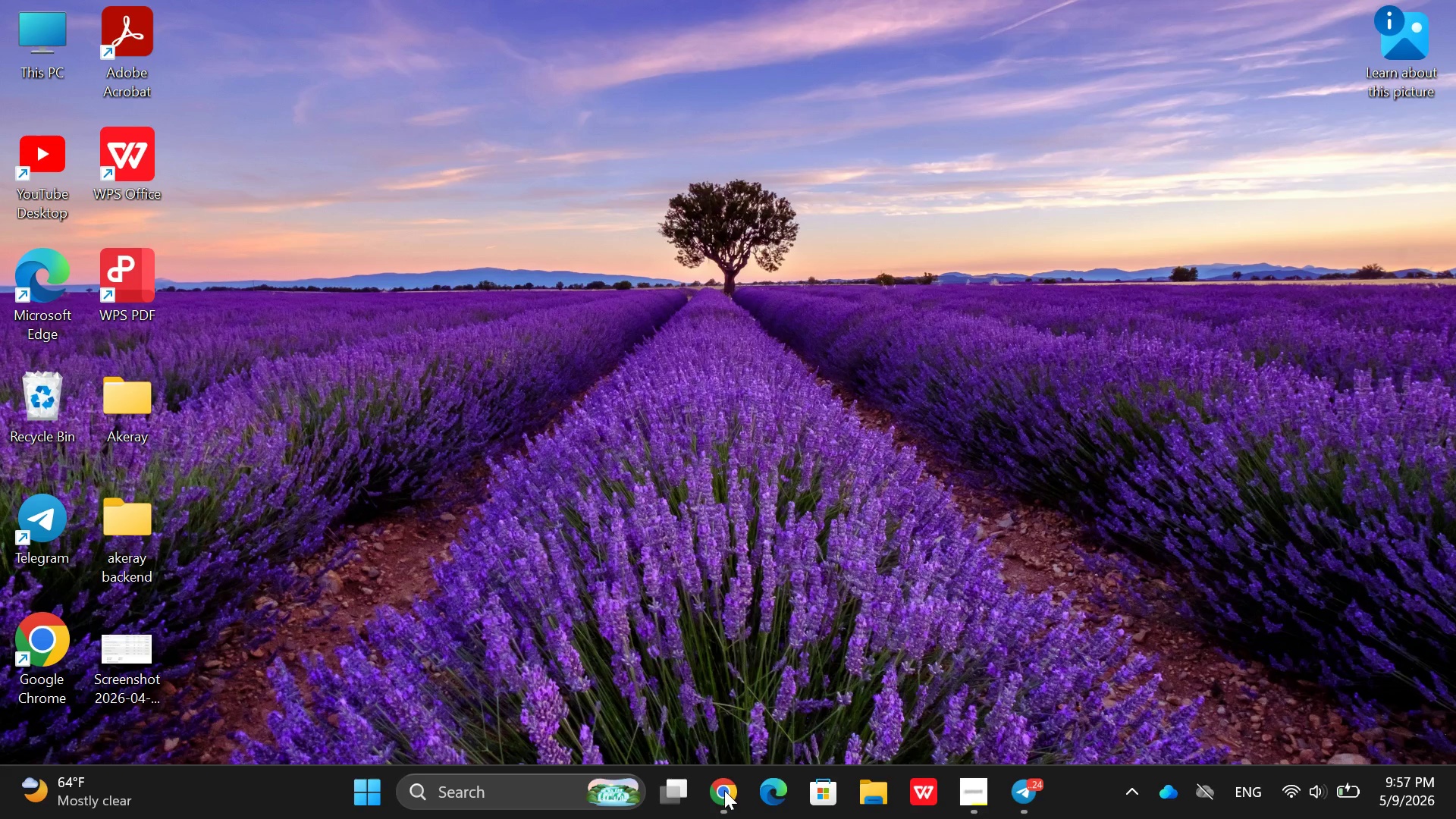 
key(Space)
 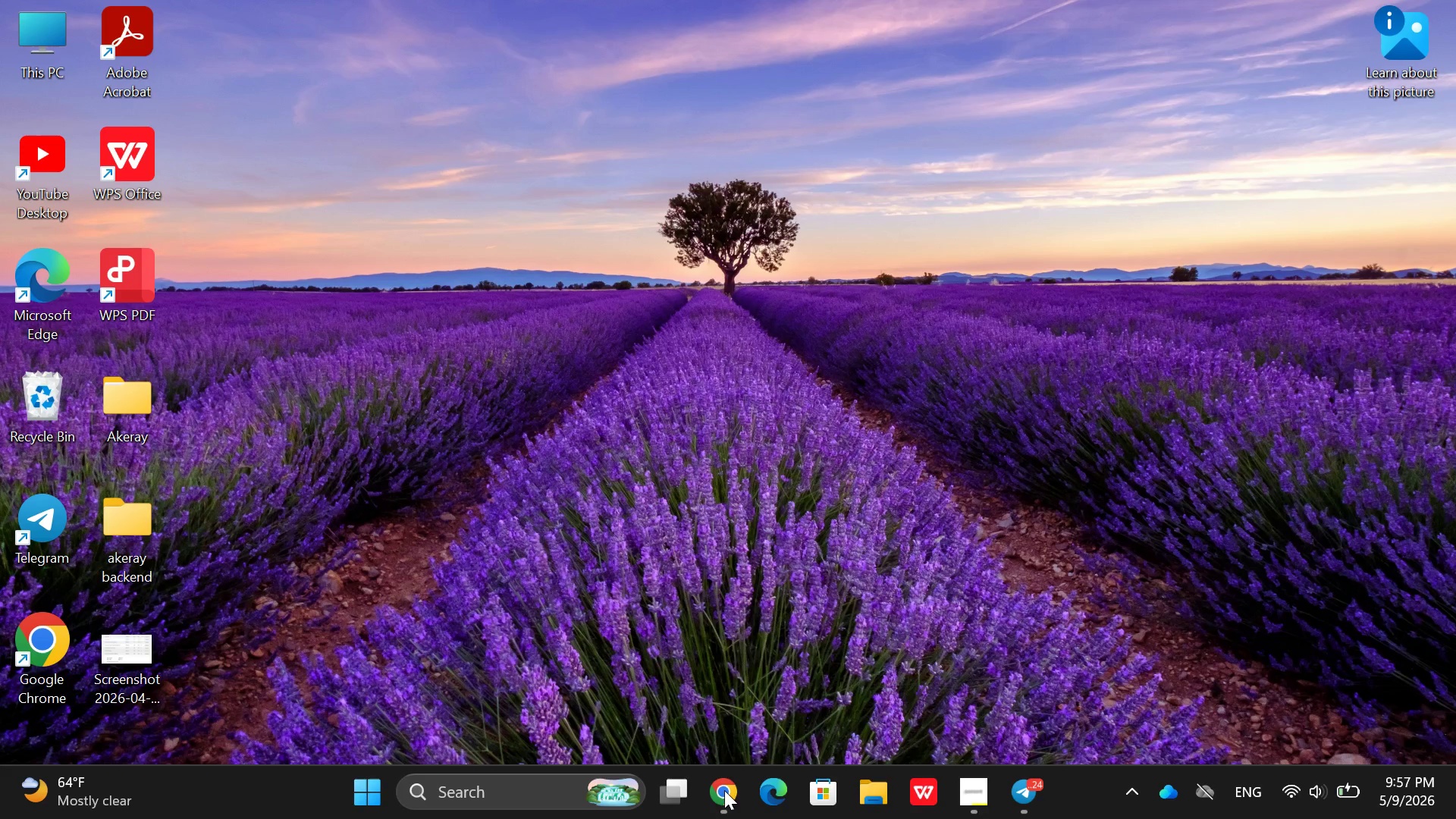 
key(Space)
 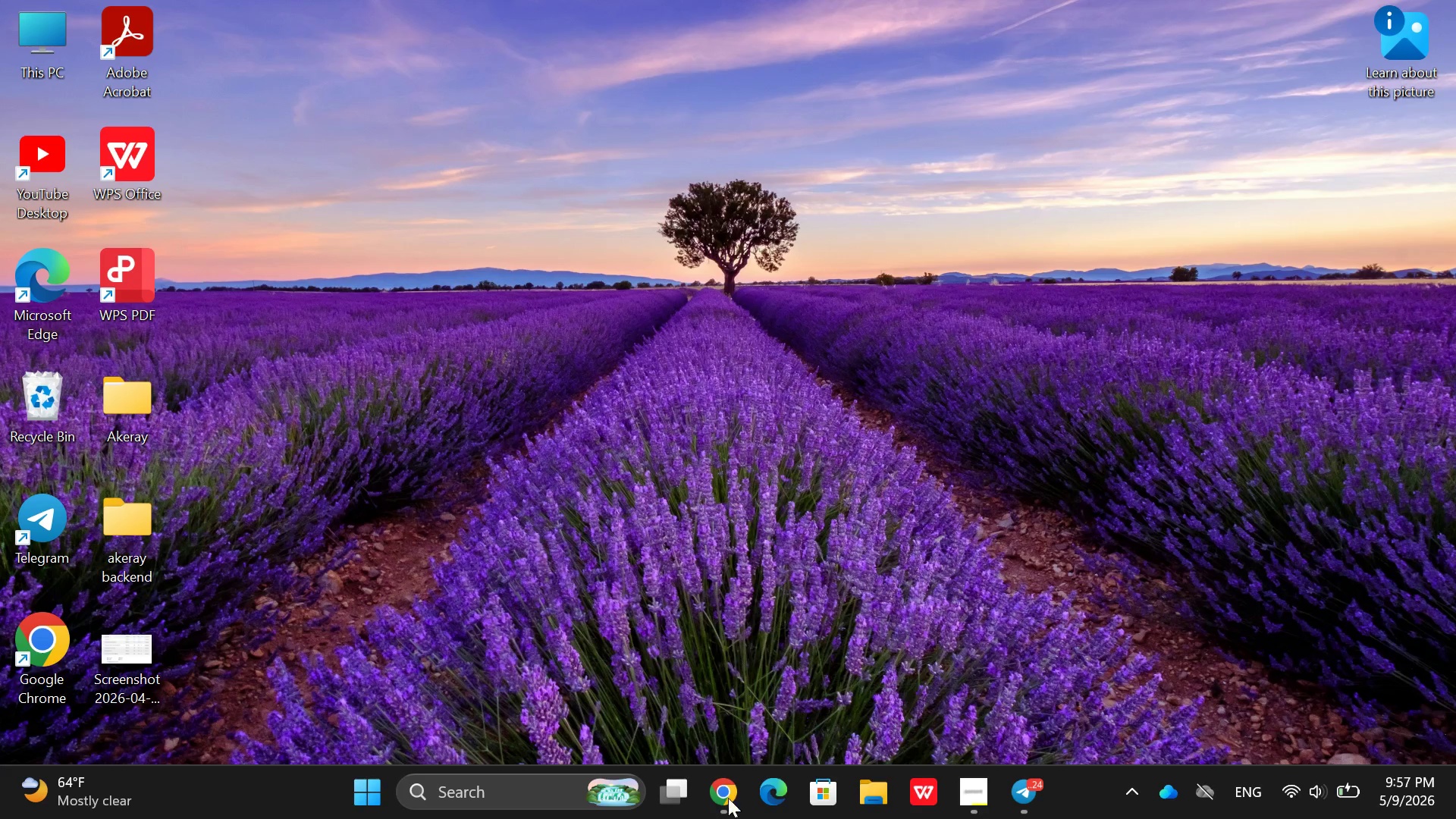 
left_click([717, 796])
 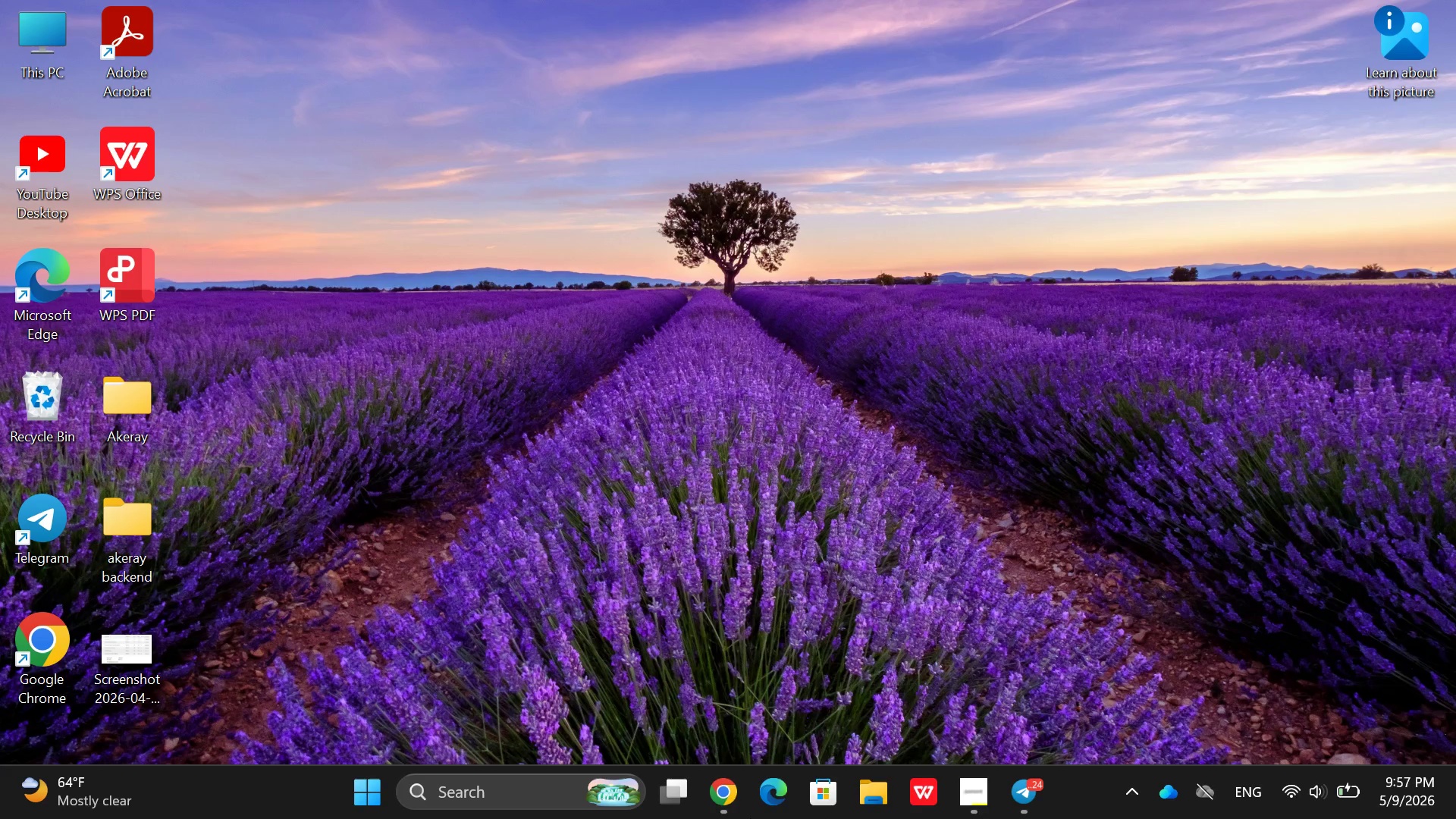 
left_click([736, 792])
 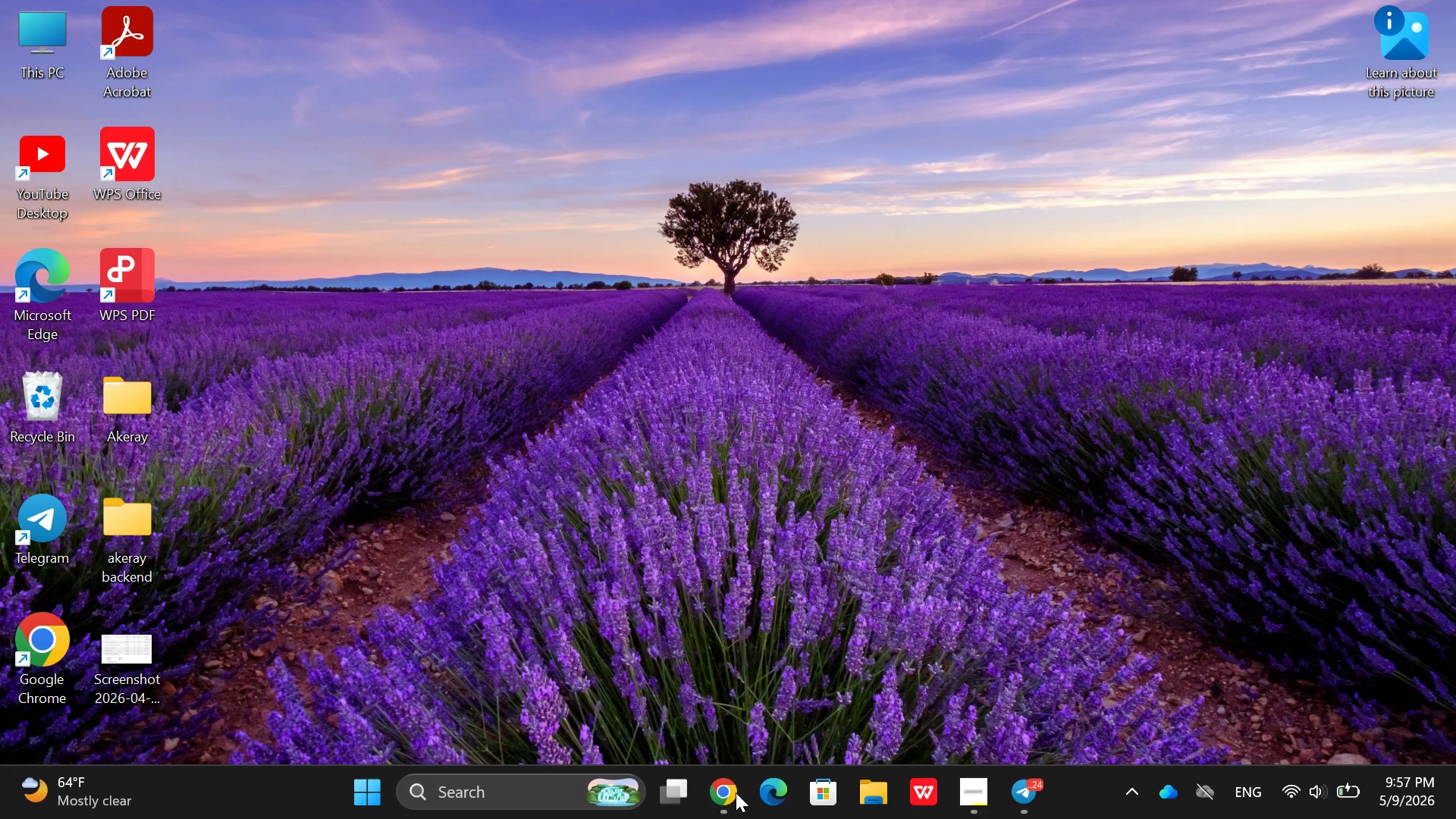 
double_click([736, 792])
 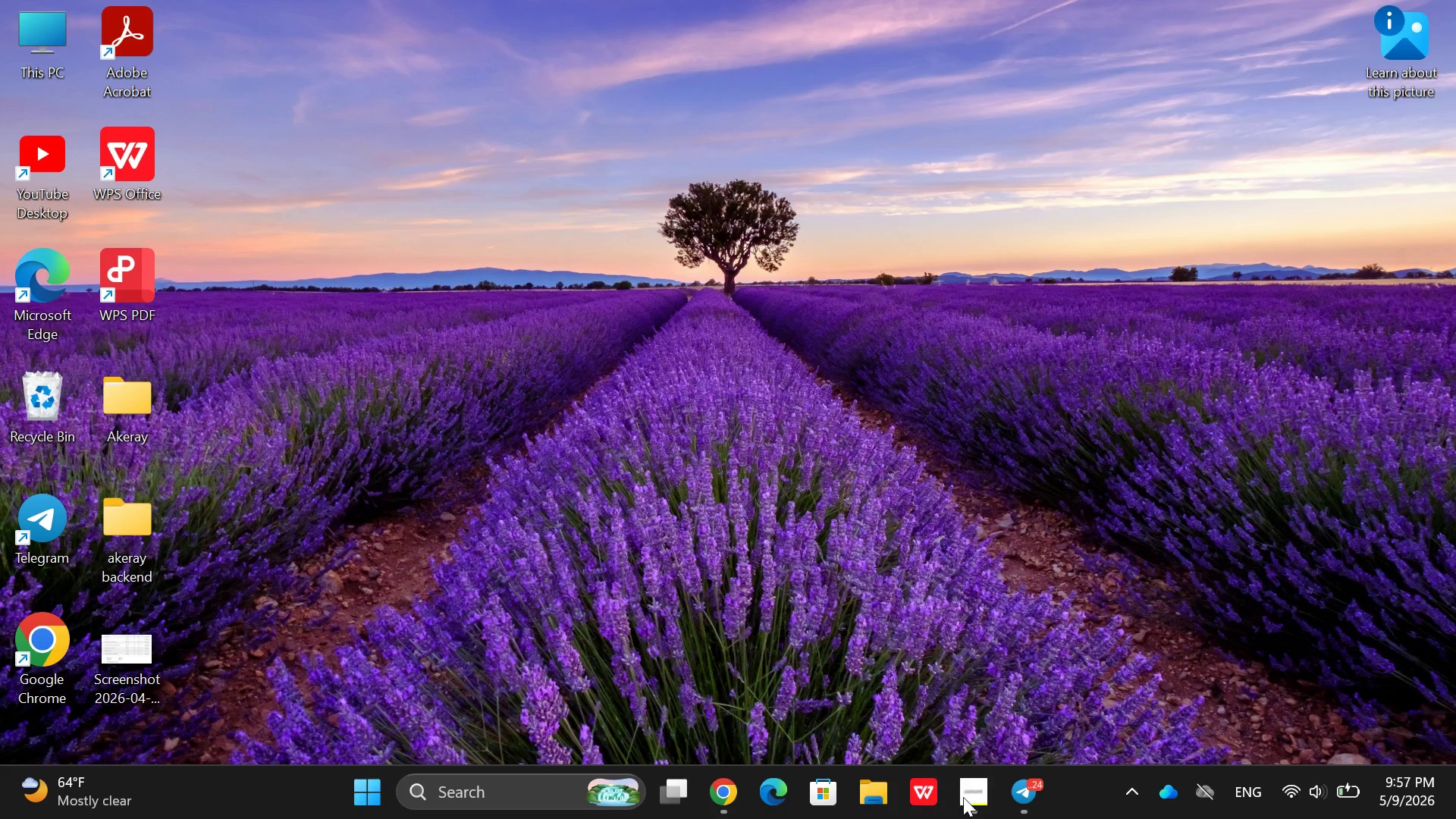 
left_click([963, 797])
 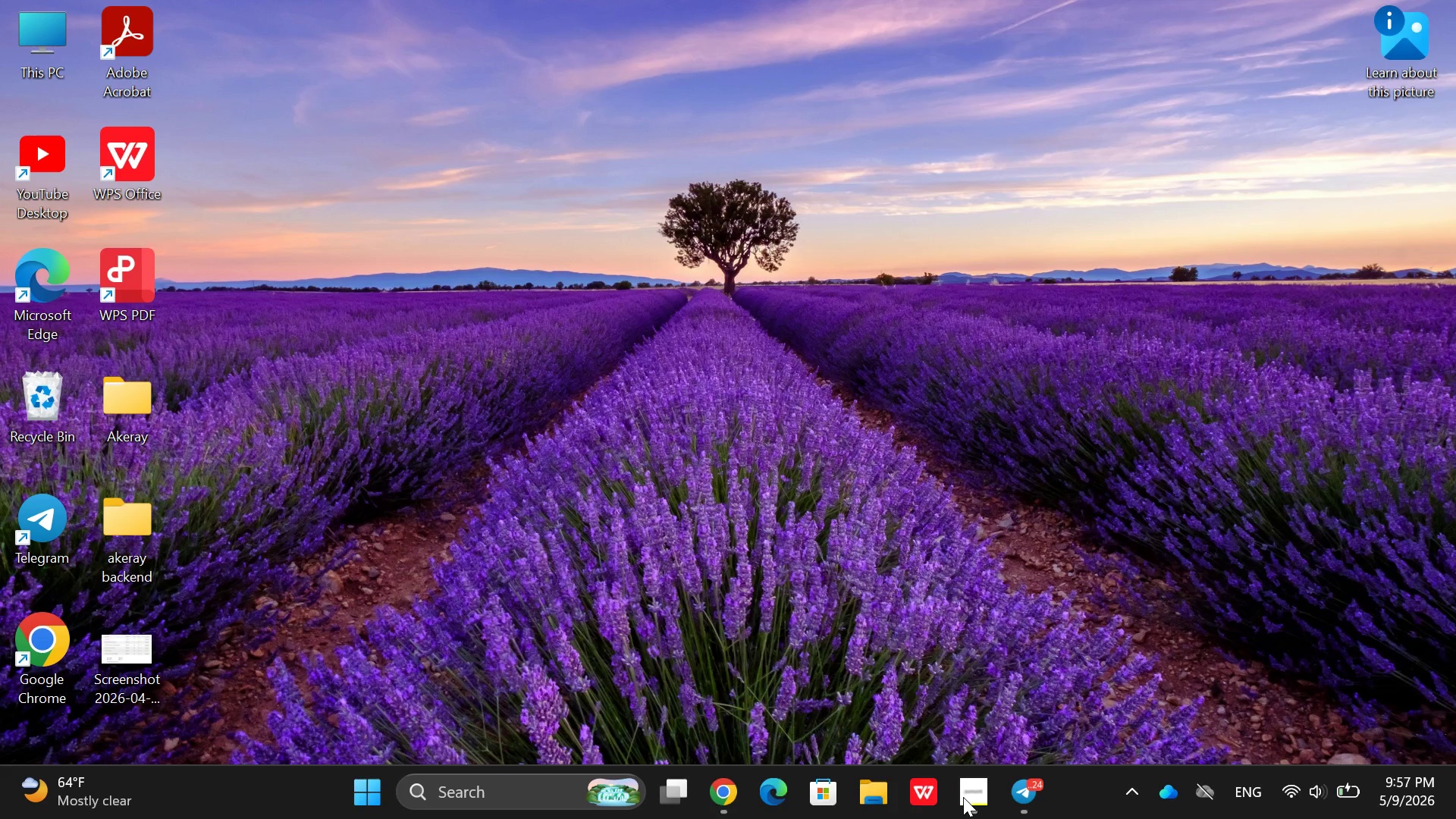 
key(Space)
 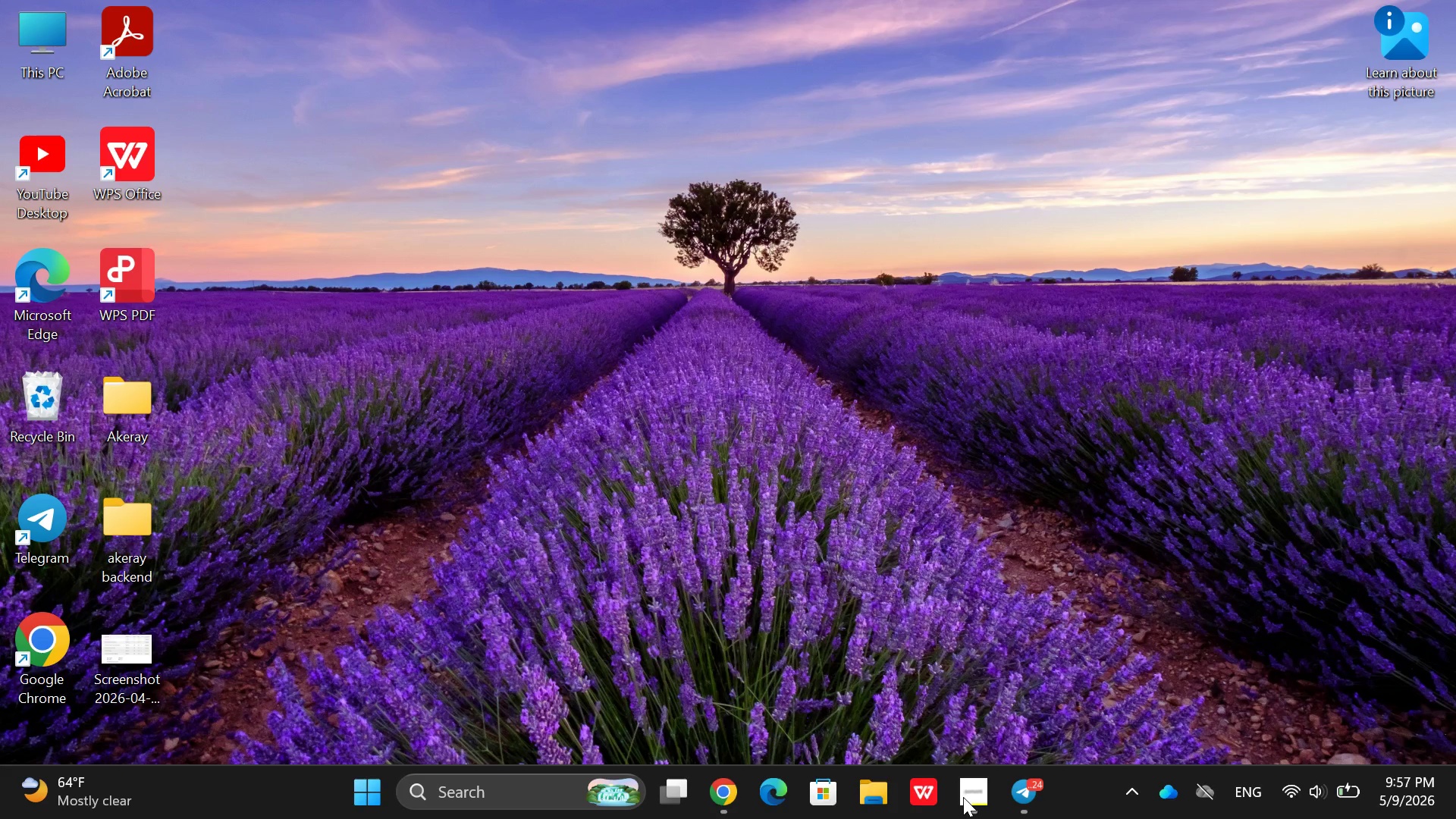 
key(Space)
 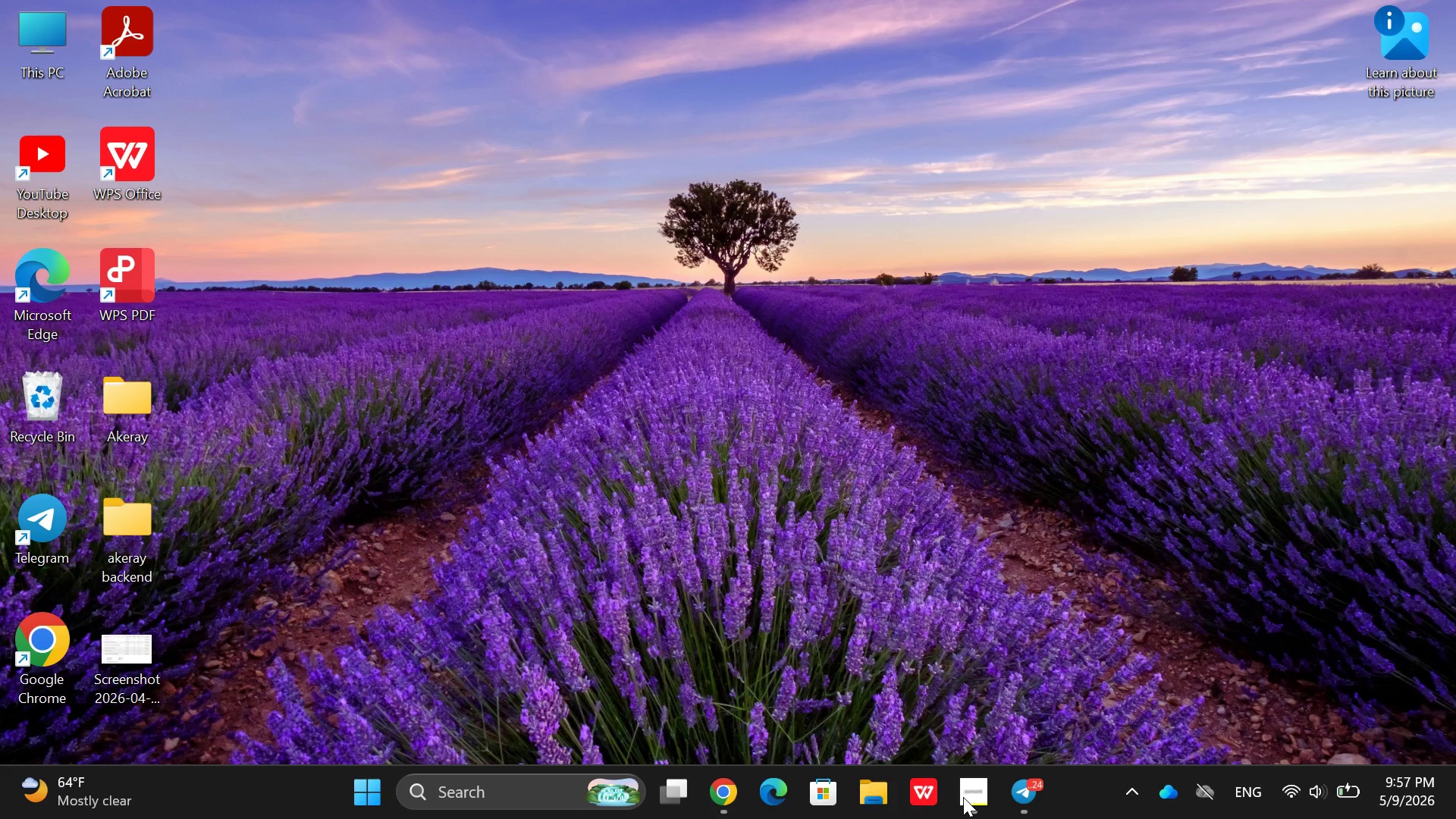 
key(Space)
 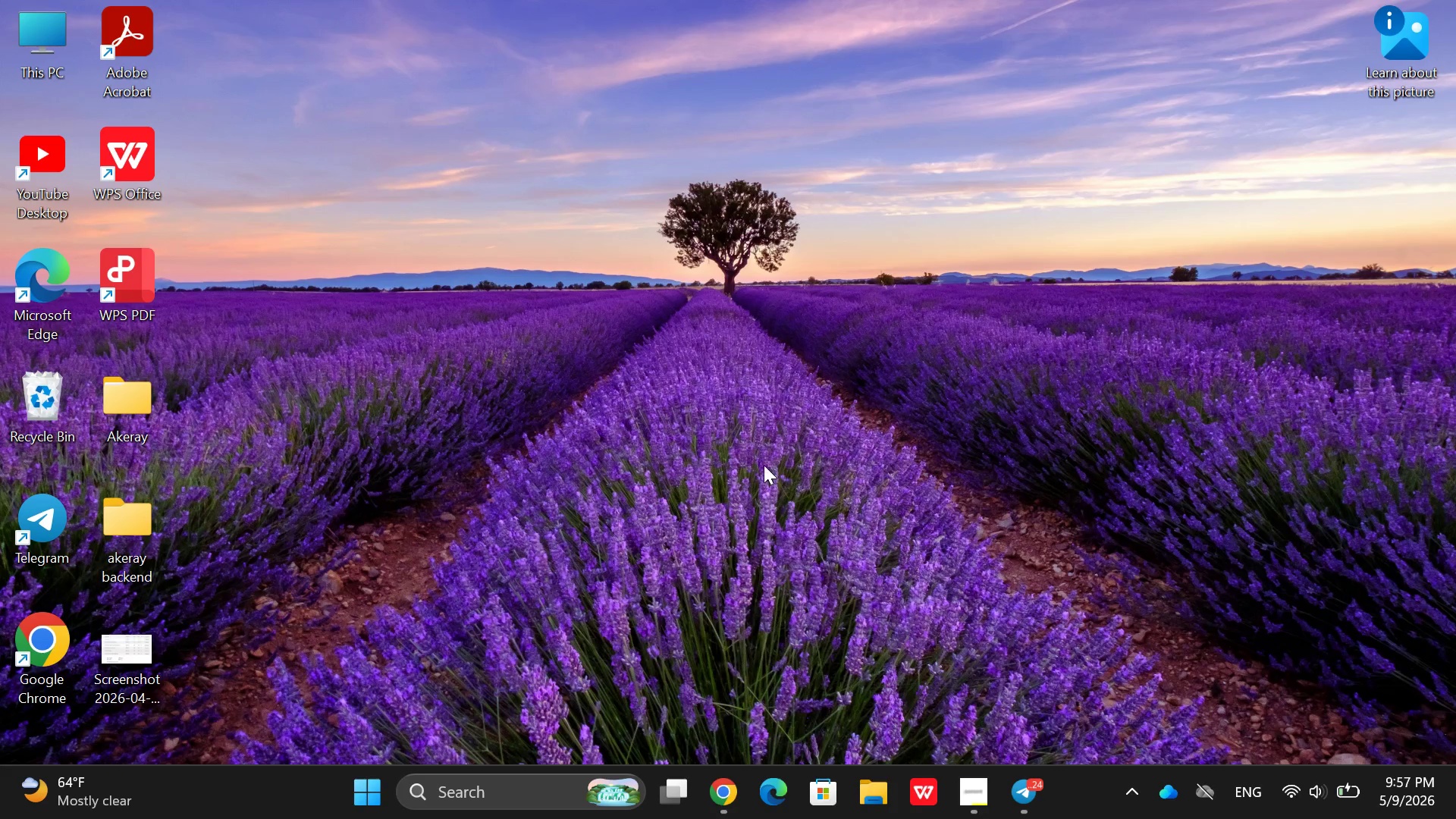 
right_click([761, 465])
 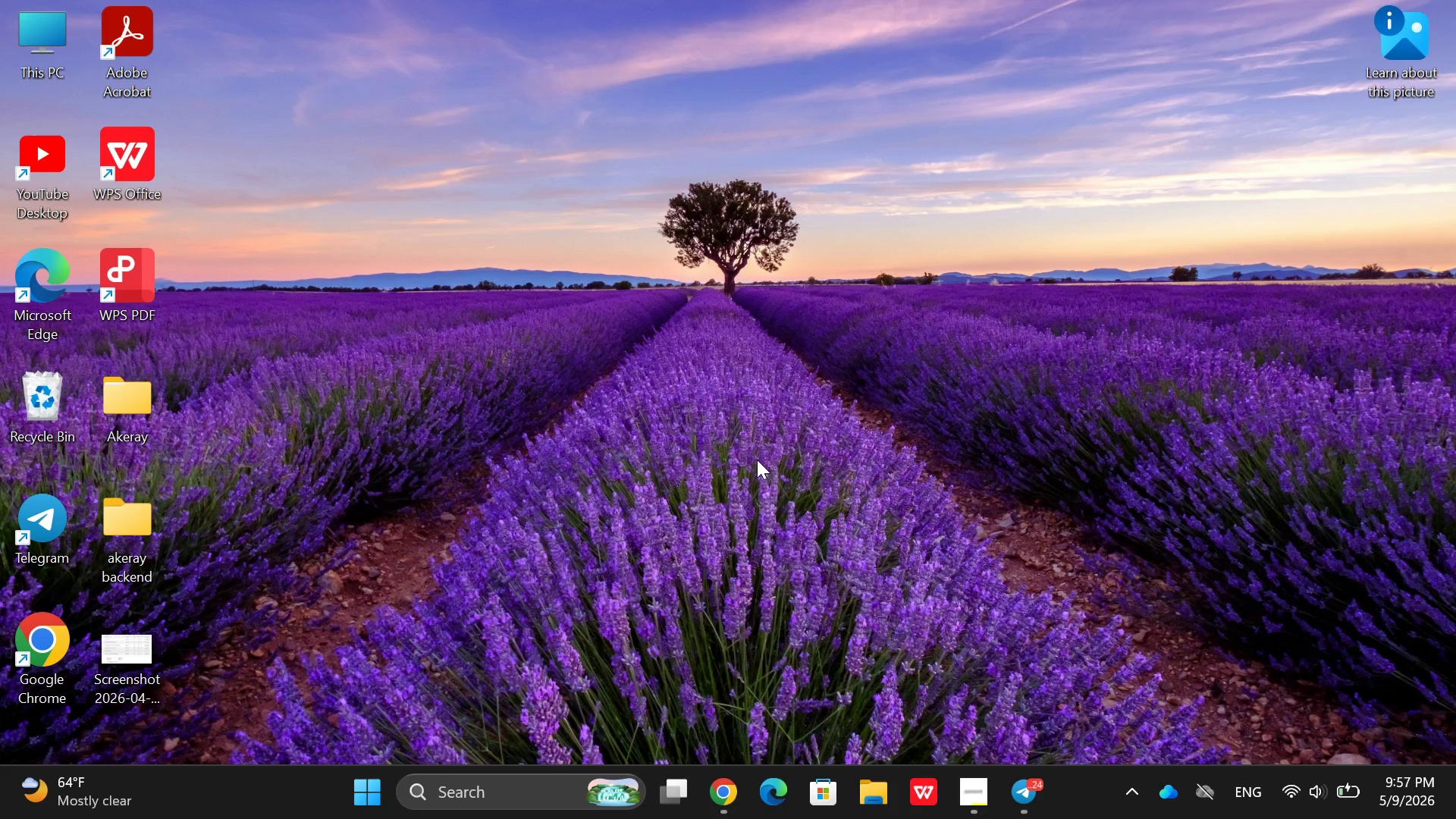 
double_click([757, 460])
 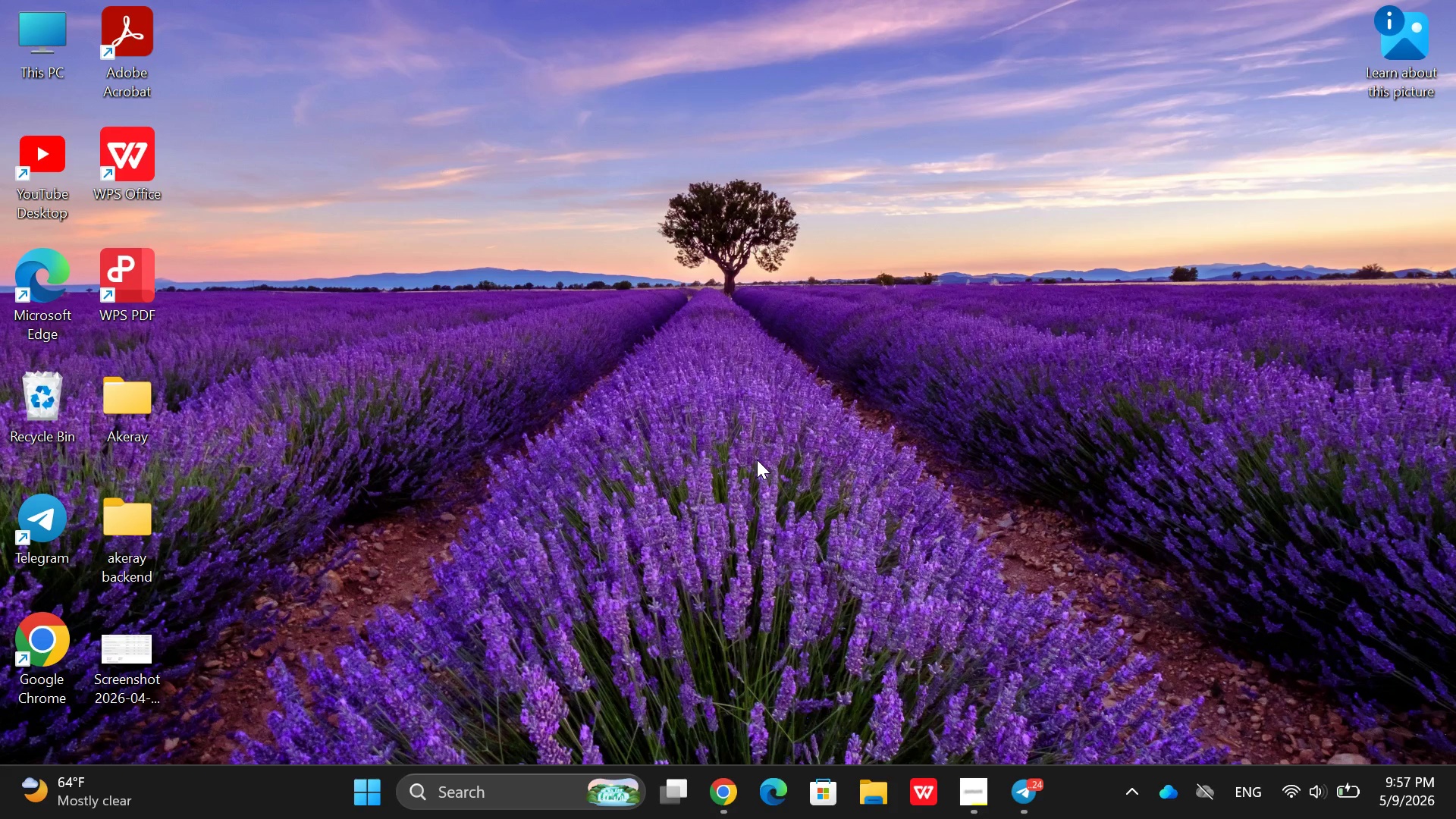 
right_click([757, 460])
 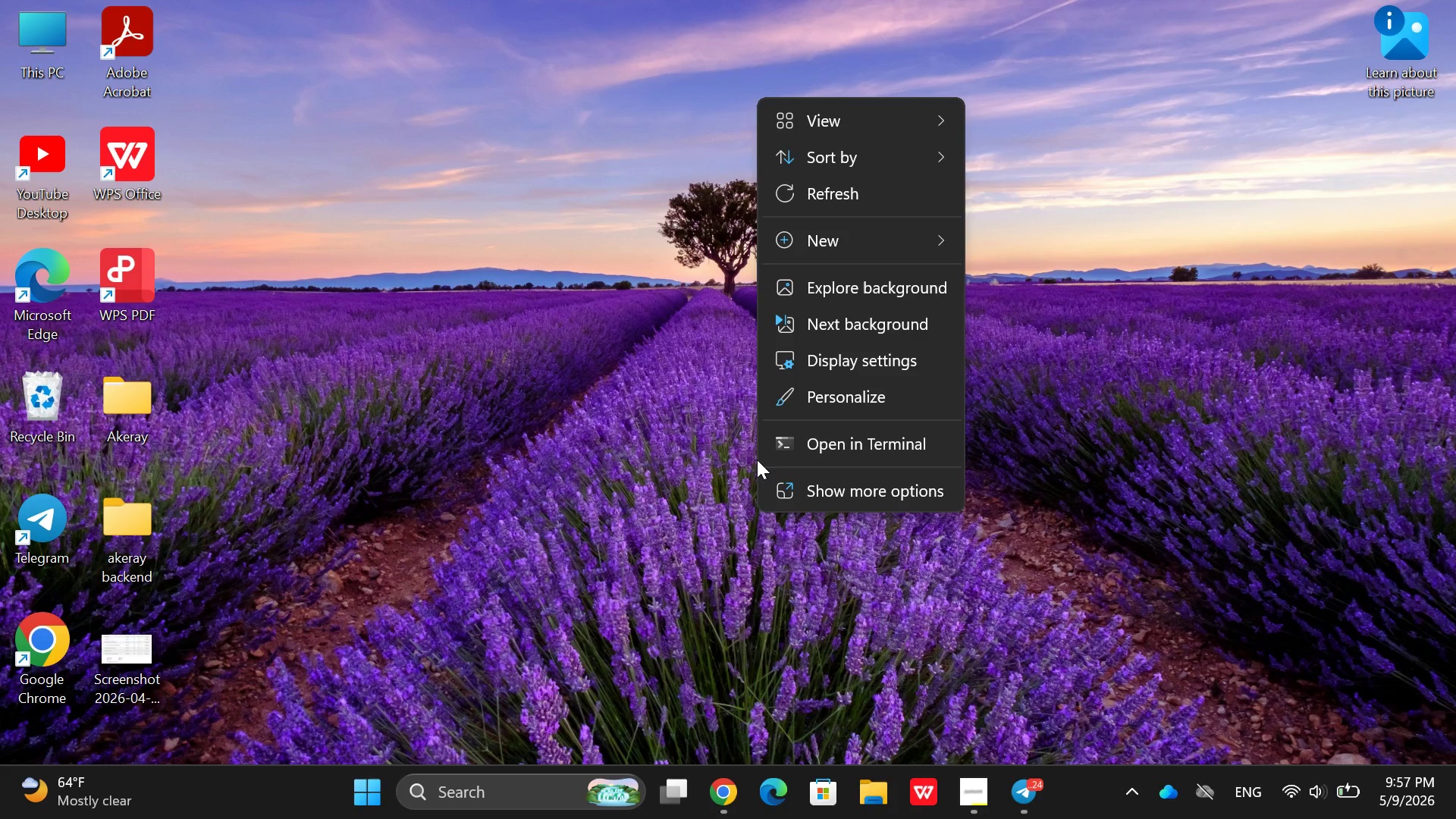 
right_click([757, 460])
 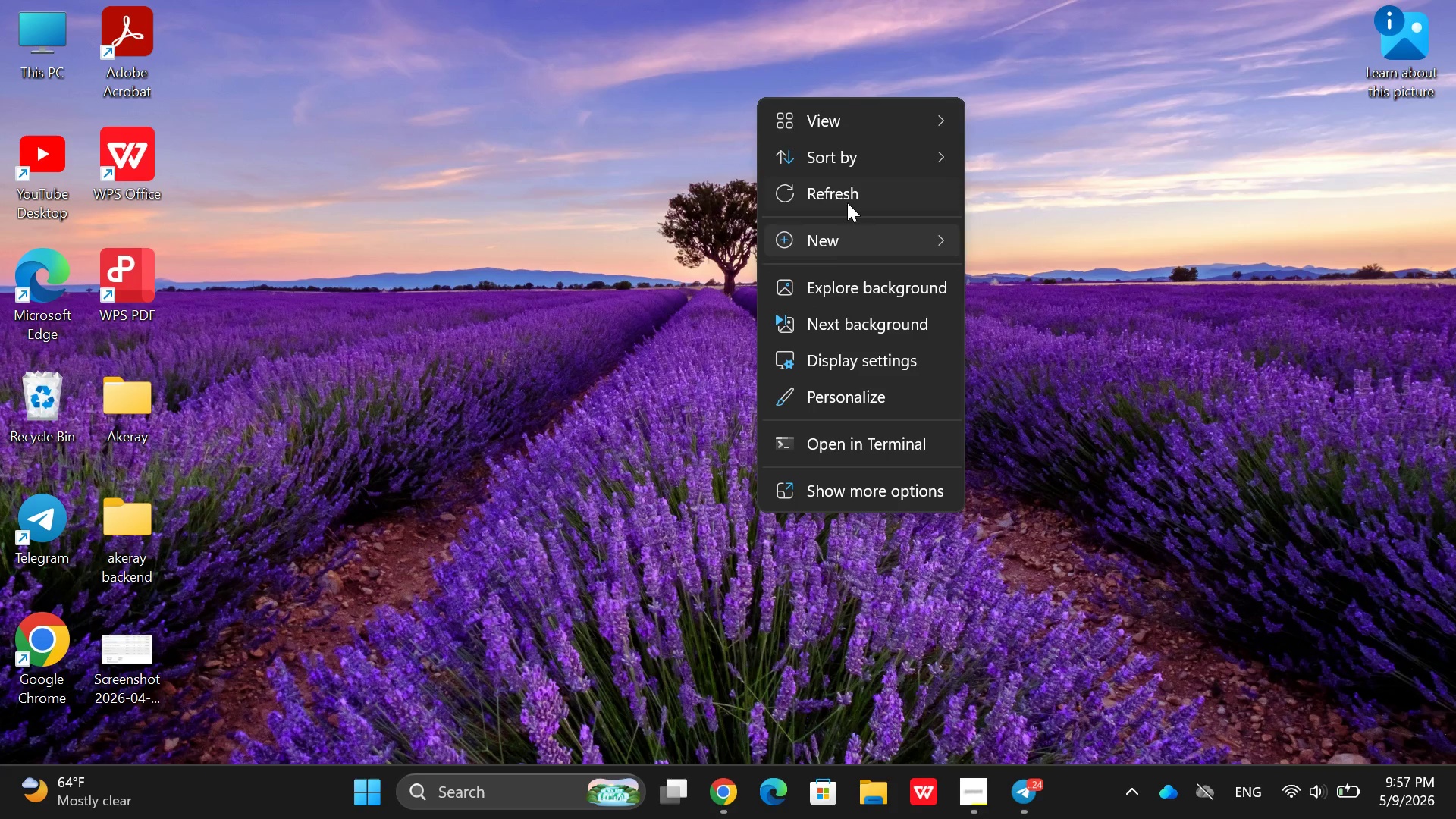 
left_click([849, 202])
 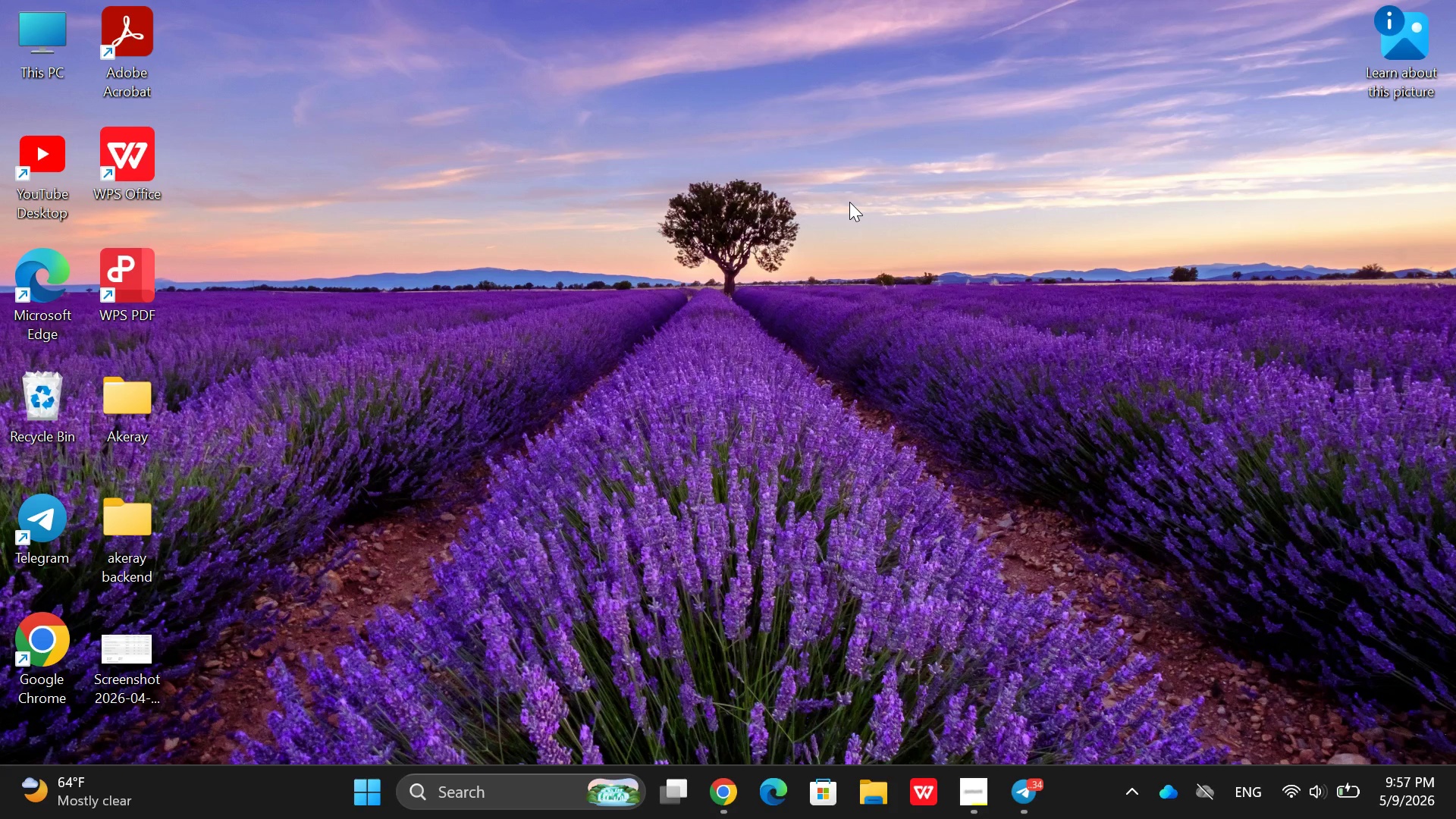 
right_click([849, 202])
 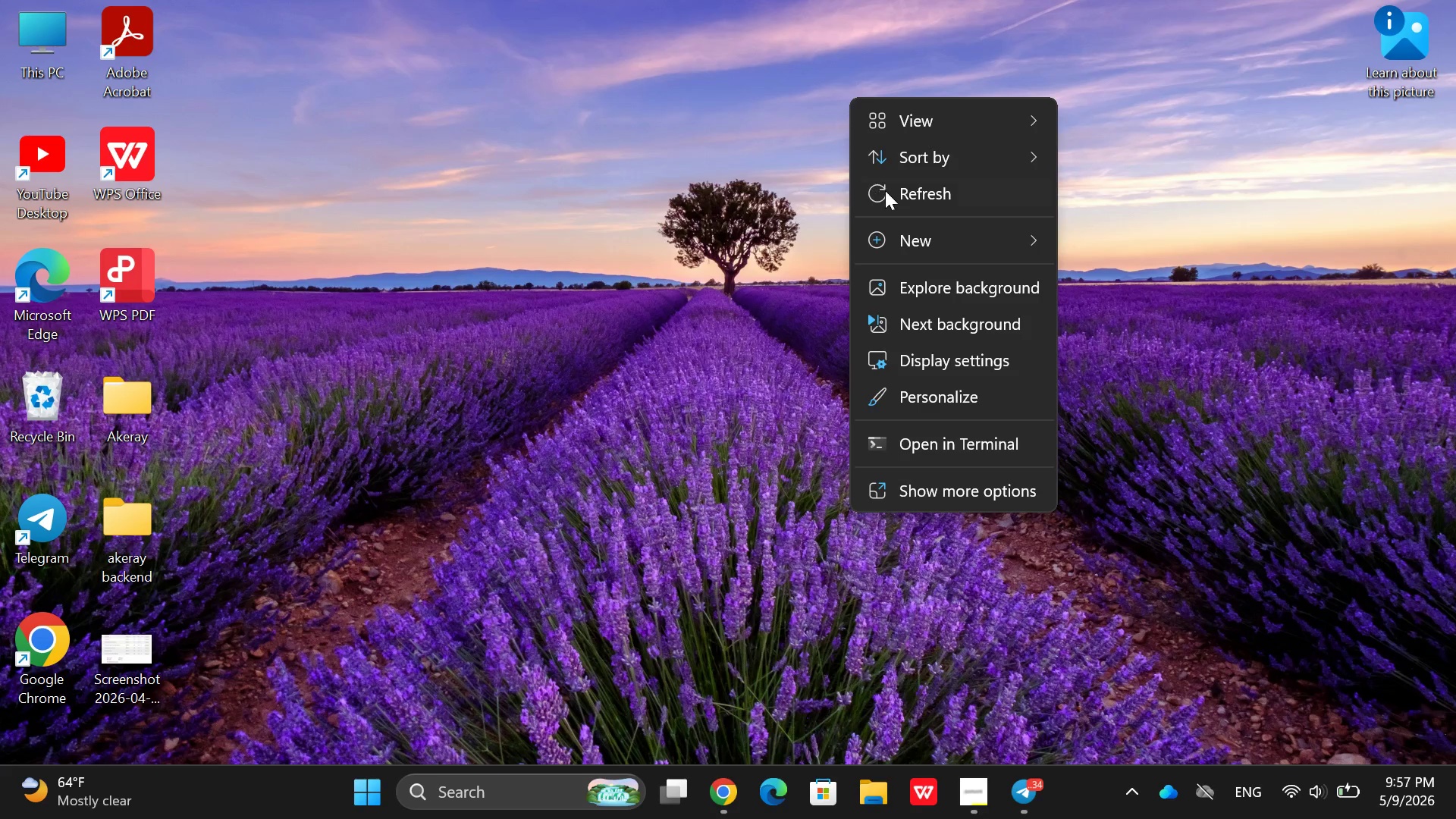 
left_click([889, 191])
 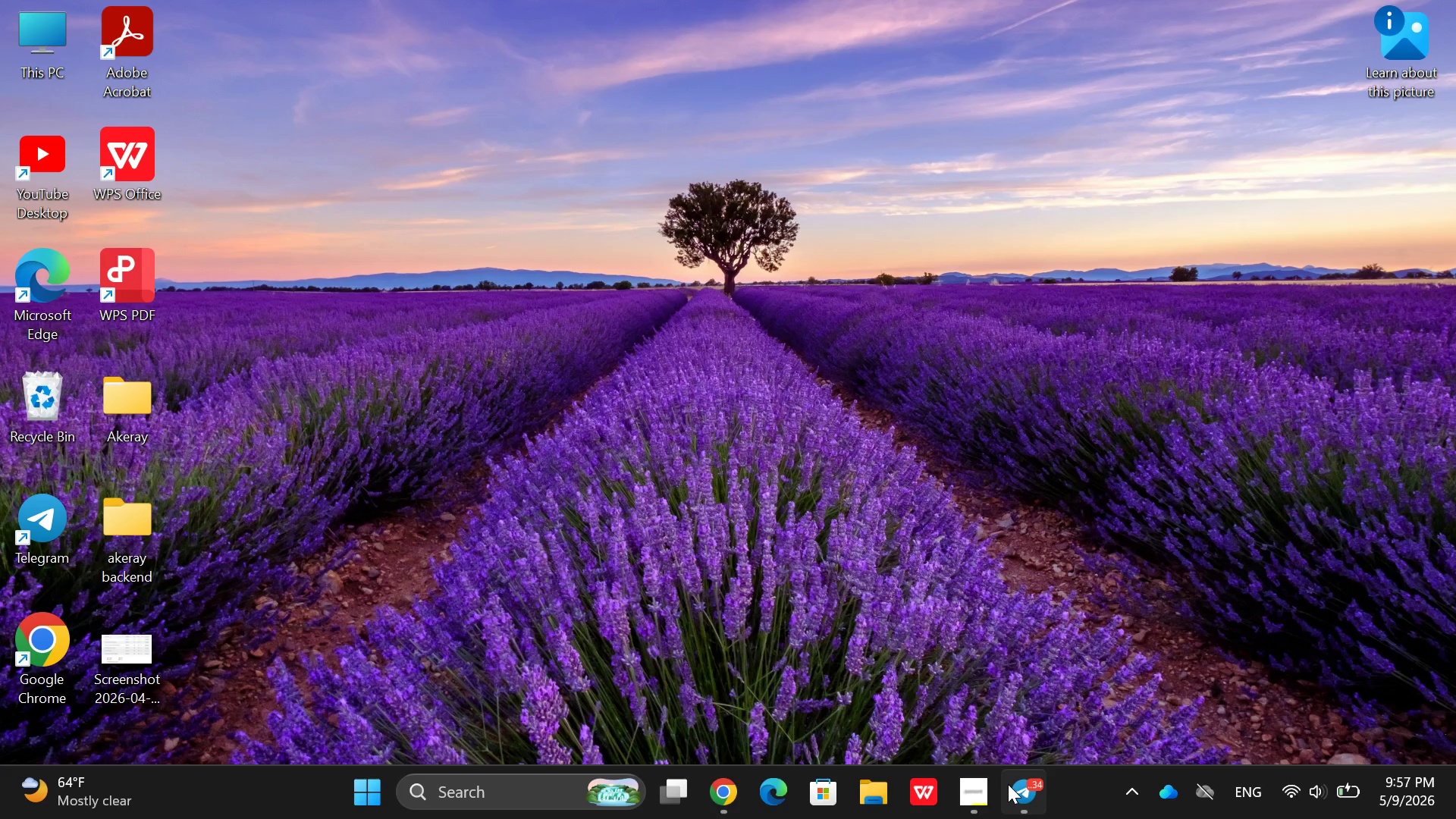 
left_click([992, 798])